 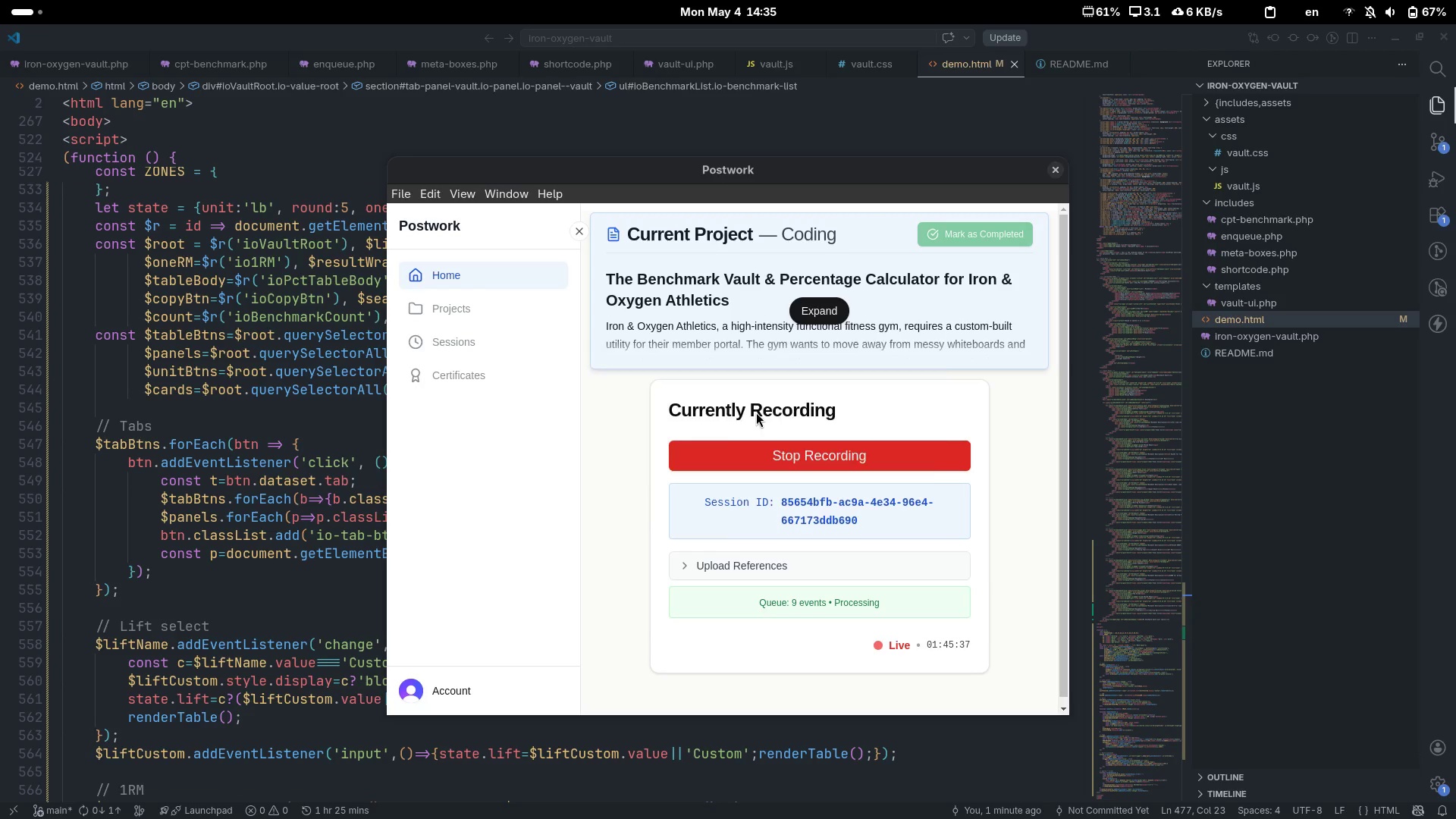 
key(Alt+Tab)
 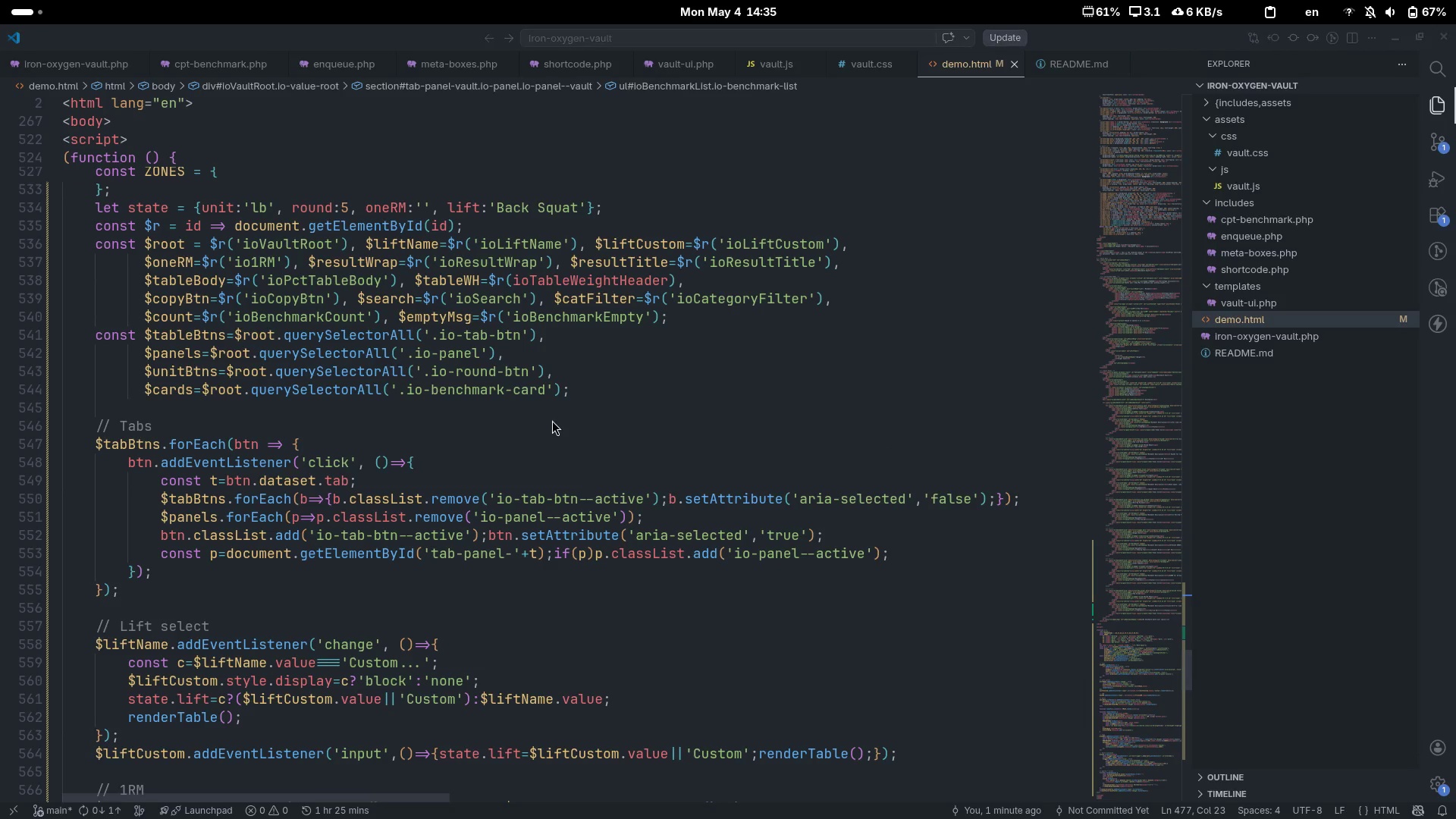 
key(Alt+Tab)
 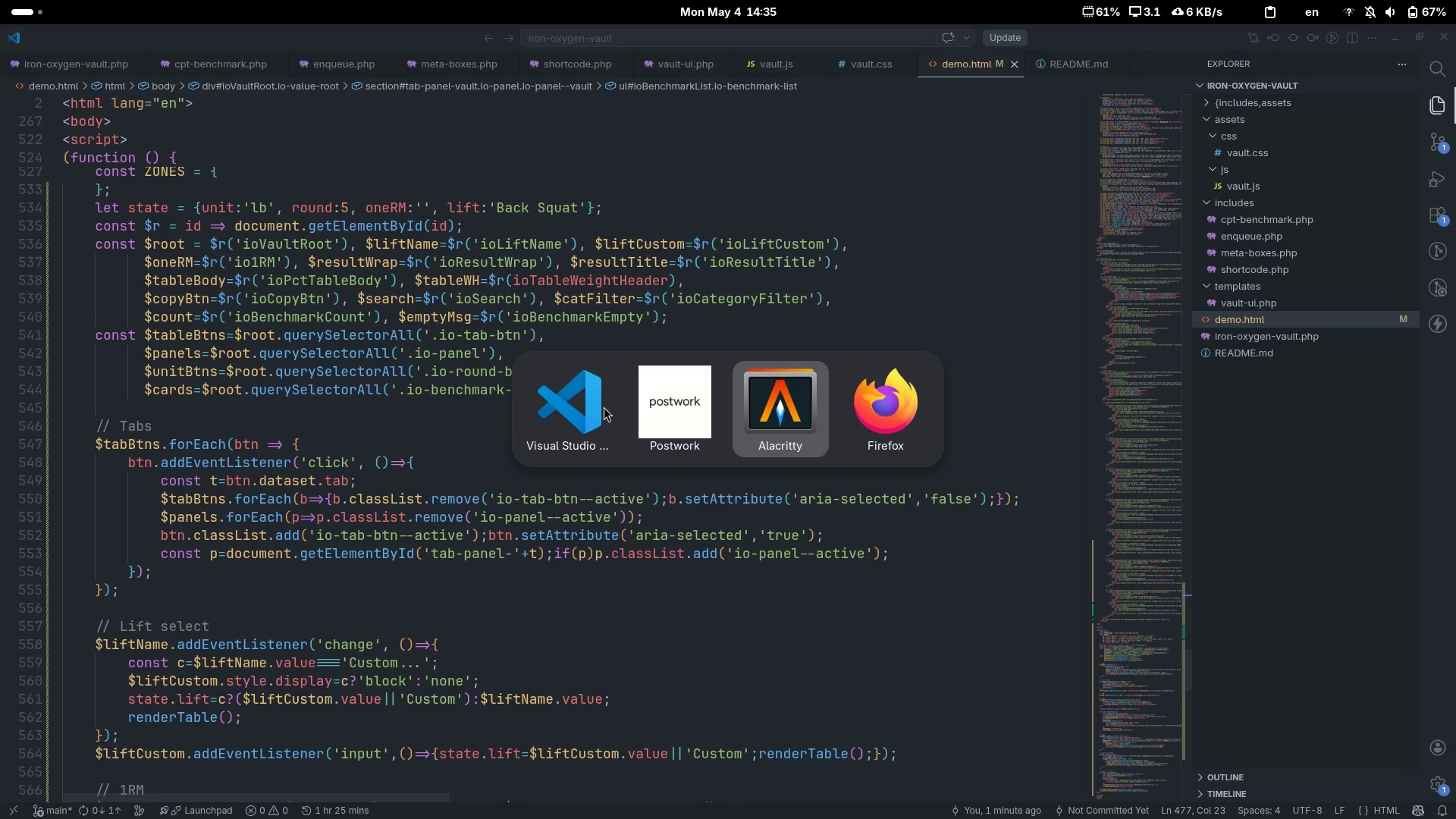 
key(Alt+Tab)
 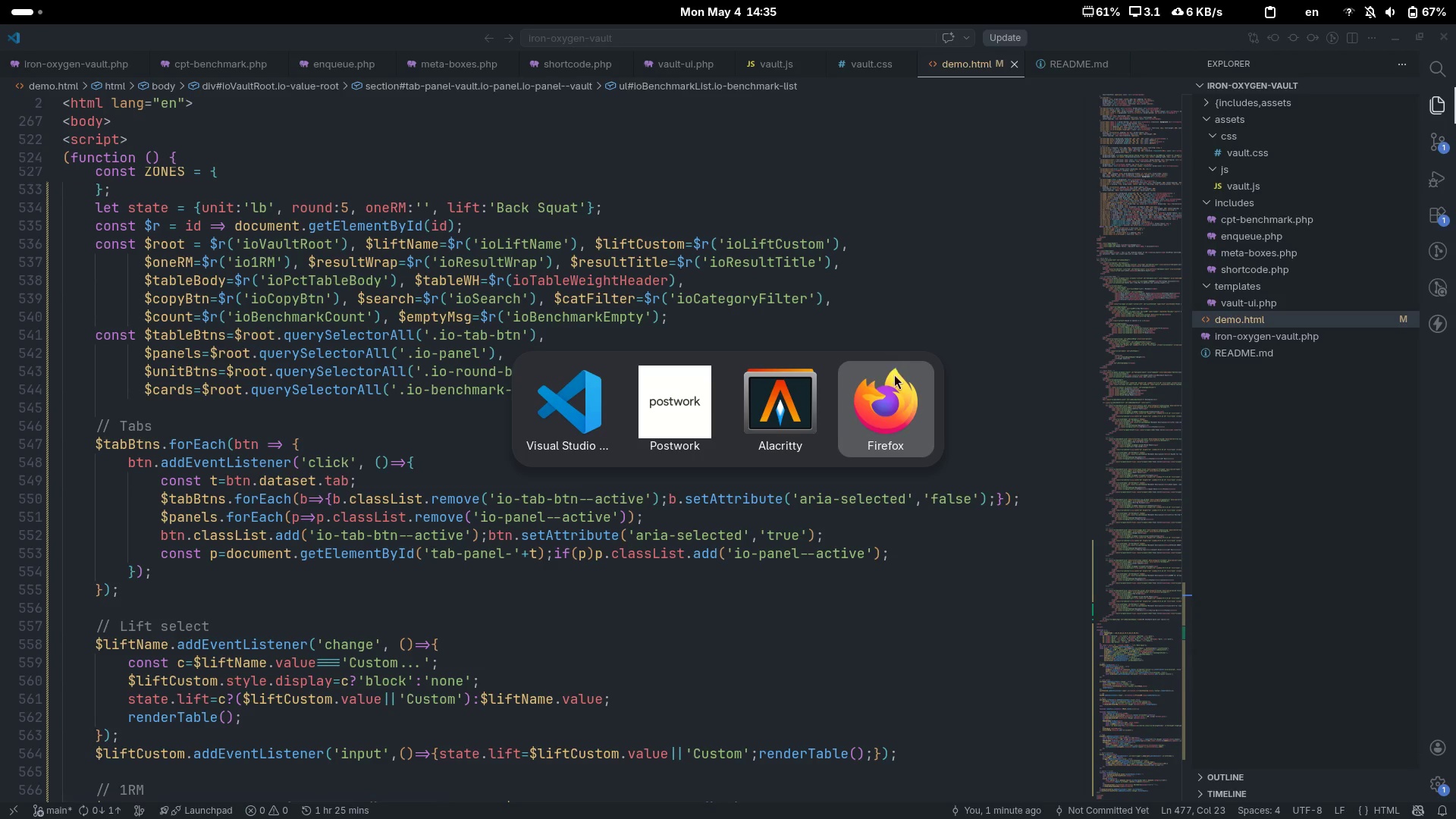 
left_click([896, 410])
 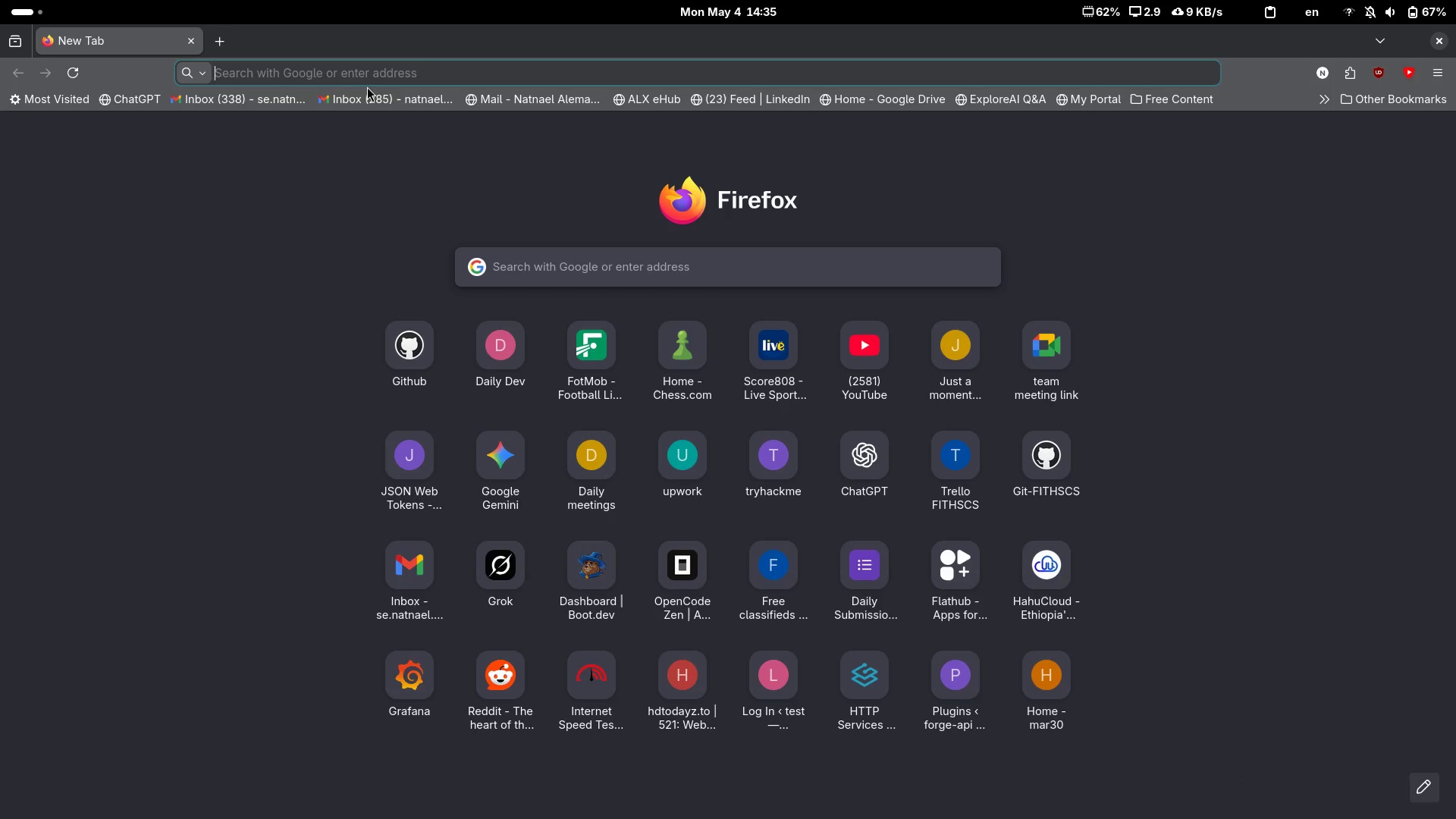 
left_click([369, 78])
 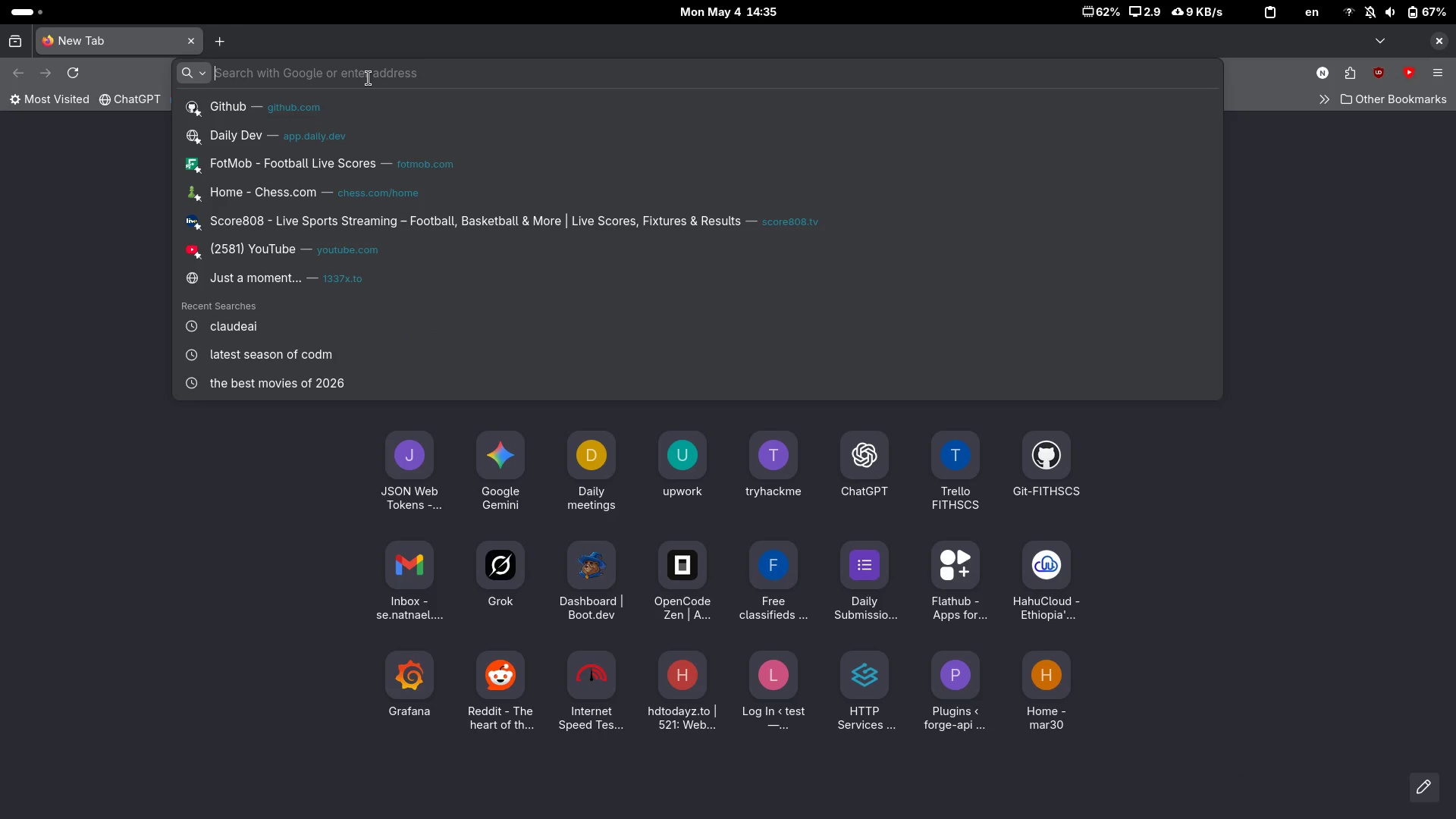 
type(taste)
 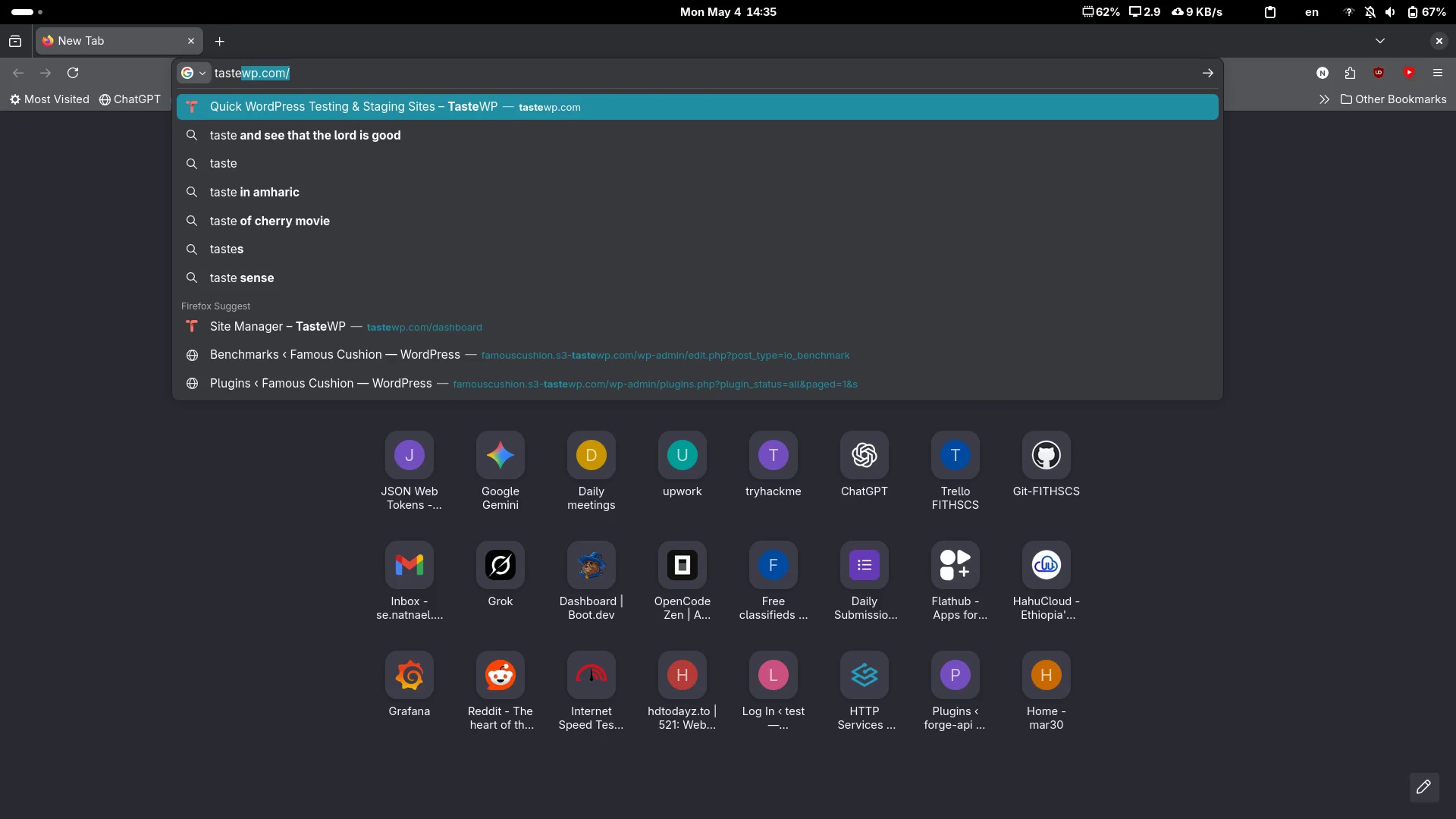 
key(ArrowRight)
 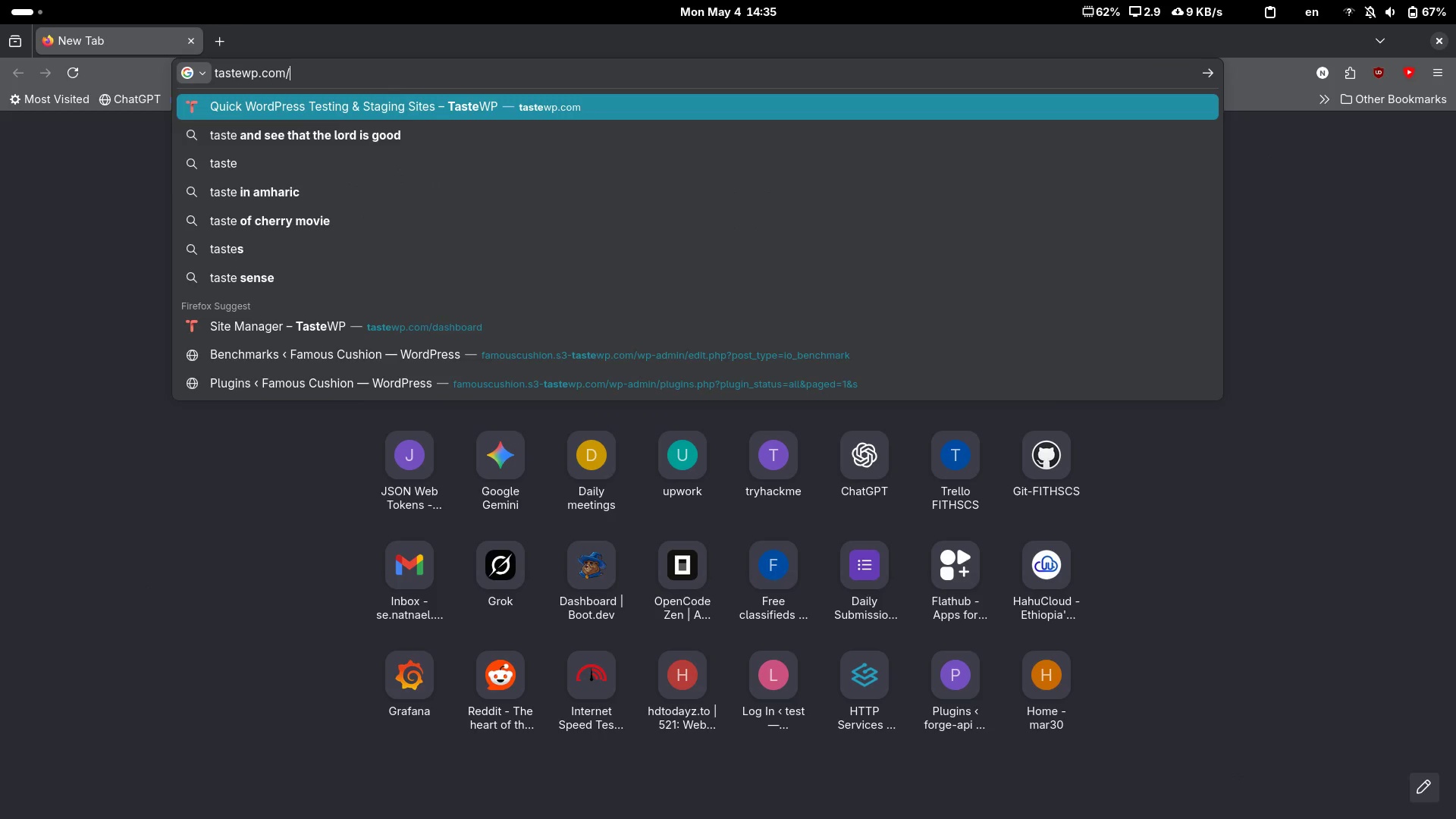 
key(Enter)
 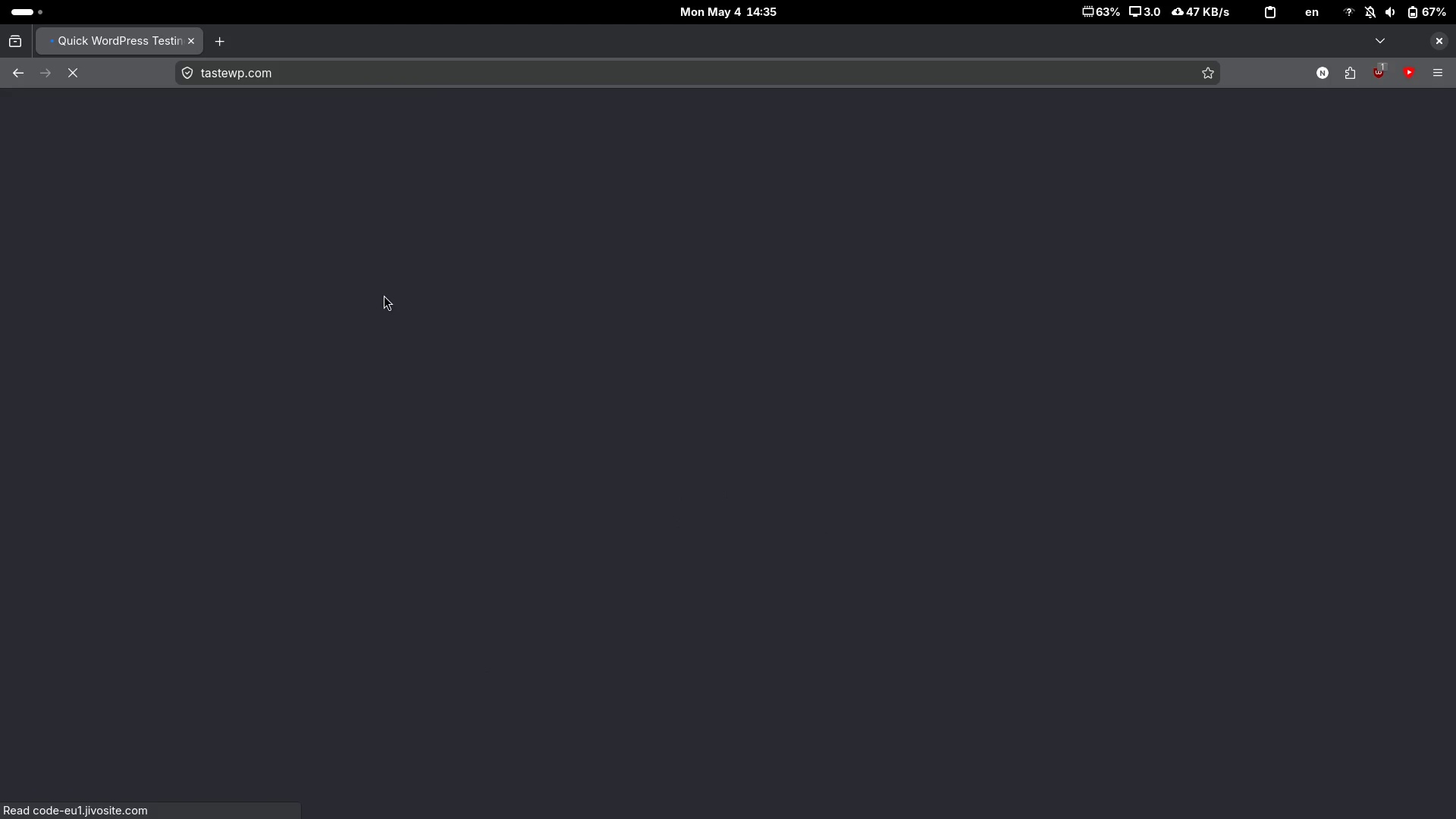 
scroll: coordinate [215, 392], scroll_direction: up, amount: 11.0
 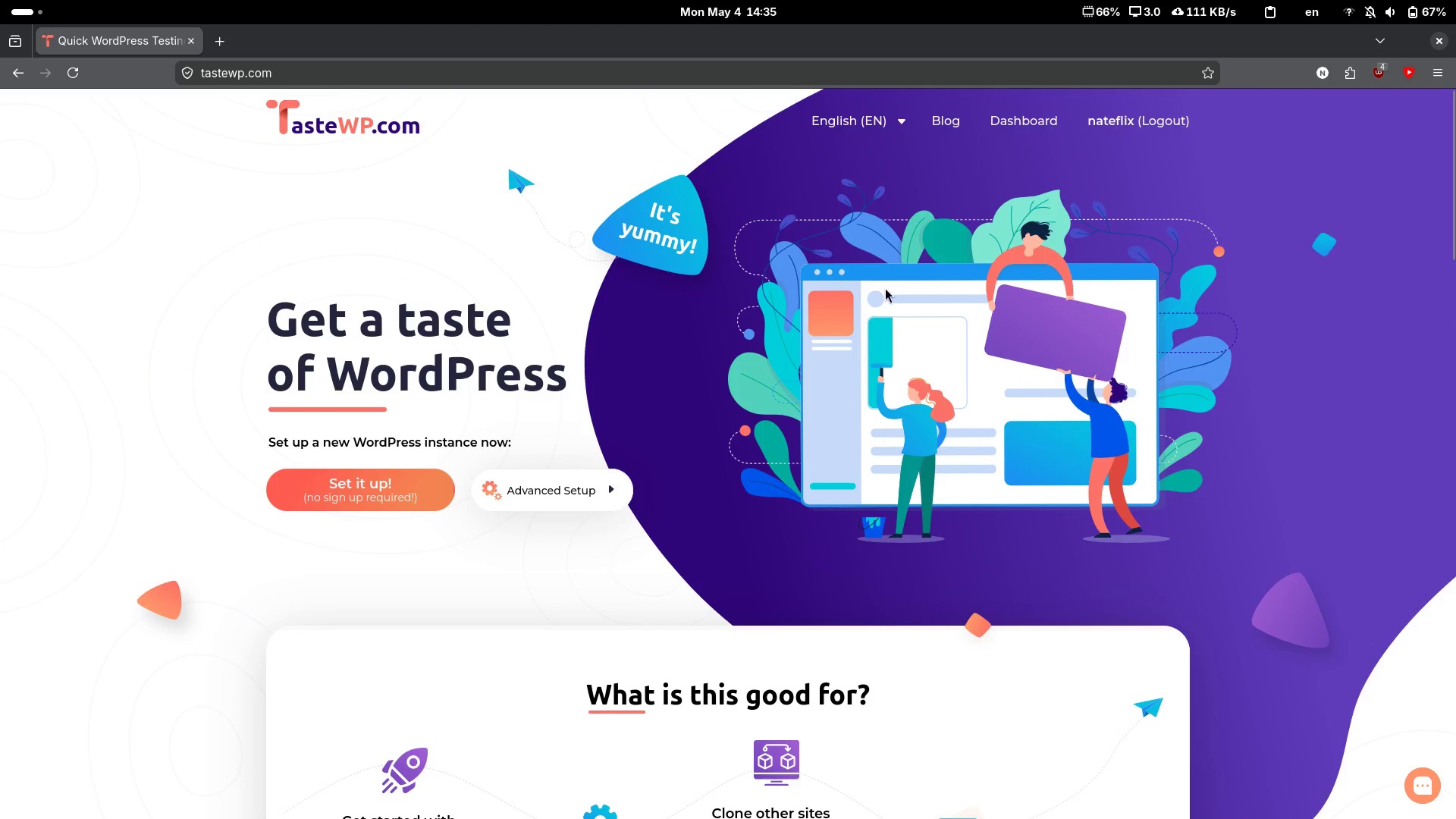 
left_click([1015, 120])
 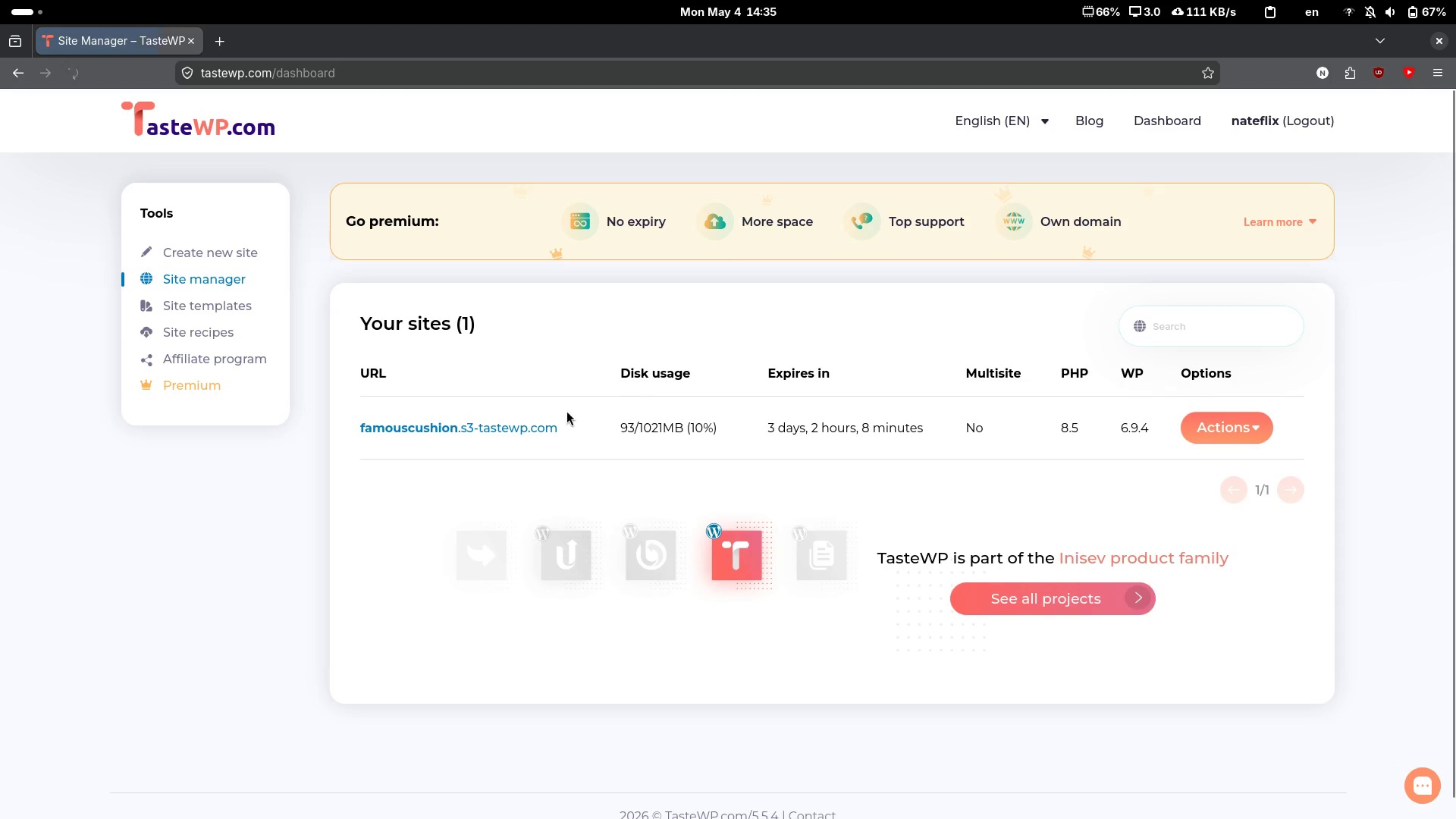 
scroll: coordinate [574, 557], scroll_direction: none, amount: 0.0
 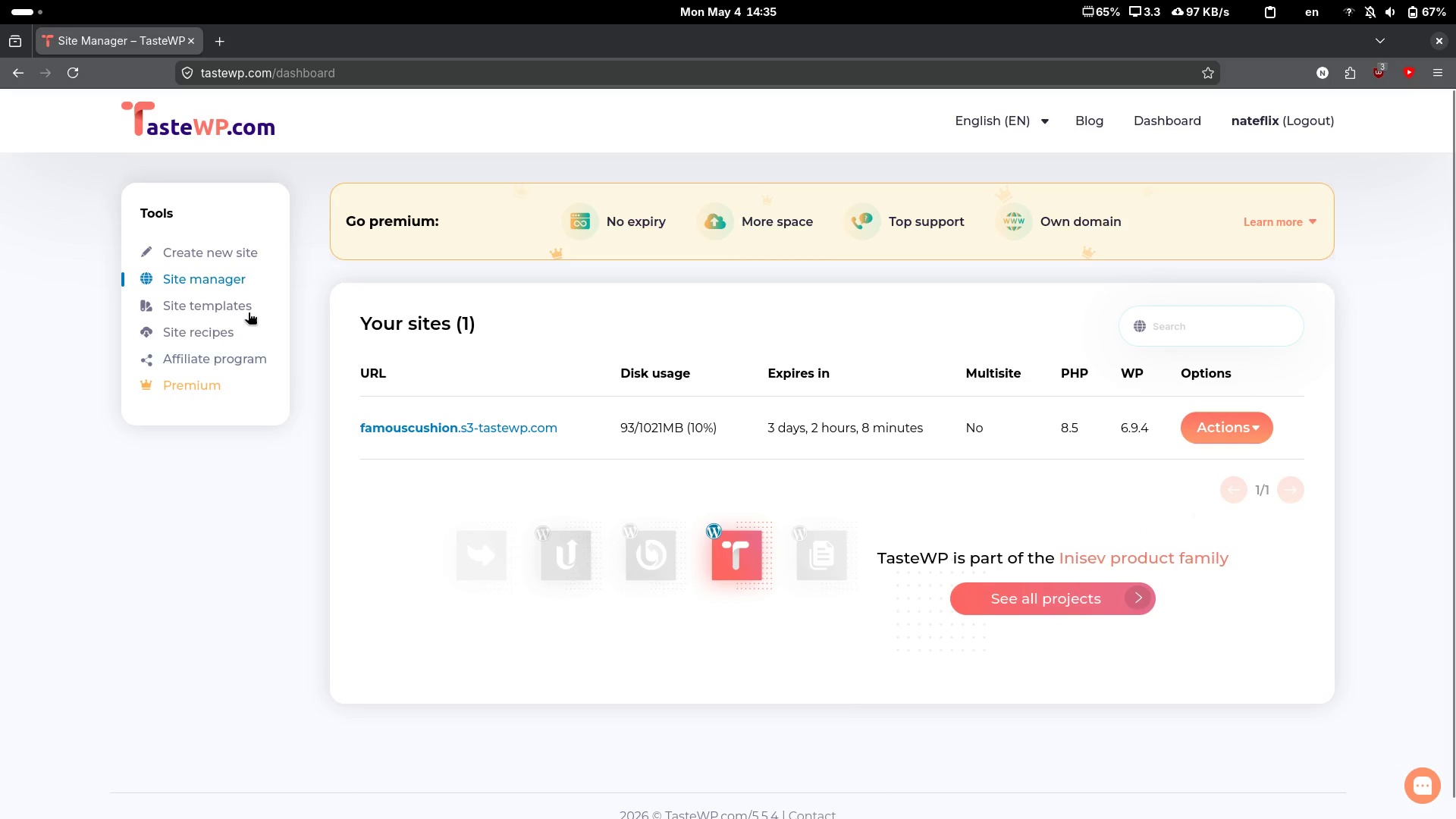 
left_click([234, 253])
 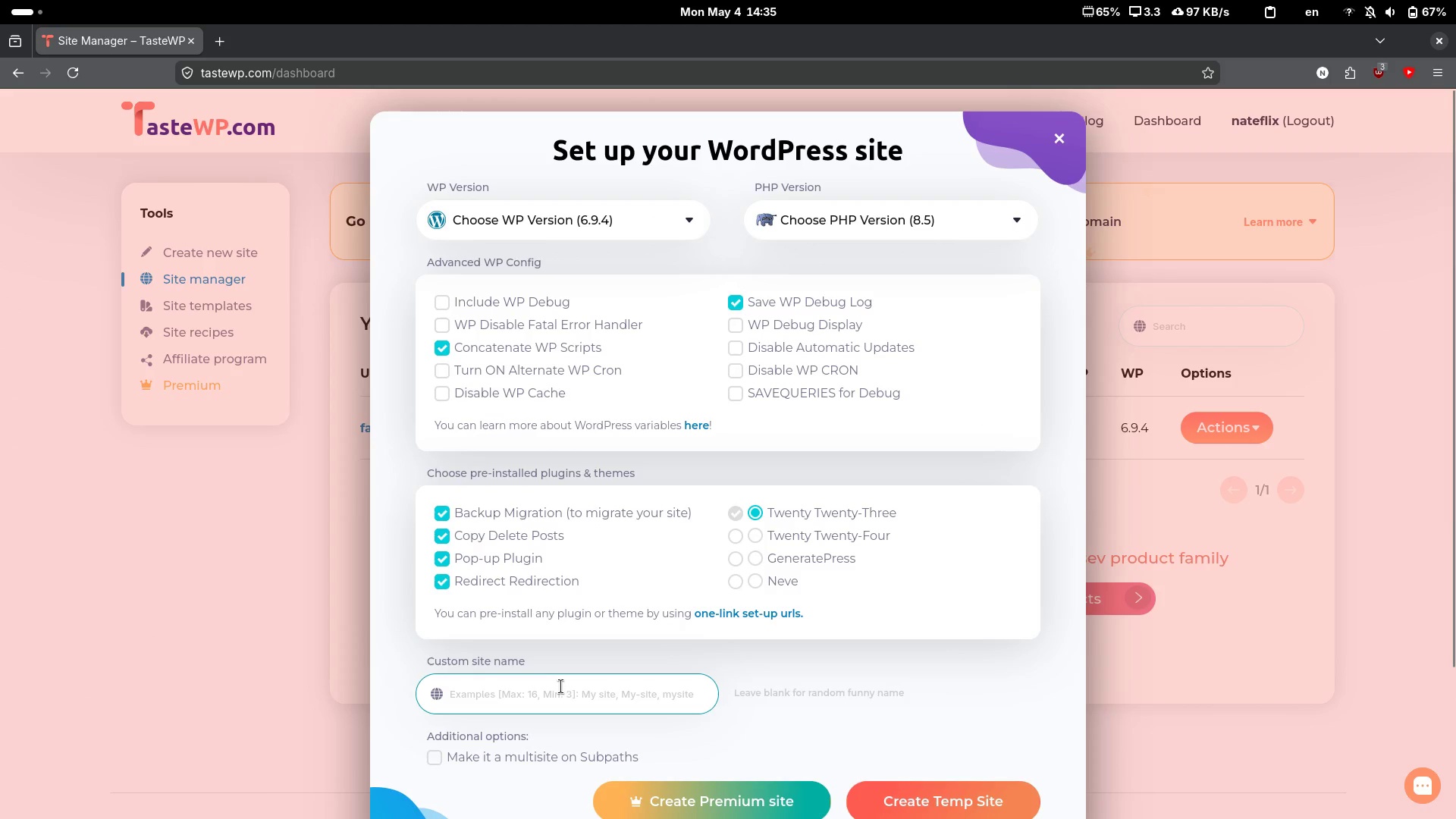 
left_click([560, 691])
 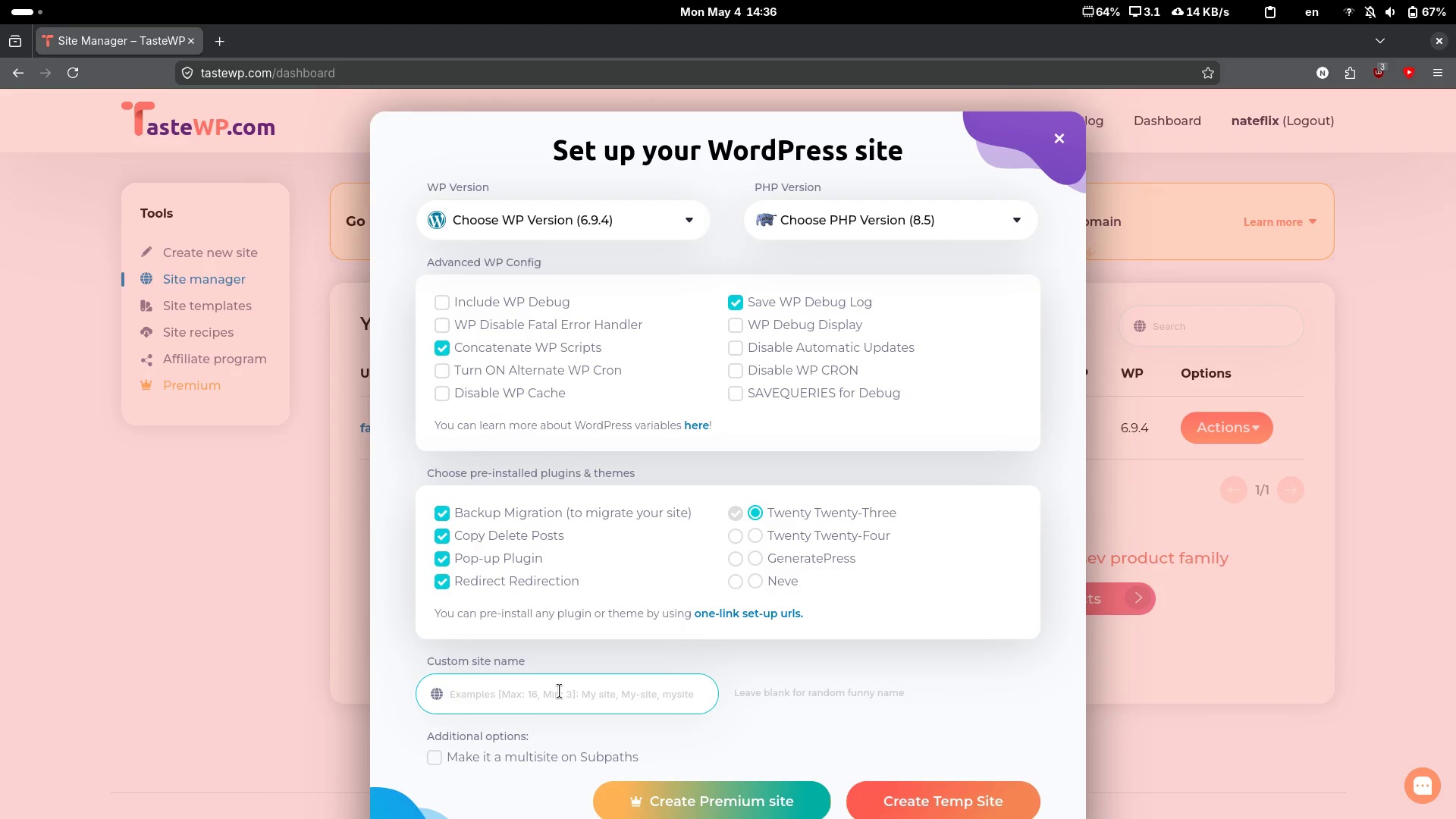 
type(ironoc)
key(Backspace)
type(x)
 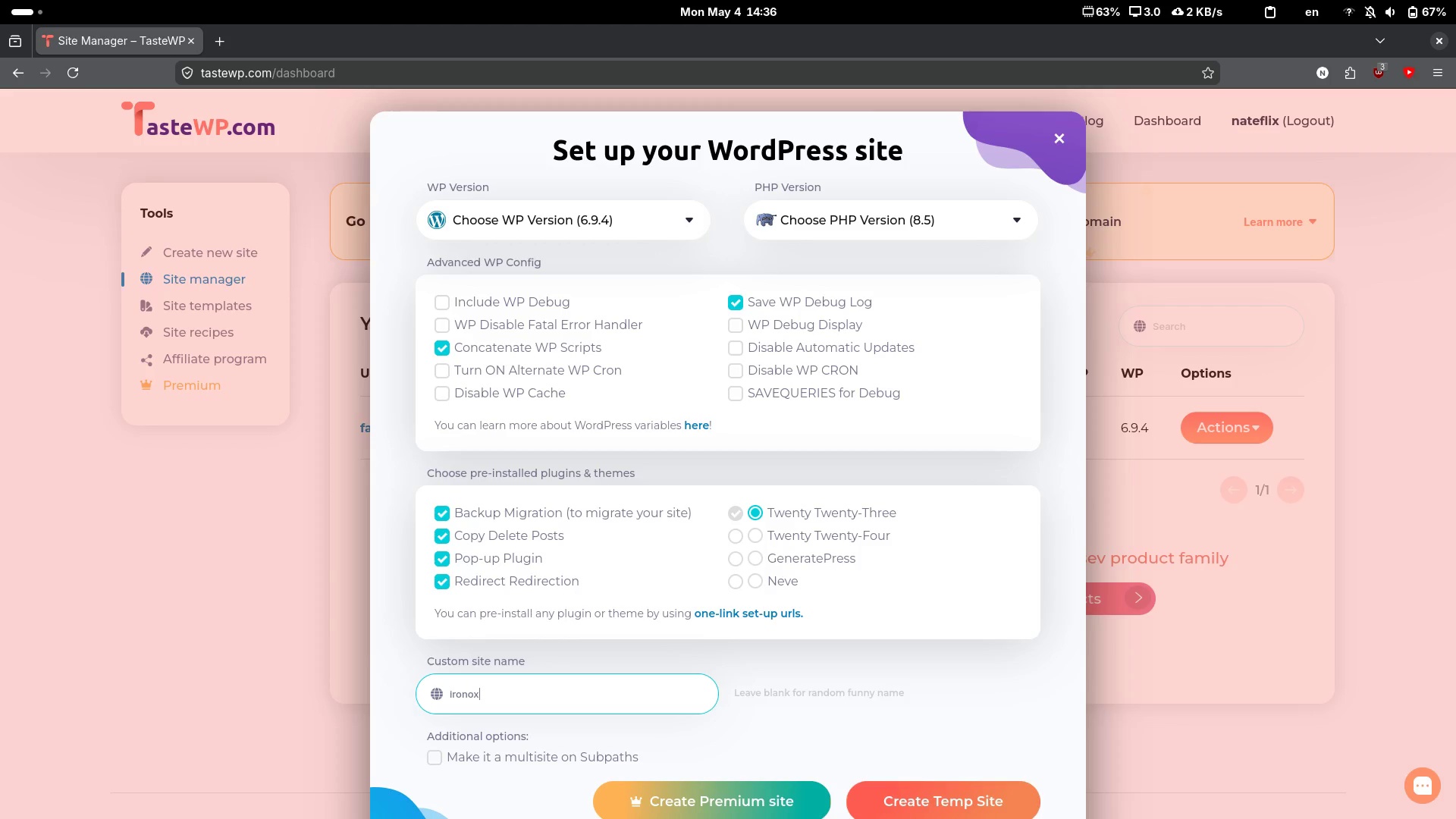 
key(Alt+AltLeft)
 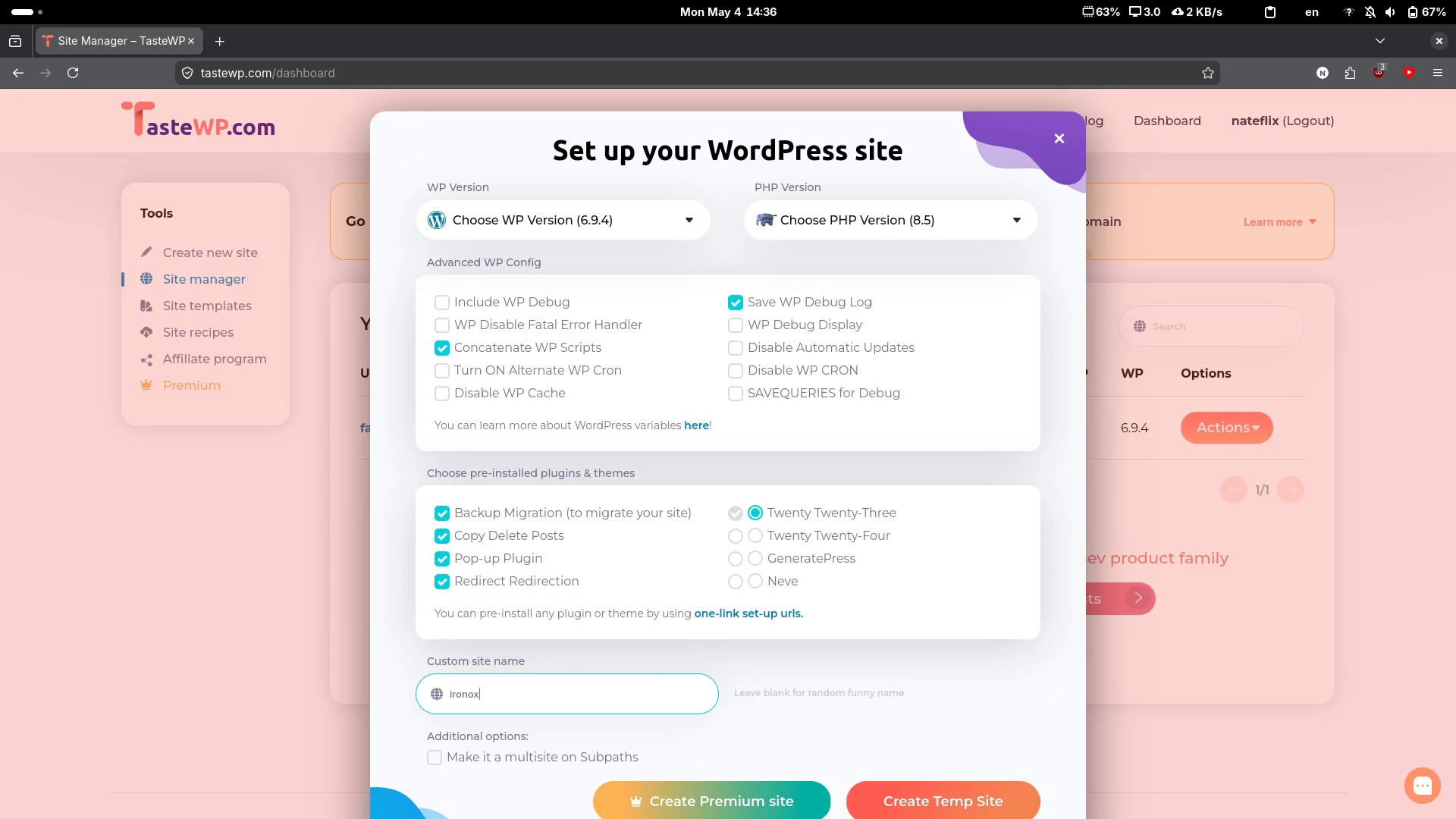 
key(Alt+Tab)
 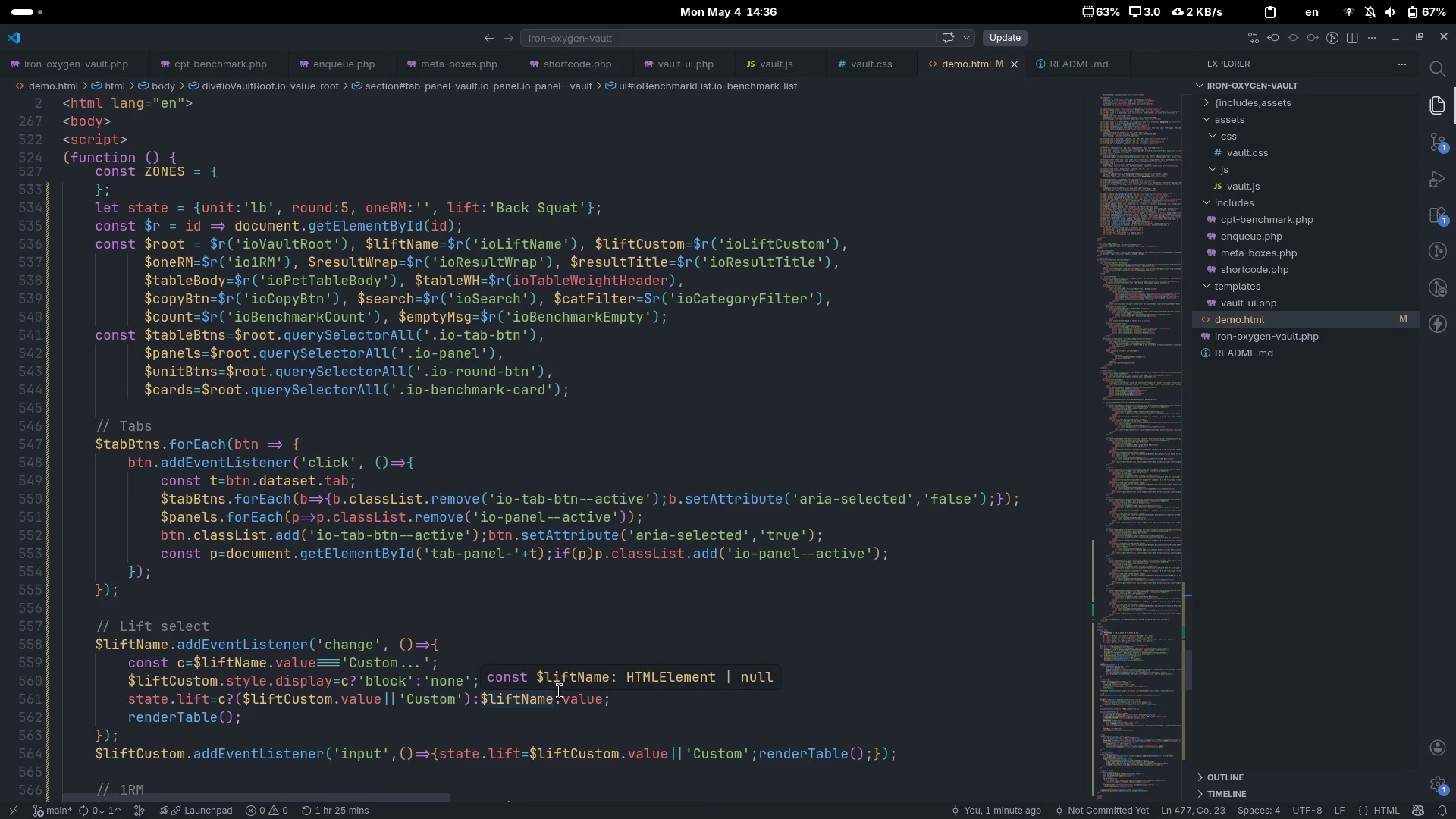 
key(Alt+AltLeft)
 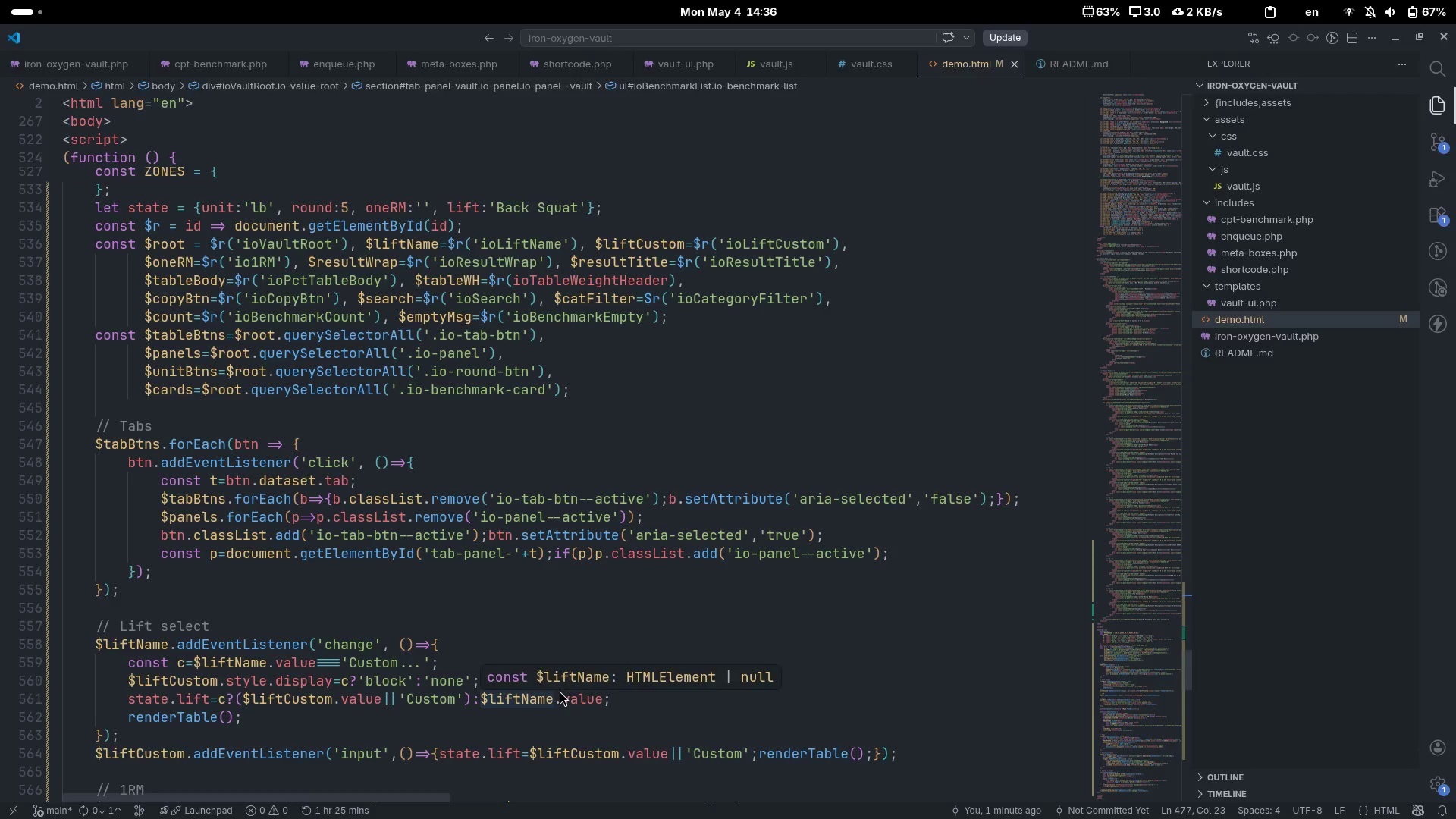 
key(Tab)
type(t)
key(Backspace)
type(ygen)
 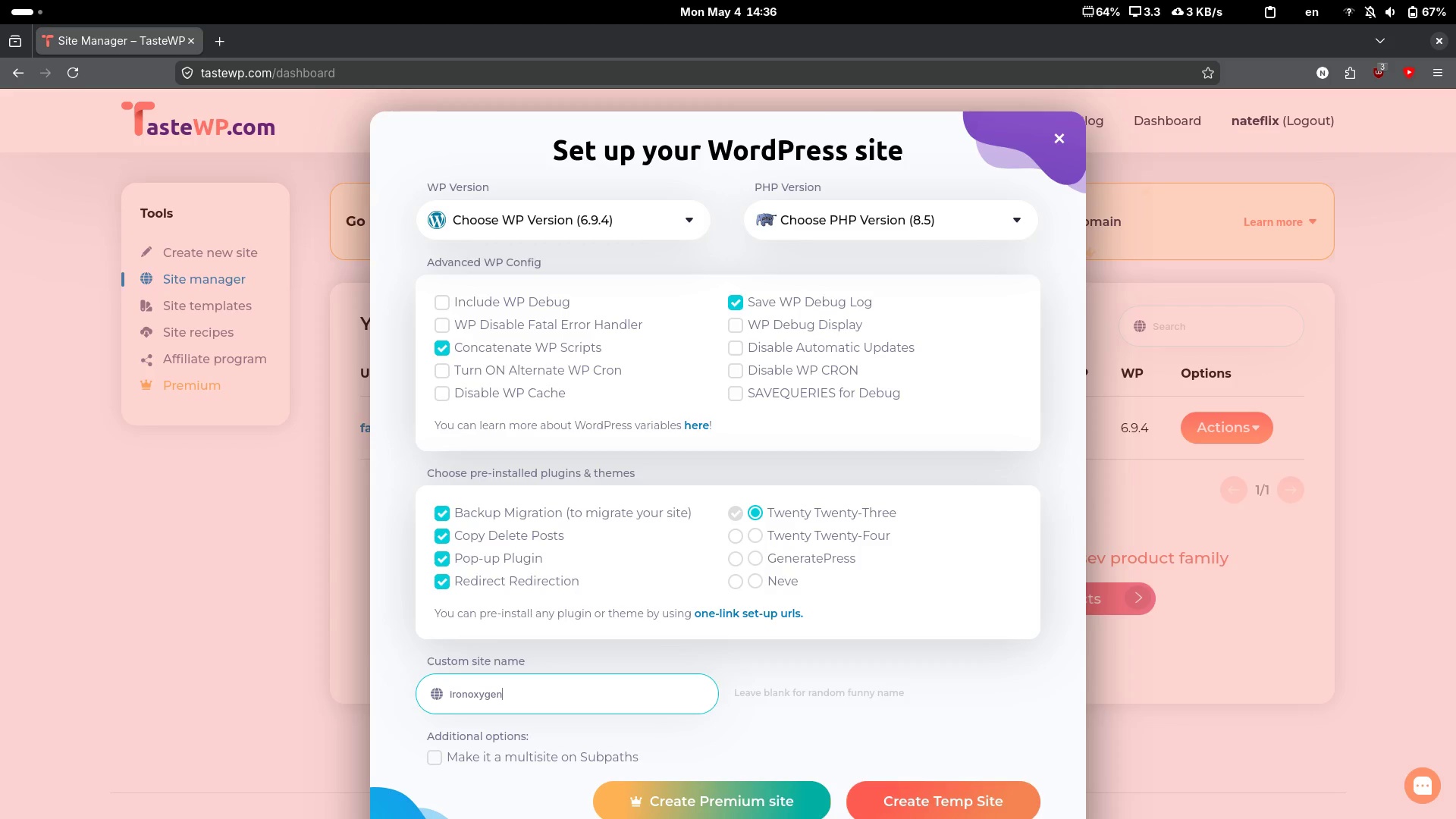 
key(Alt+AltLeft)
 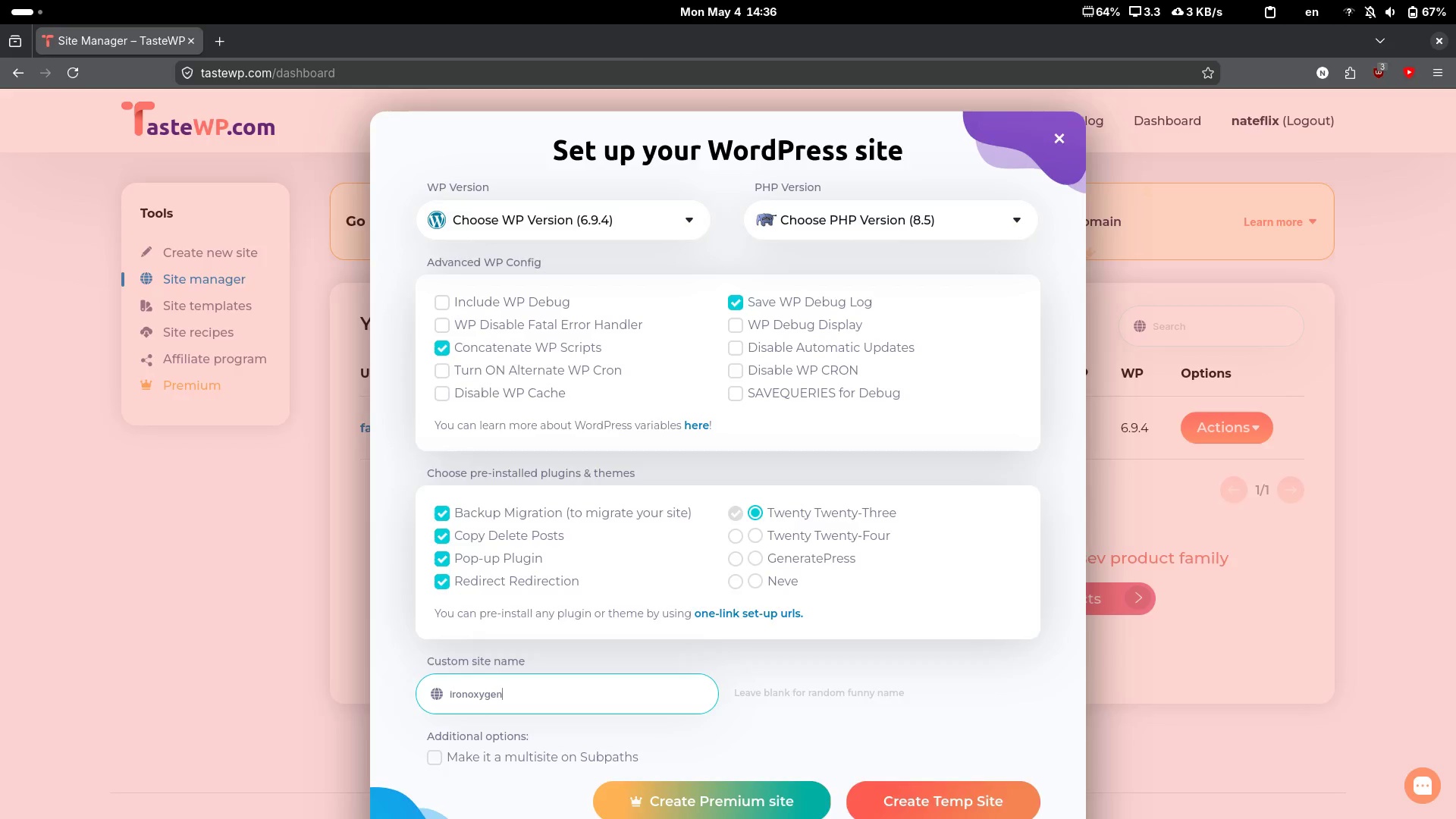 
key(Alt+Tab)
 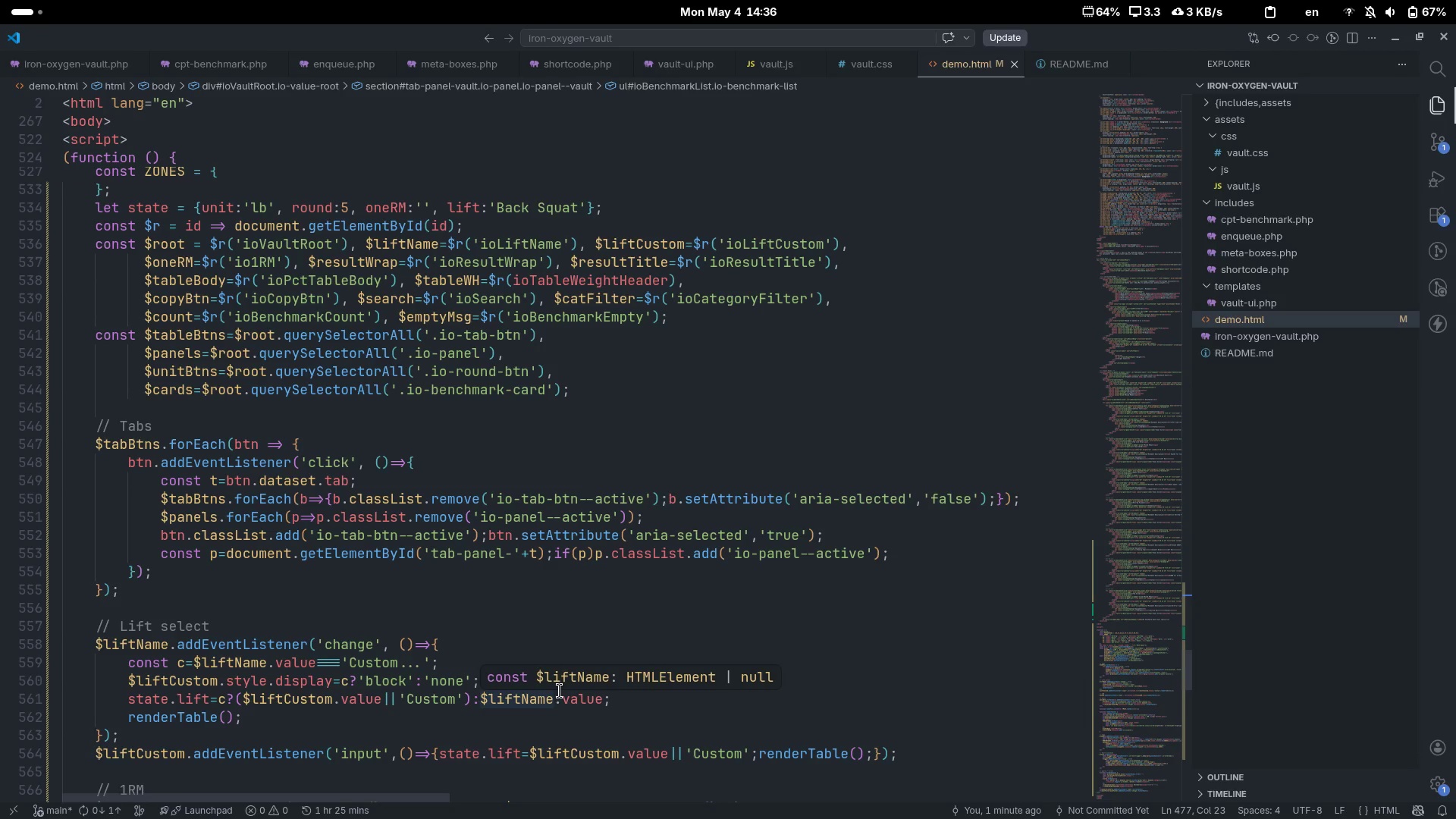 
key(Alt+AltLeft)
 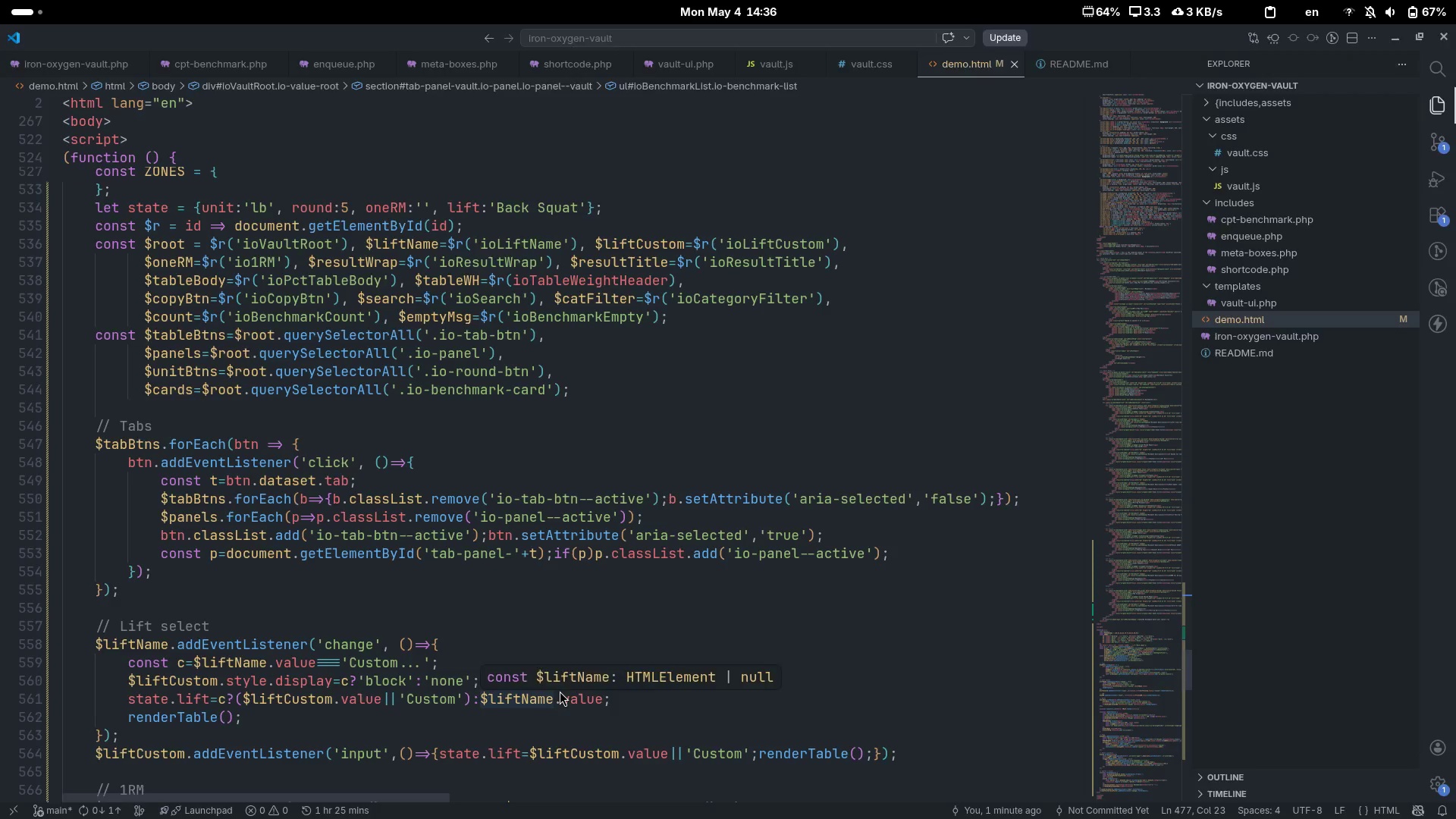 
key(Tab)
type(vault)
 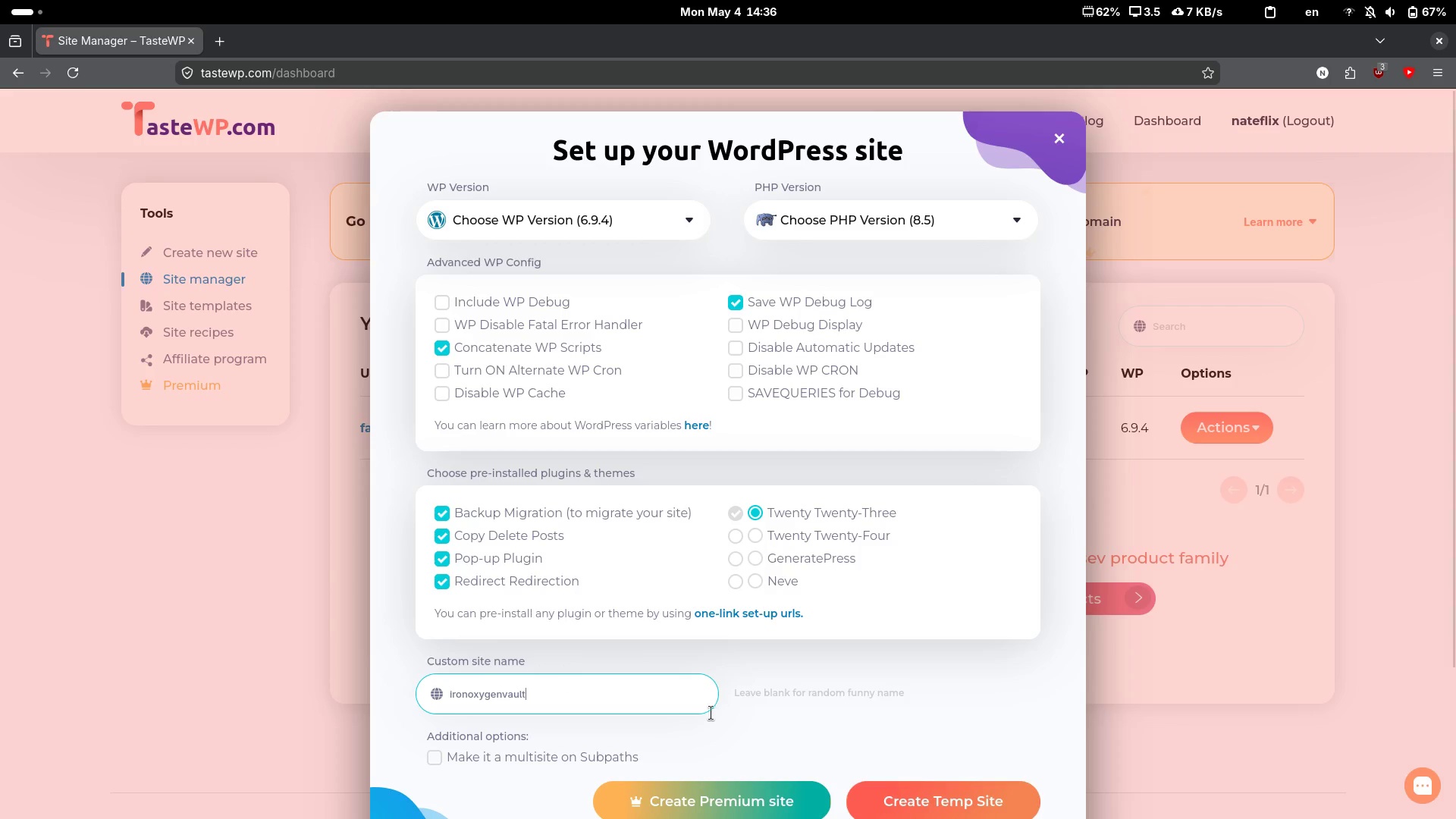 
scroll: coordinate [779, 734], scroll_direction: down, amount: 6.0
 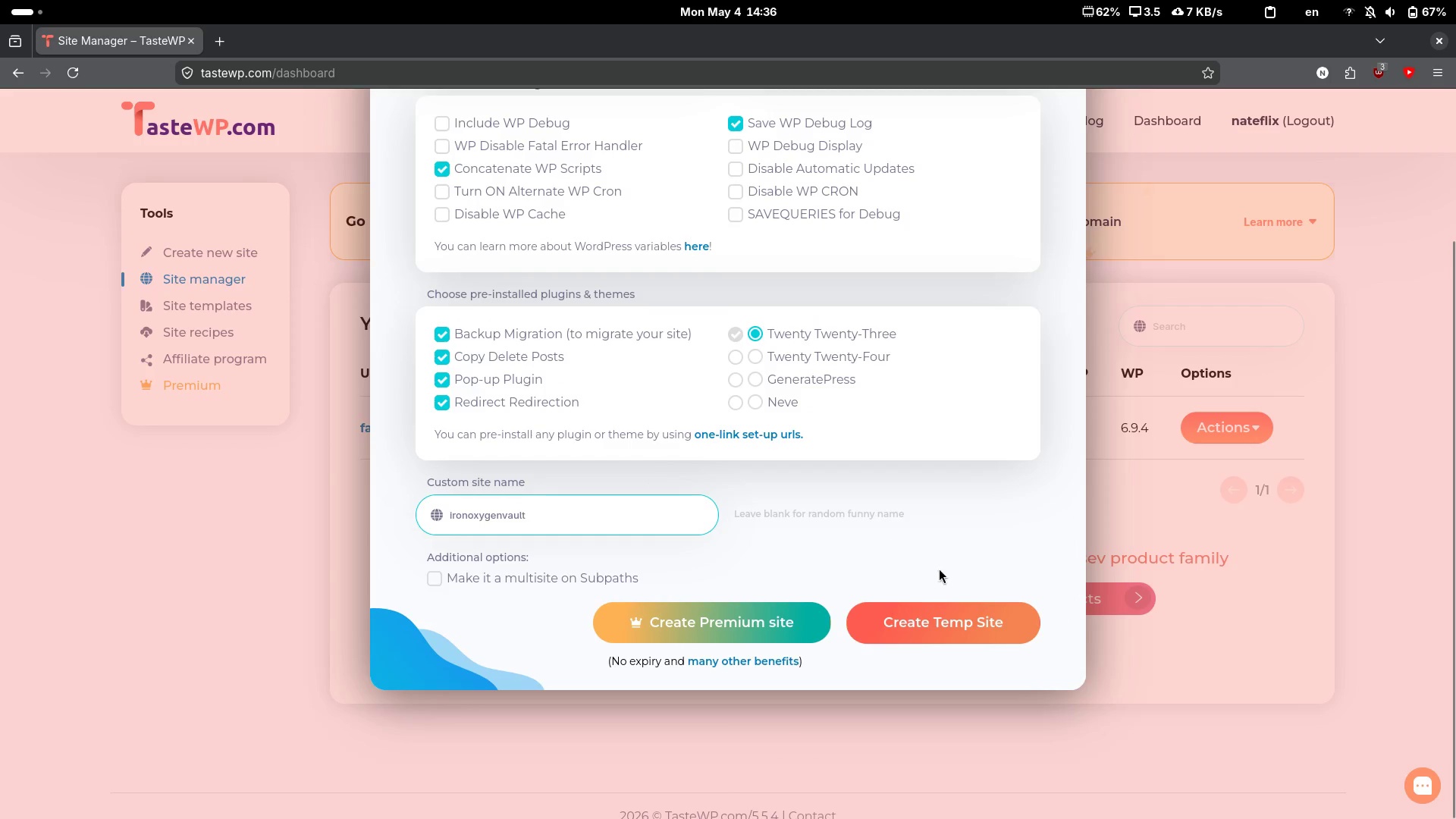 
left_click([943, 613])
 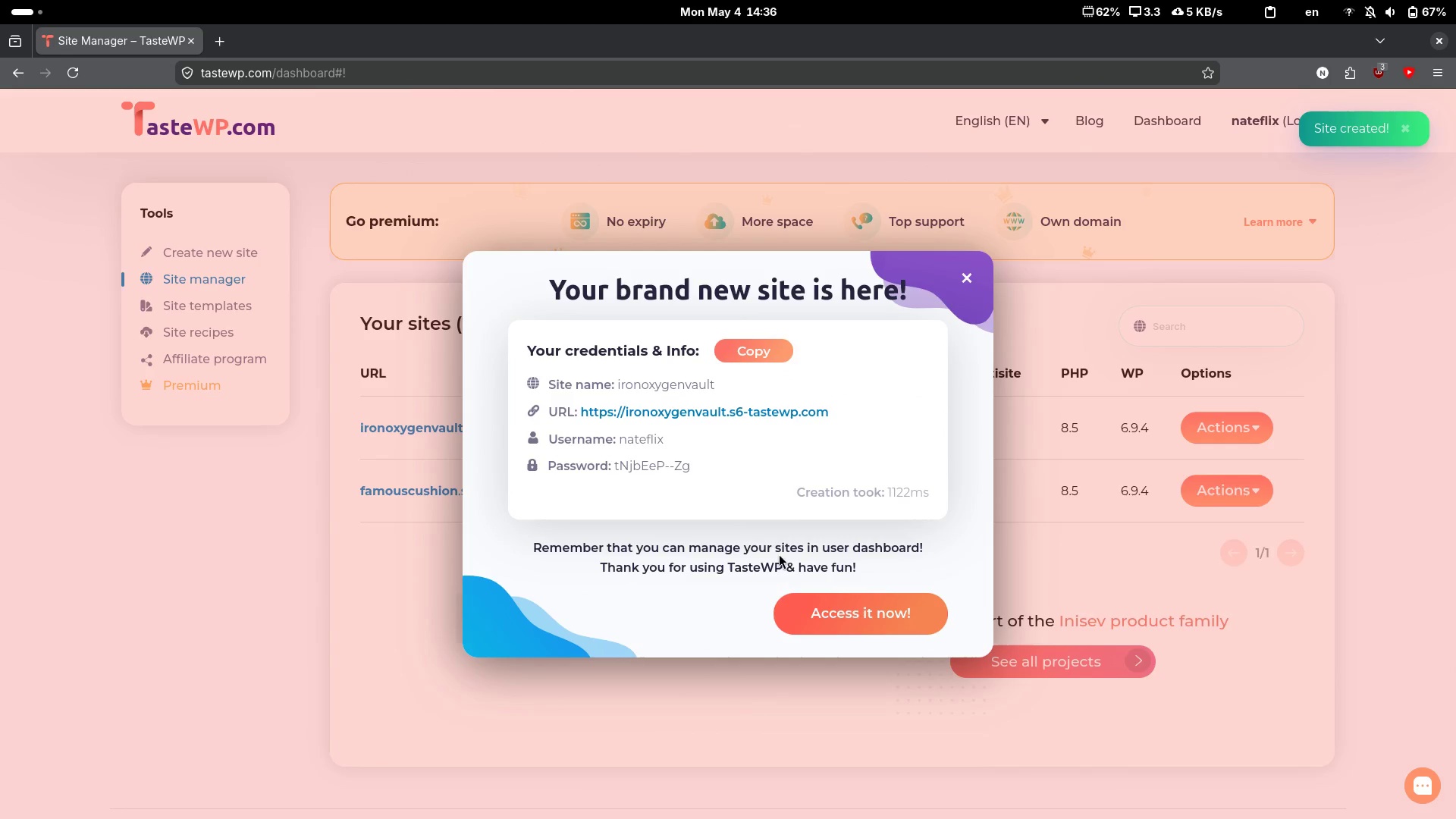 
wait(5.55)
 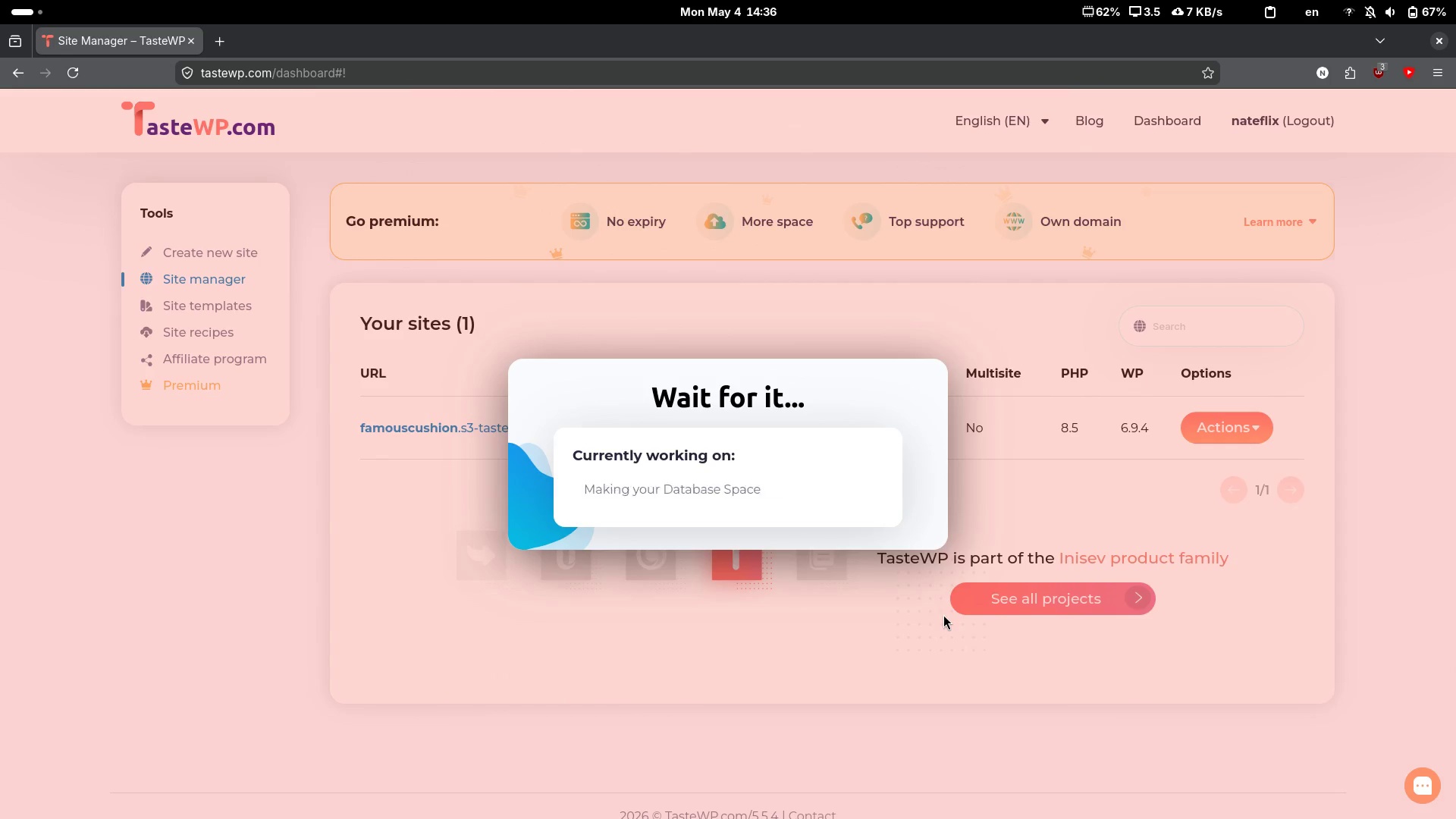 
middle_click([767, 410])
 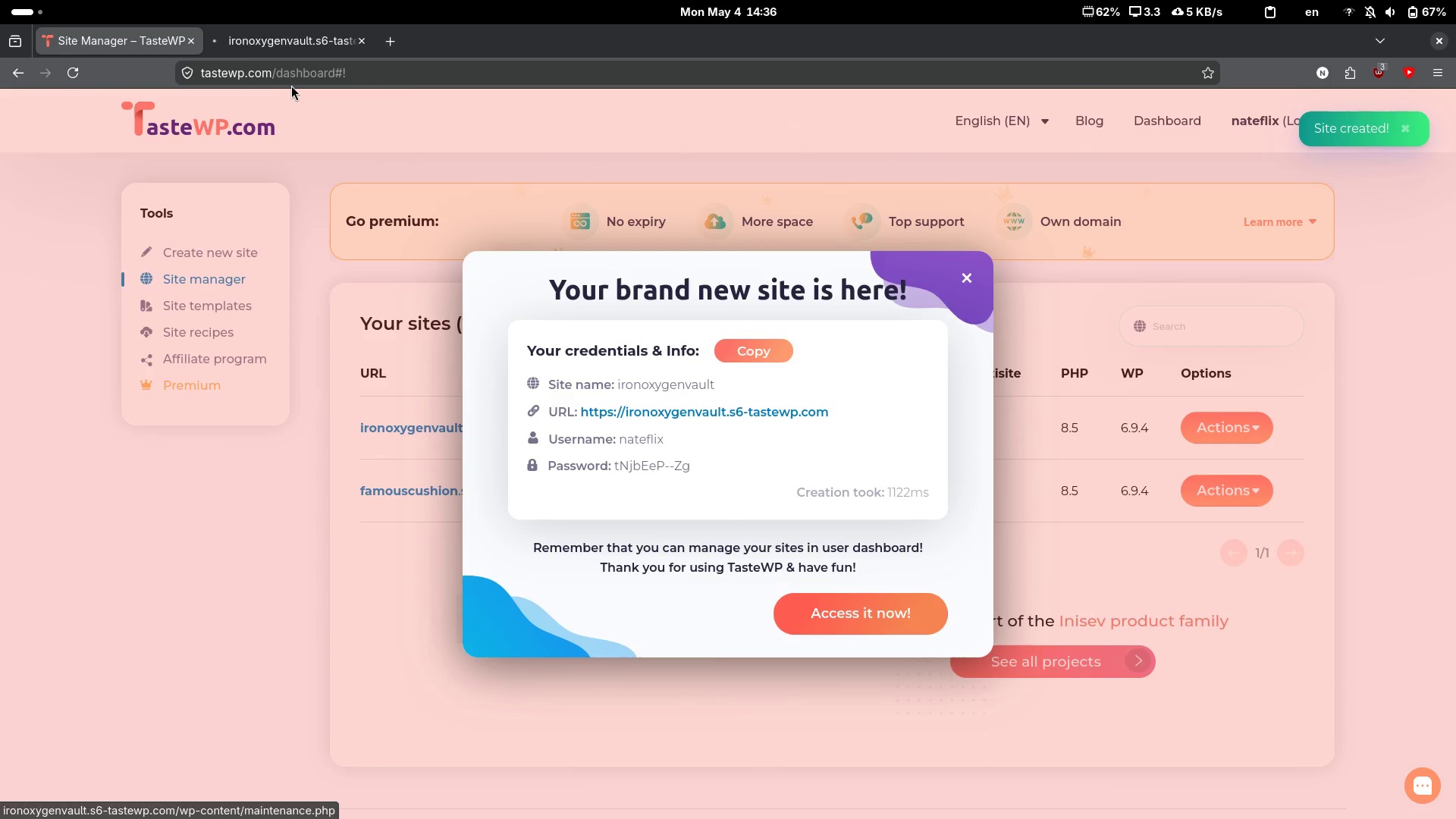 
left_click([287, 37])
 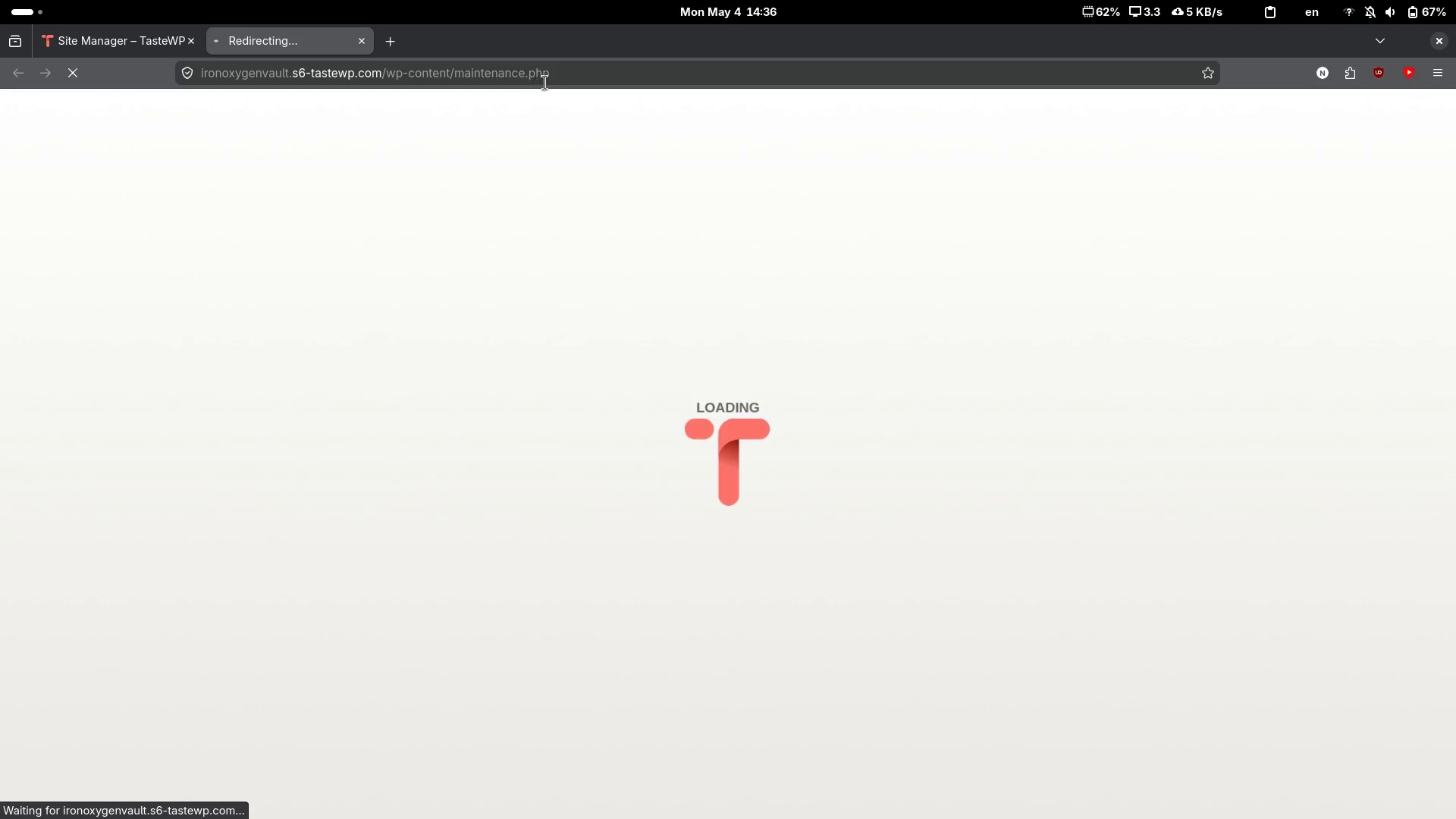 
left_click([578, 71])
 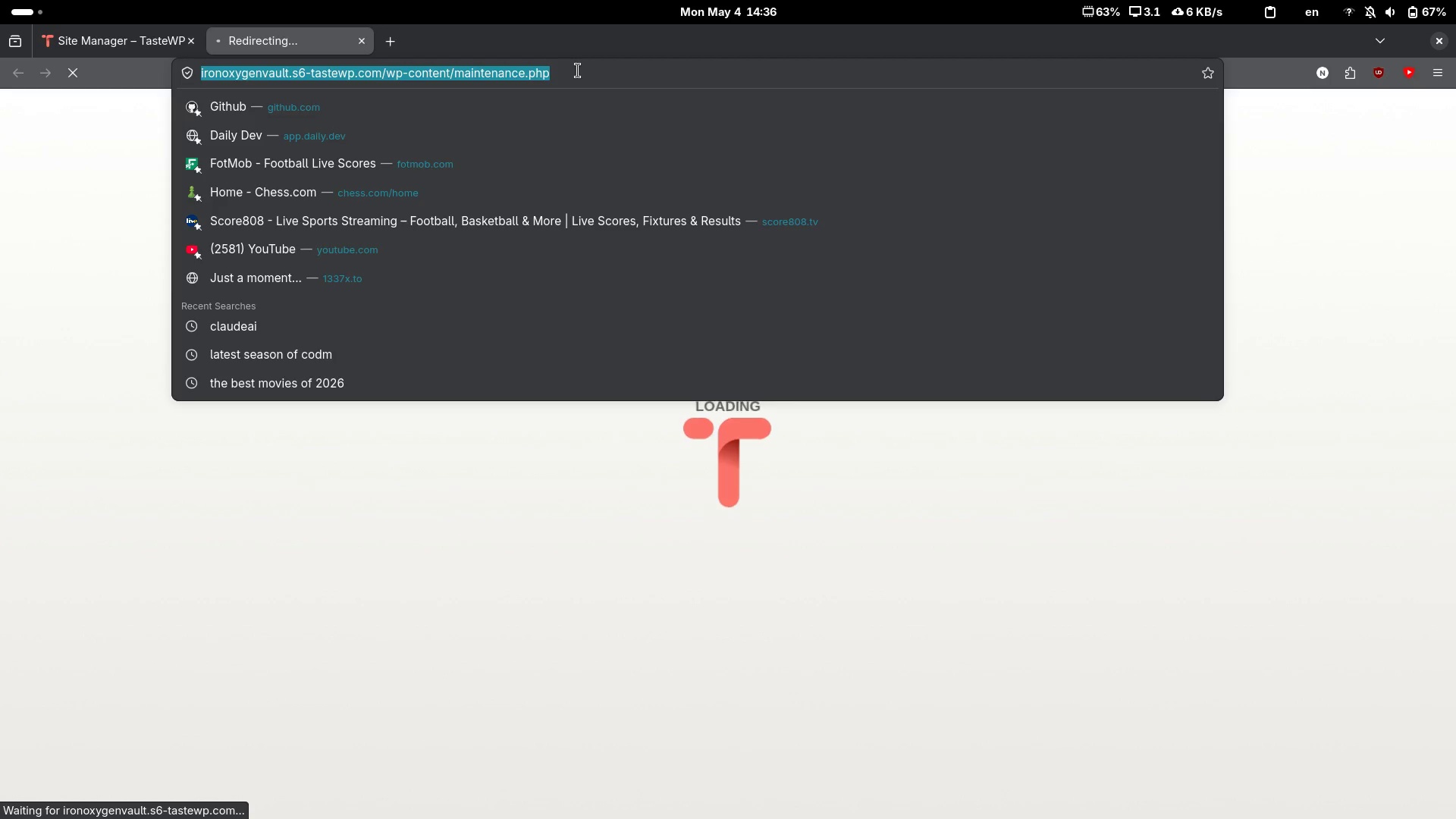 
key(ArrowRight)
 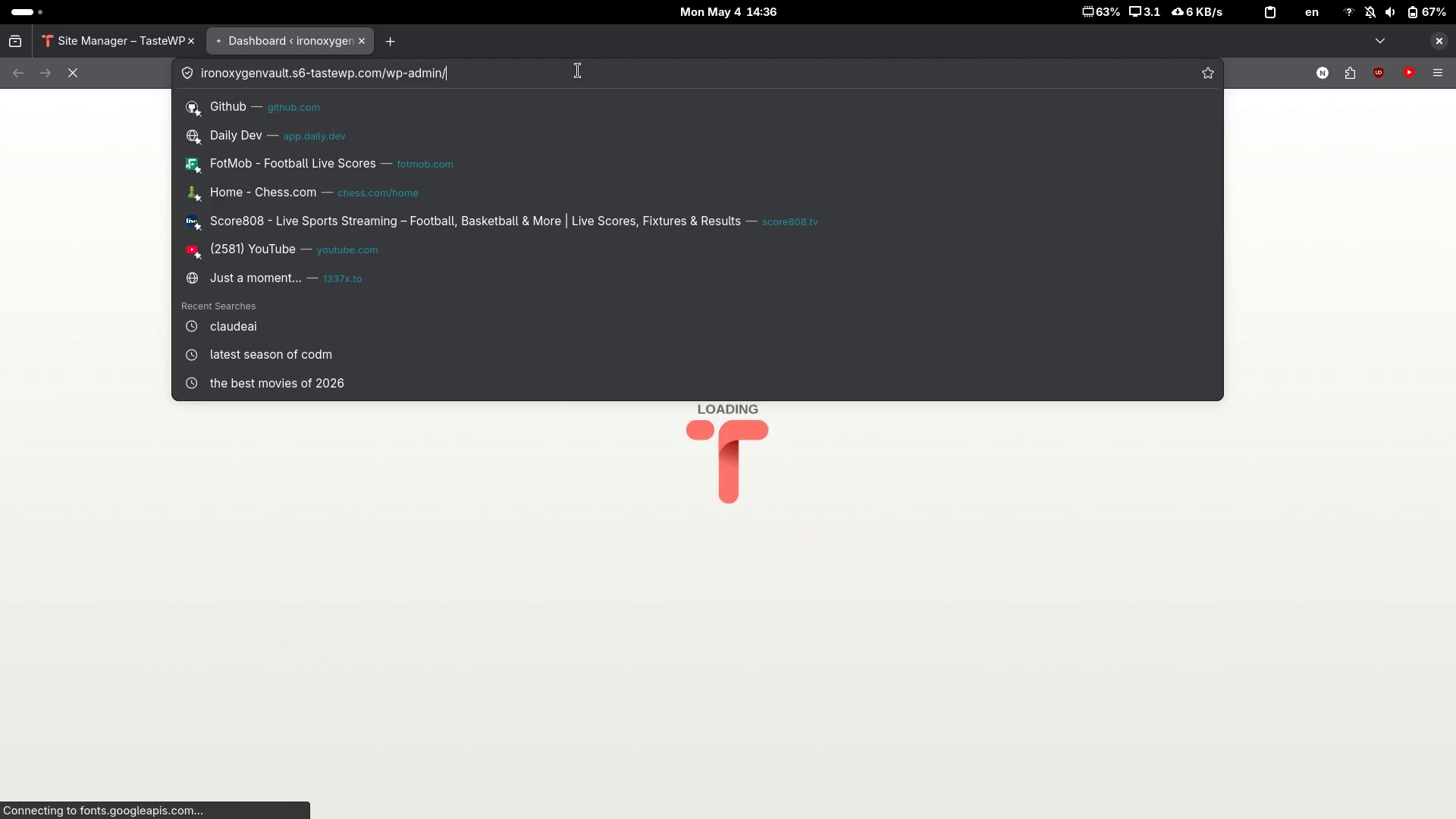 
type(wp-ad)
 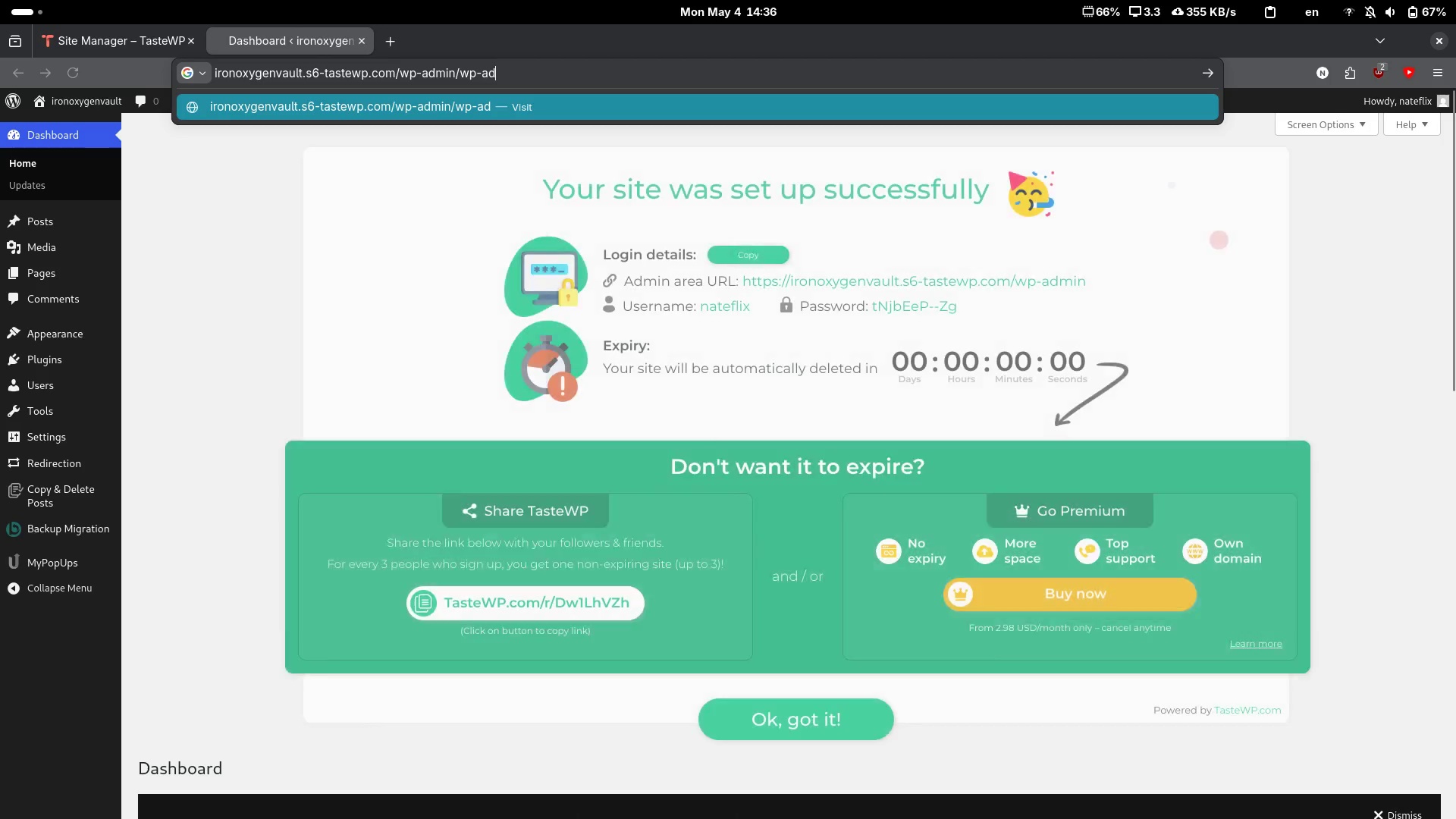 
key(Control+ControlLeft)
 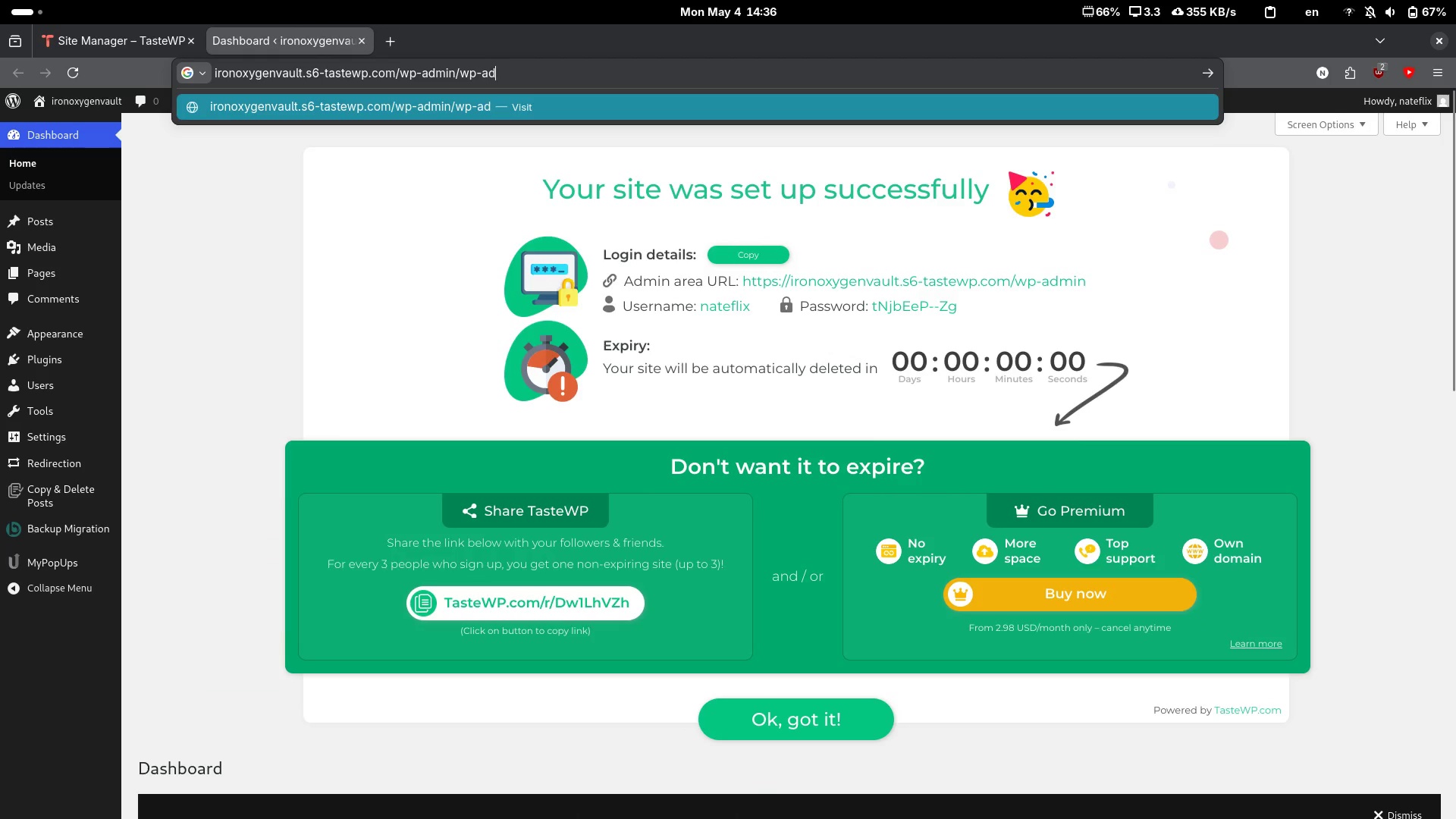 
key(Control+Backspace)
 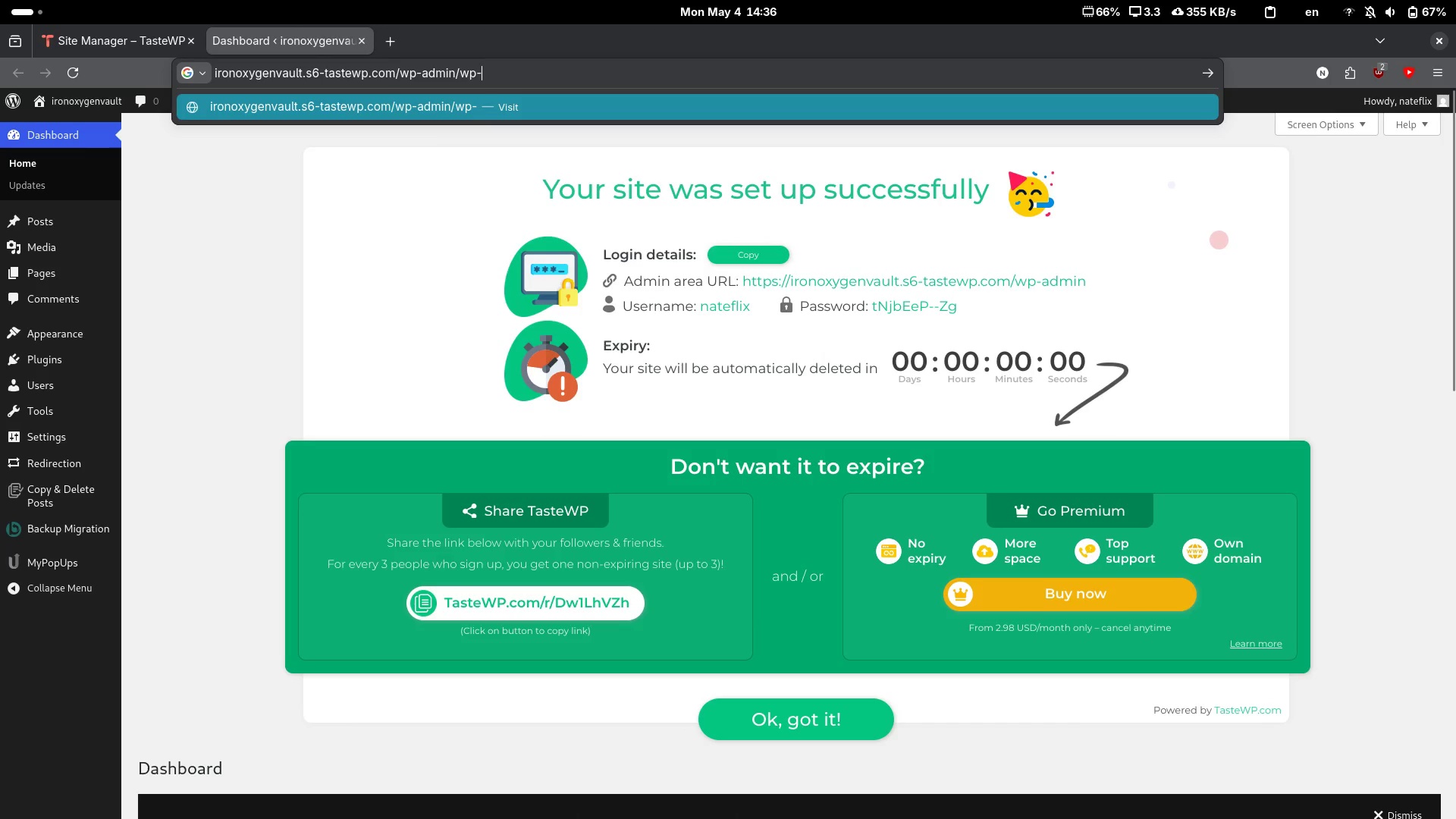 
key(Backspace)
 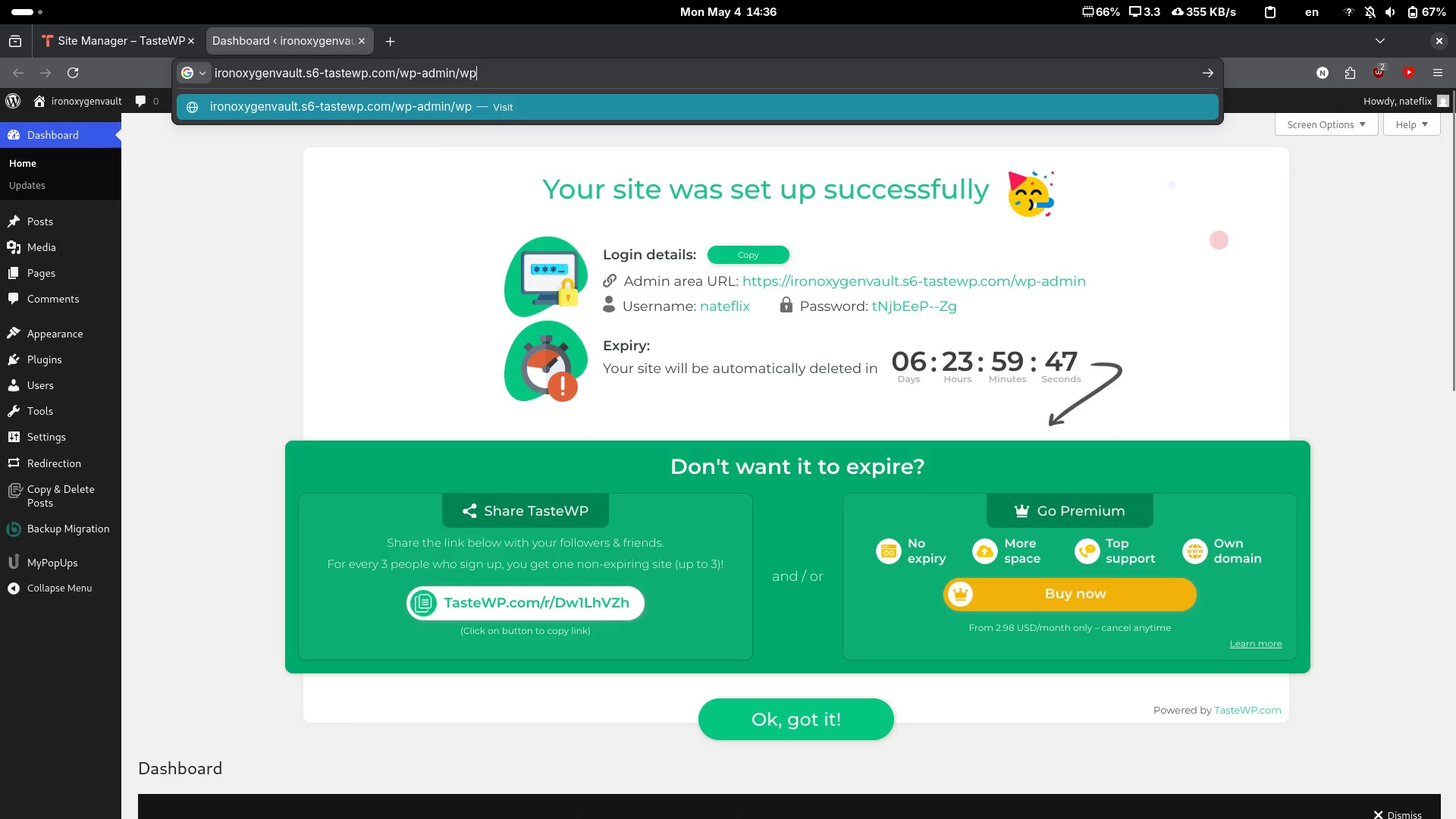 
key(Backspace)
 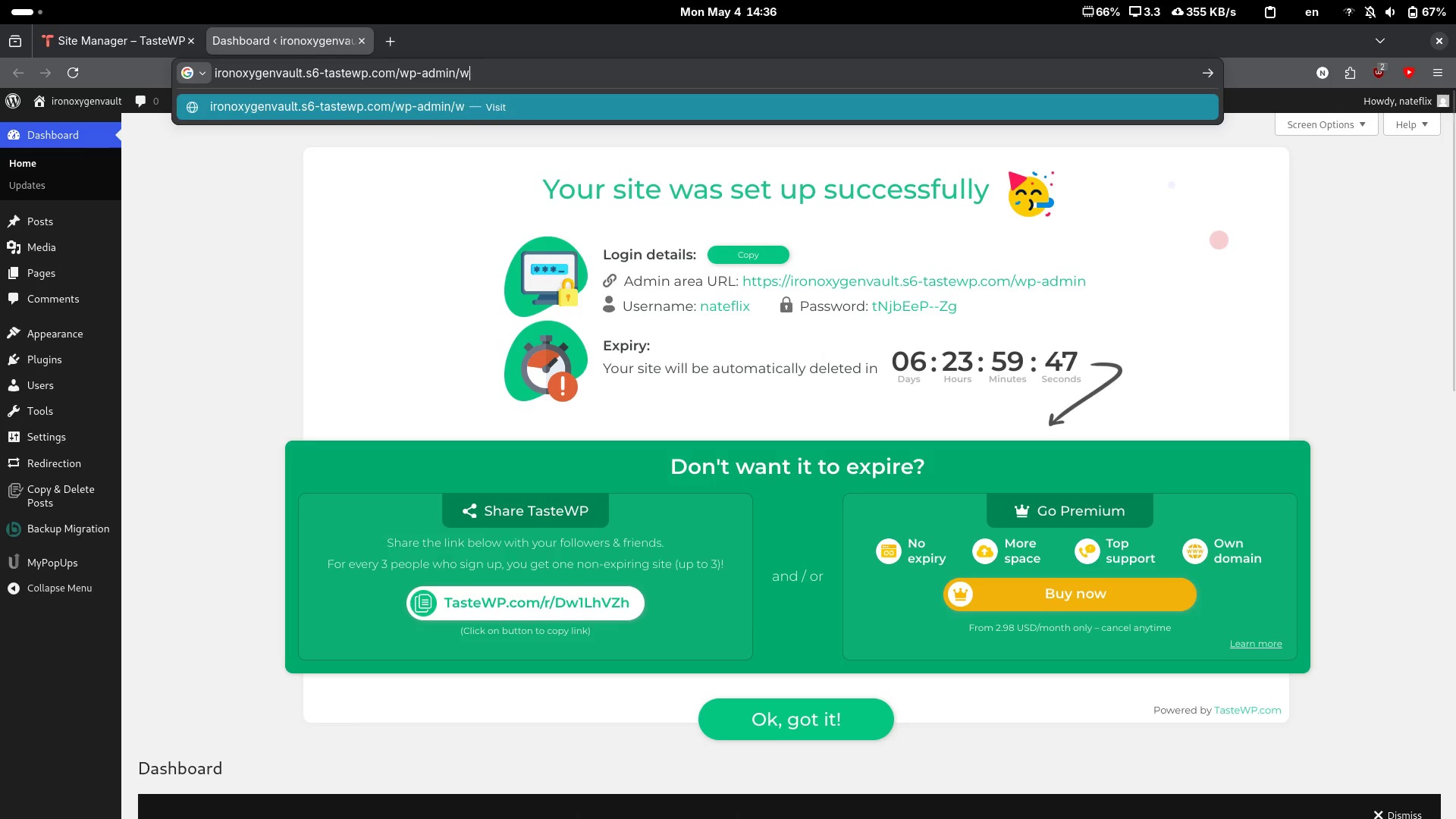 
key(Backspace)
 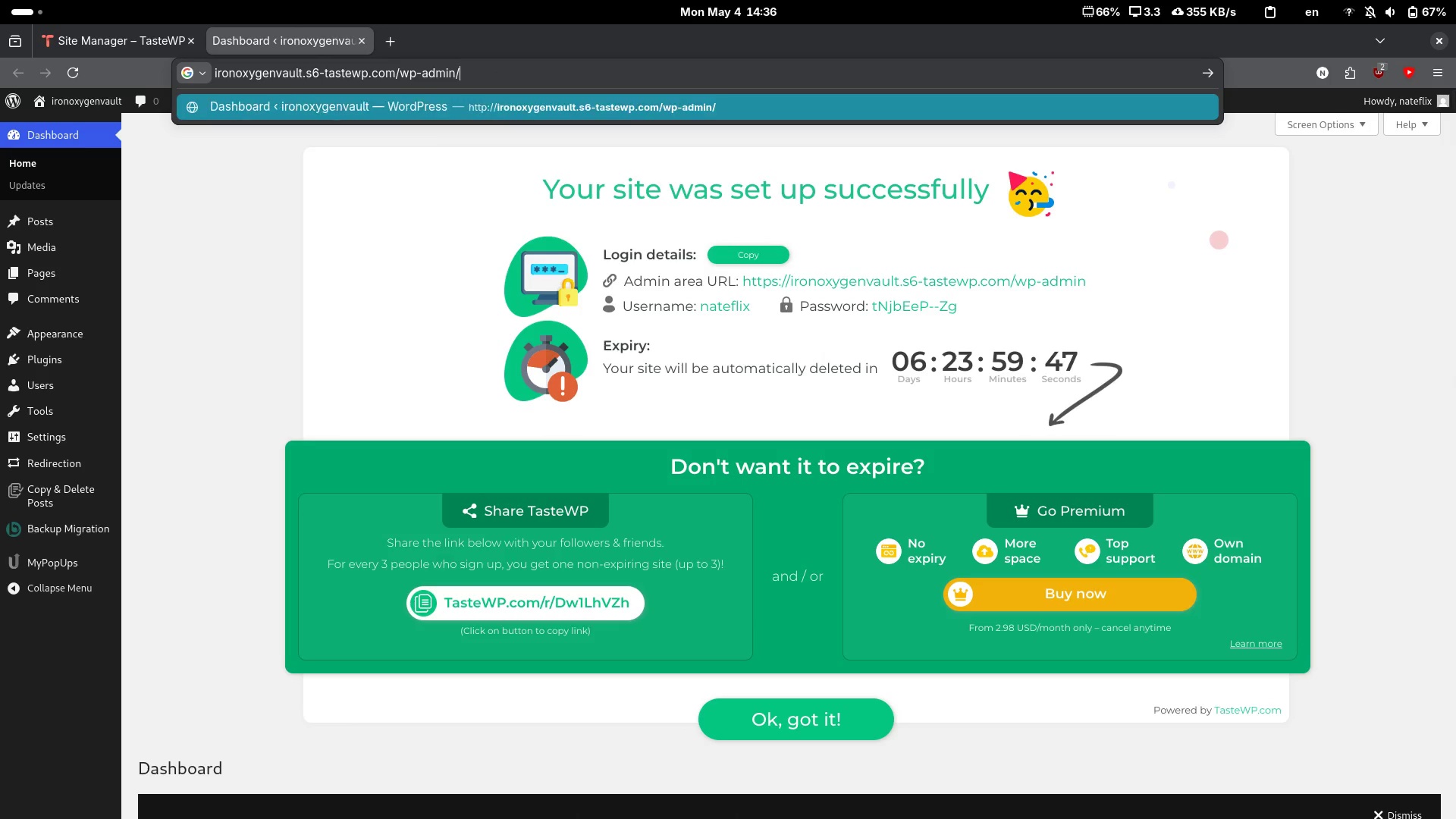 
key(Backspace)
 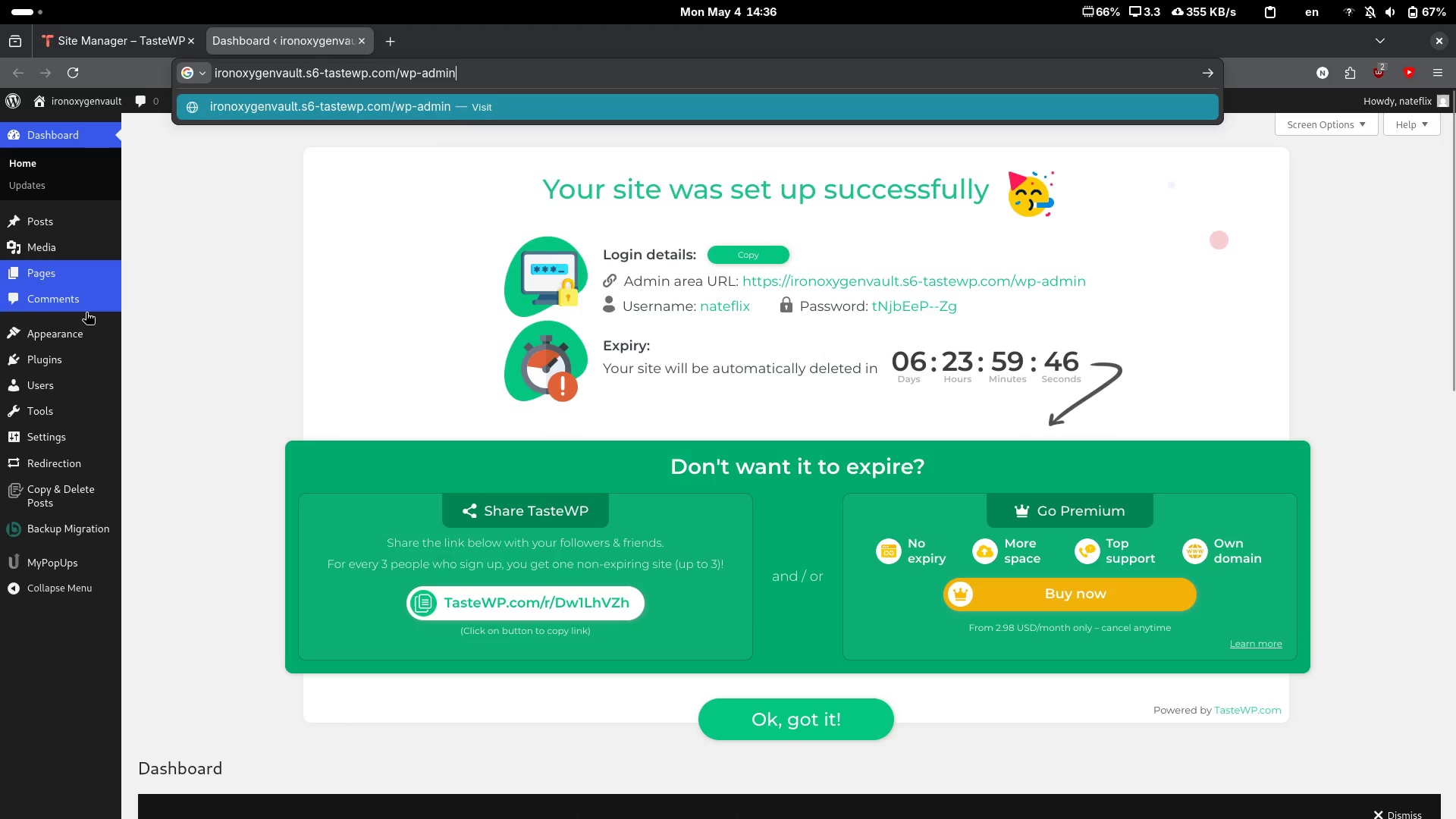 
left_click([226, 309])
 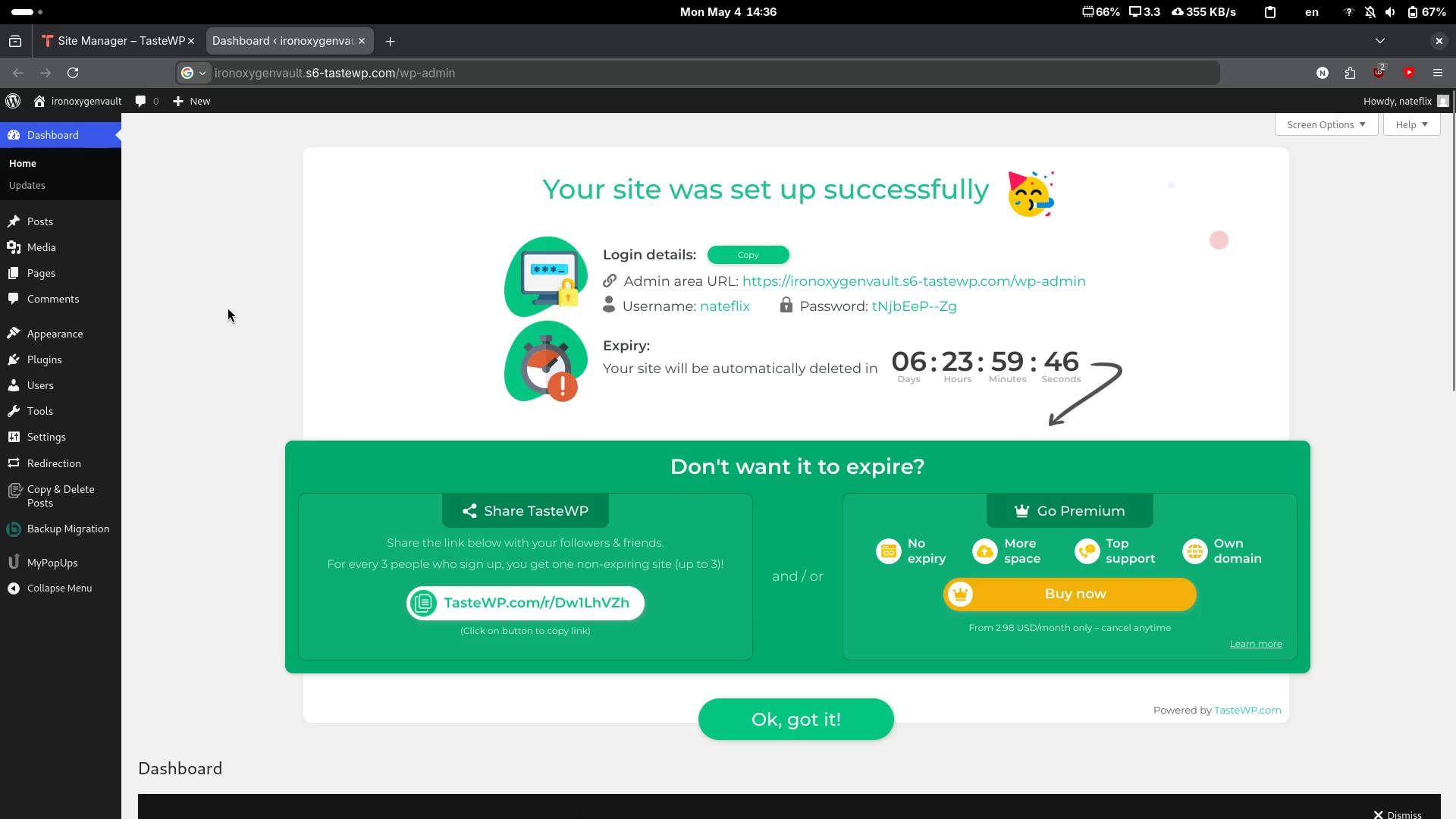 
scroll: coordinate [228, 307], scroll_direction: down, amount: 3.0
 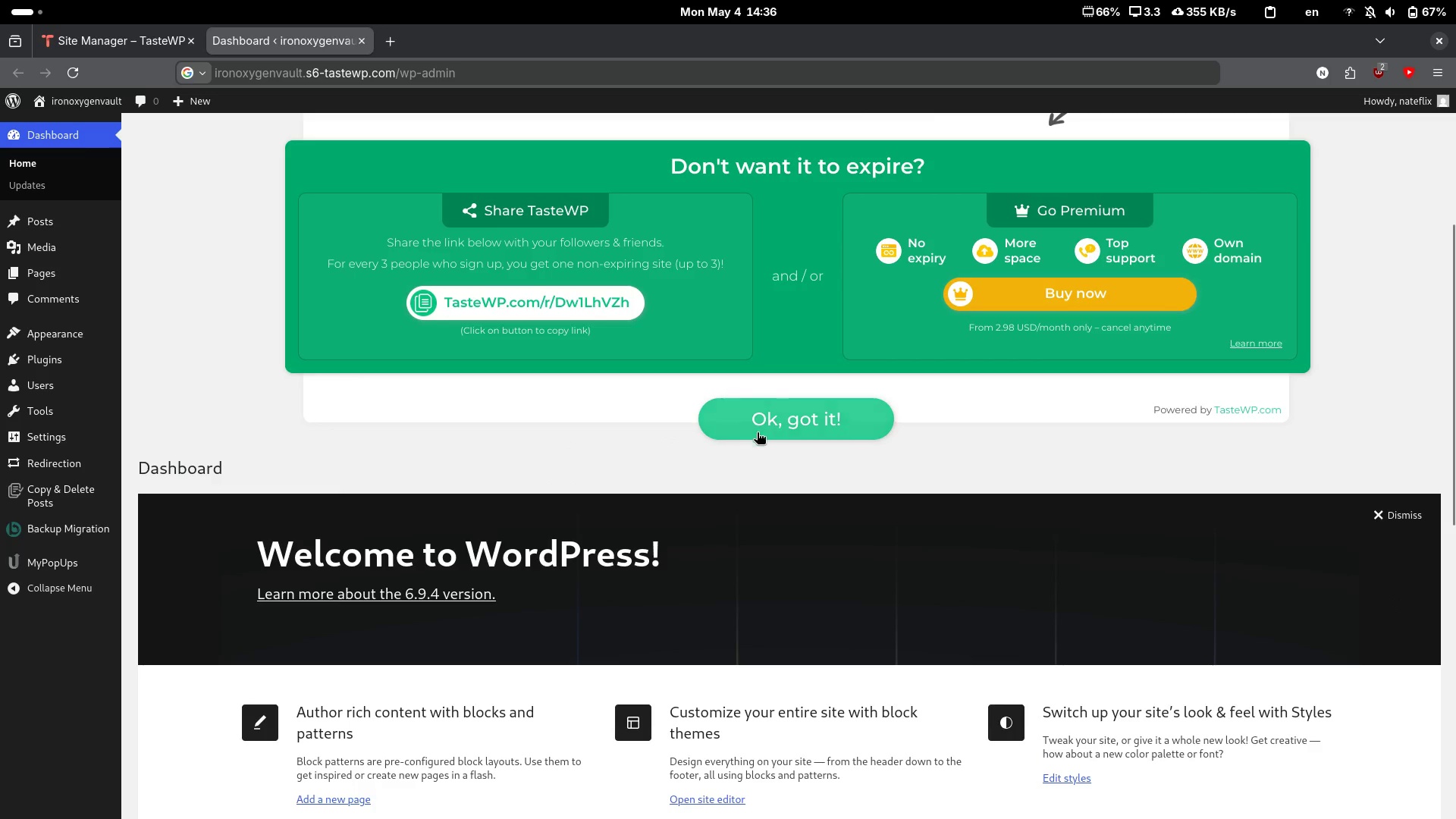 
left_click([764, 413])
 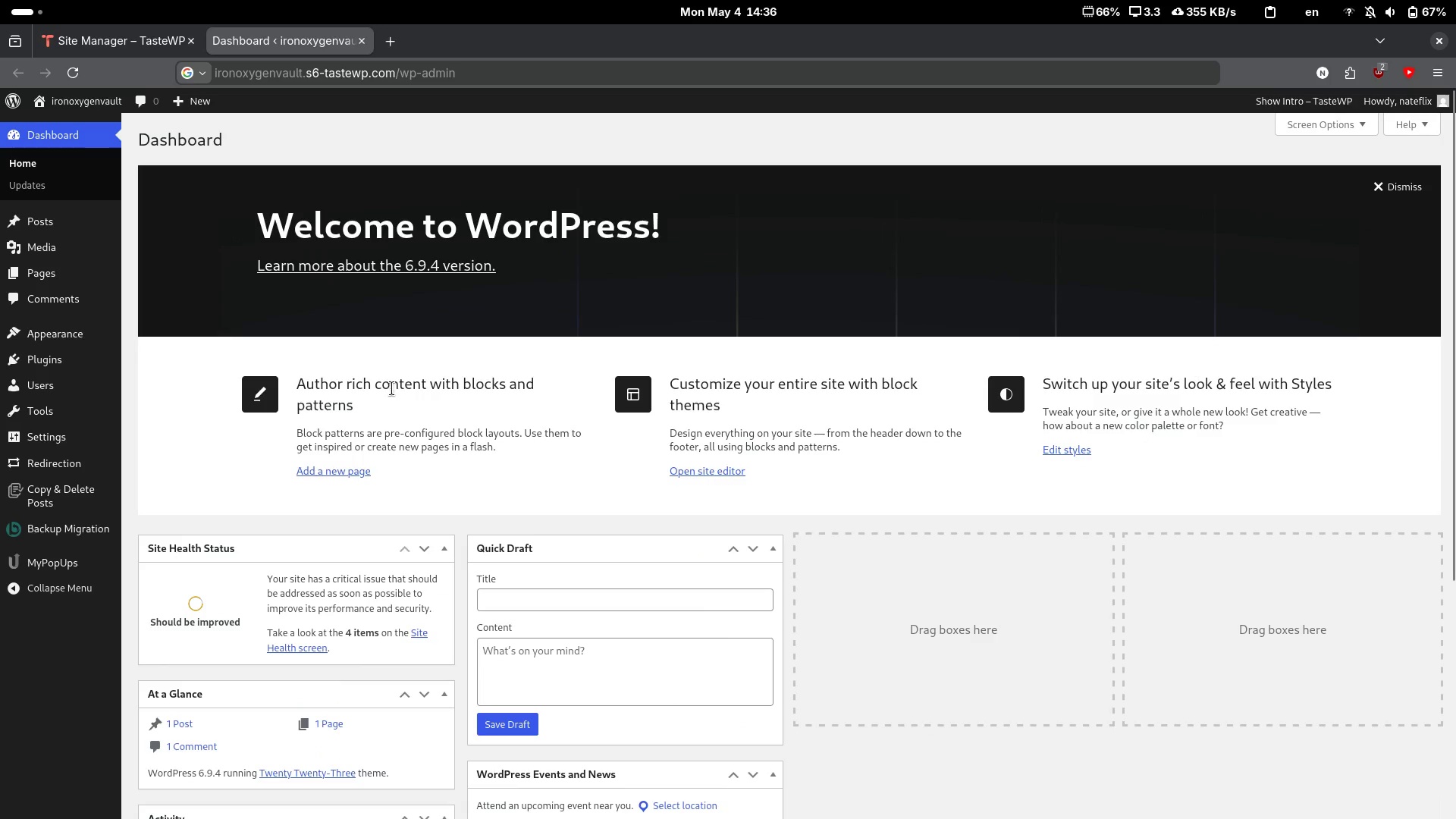 
key(Alt+AltLeft)
 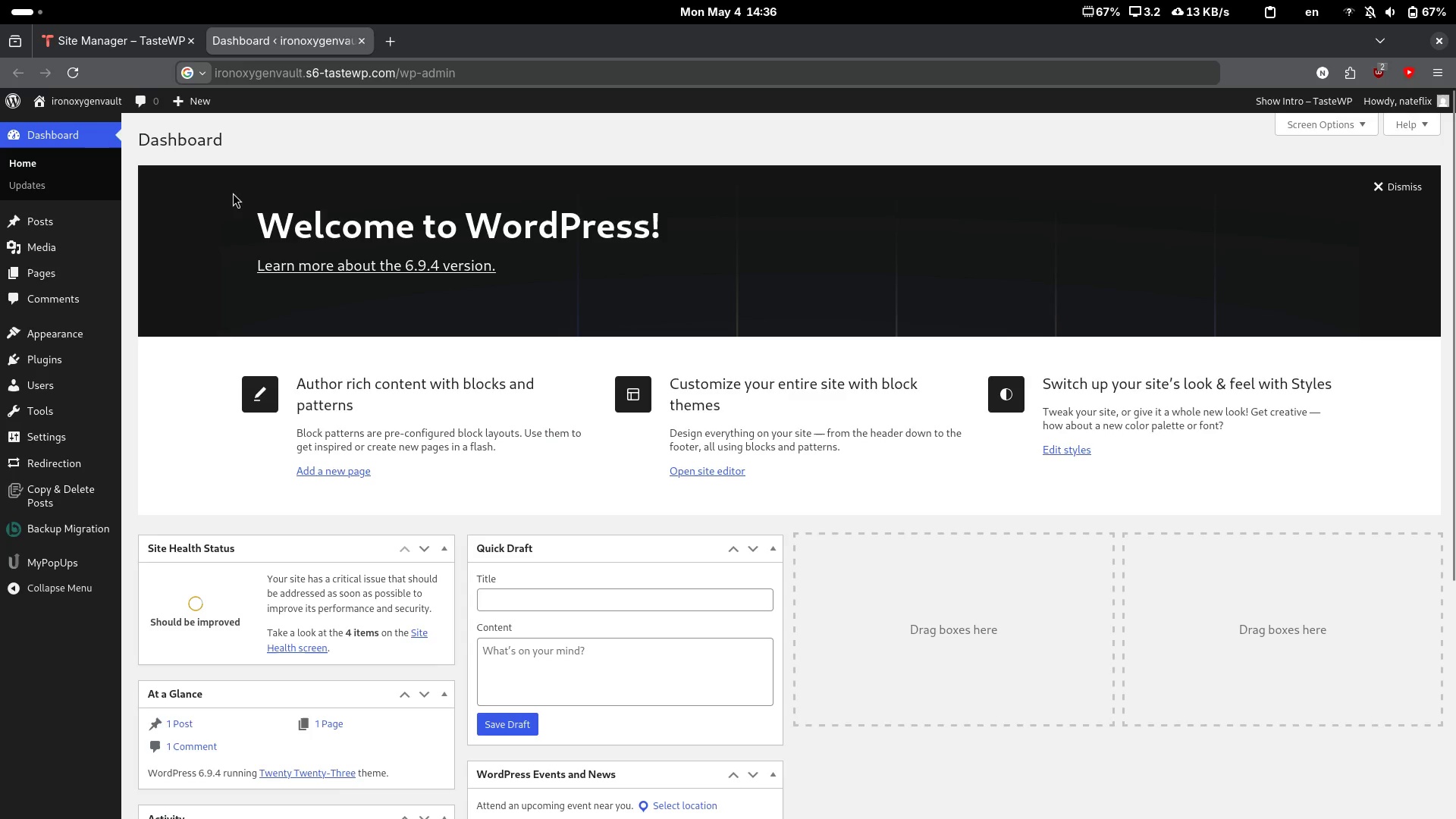 
key(Alt+Tab)
 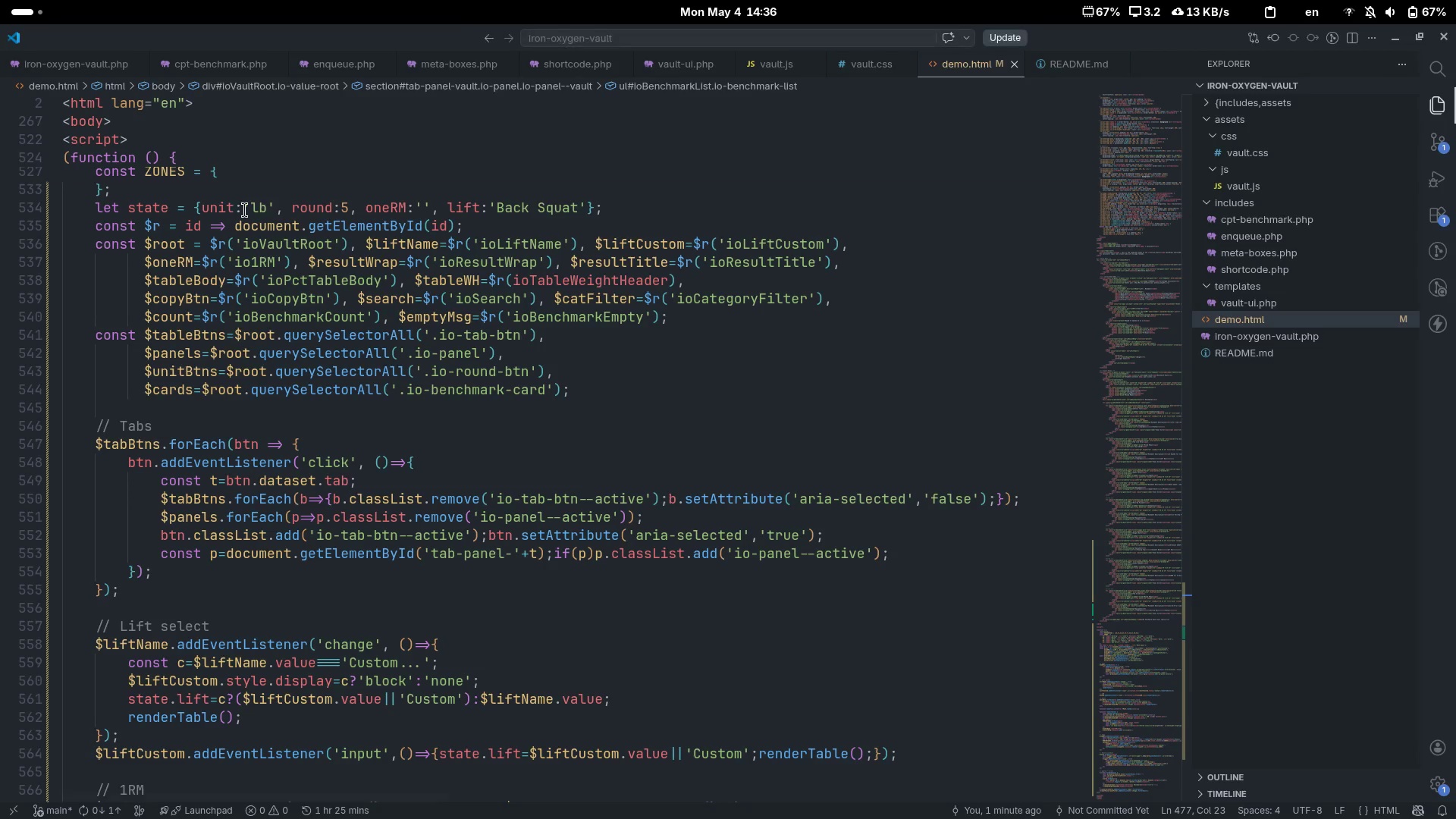 
scroll: coordinate [391, 389], scroll_direction: up, amount: 10.0
 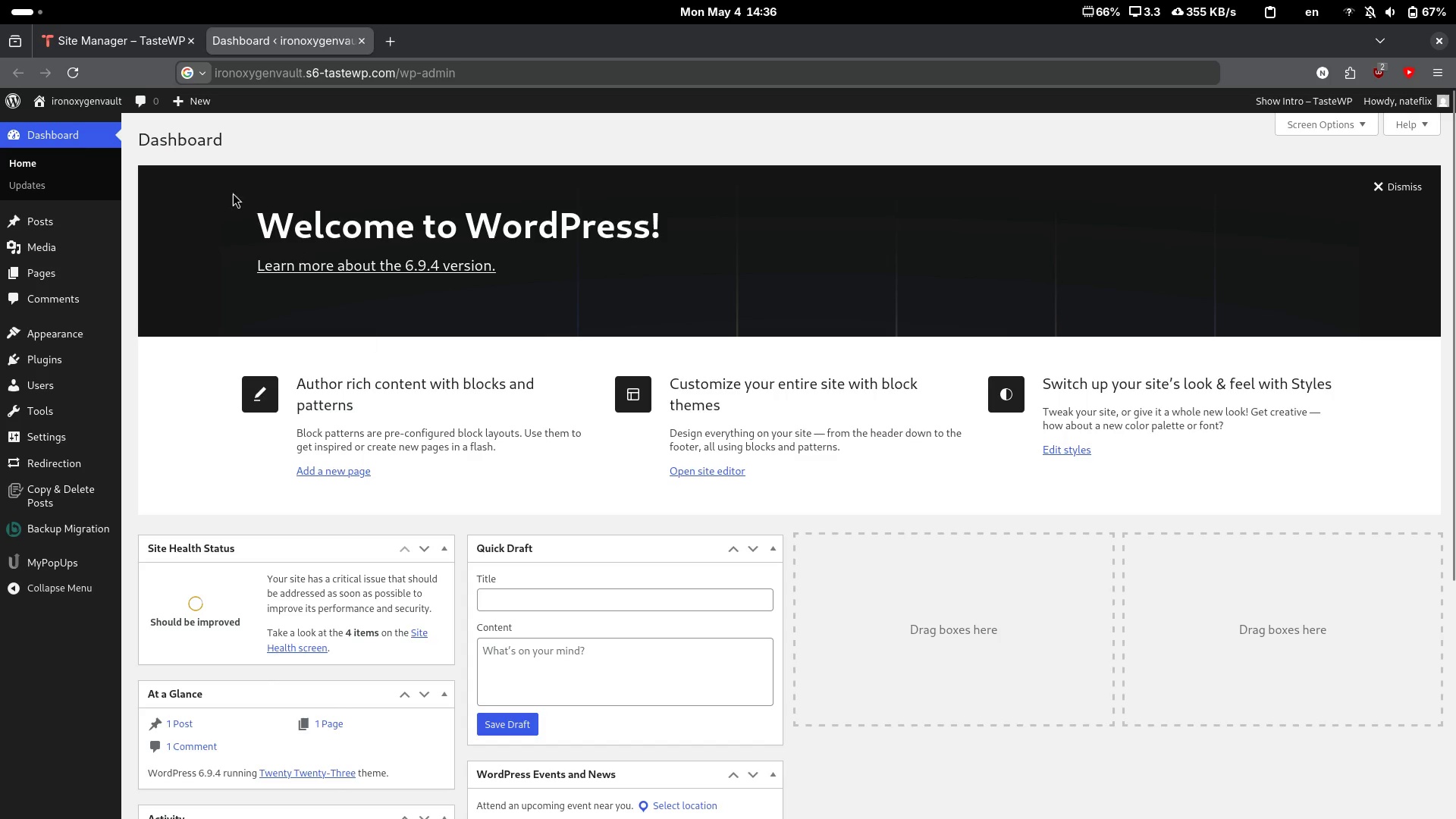 
key(Alt+AltLeft)
 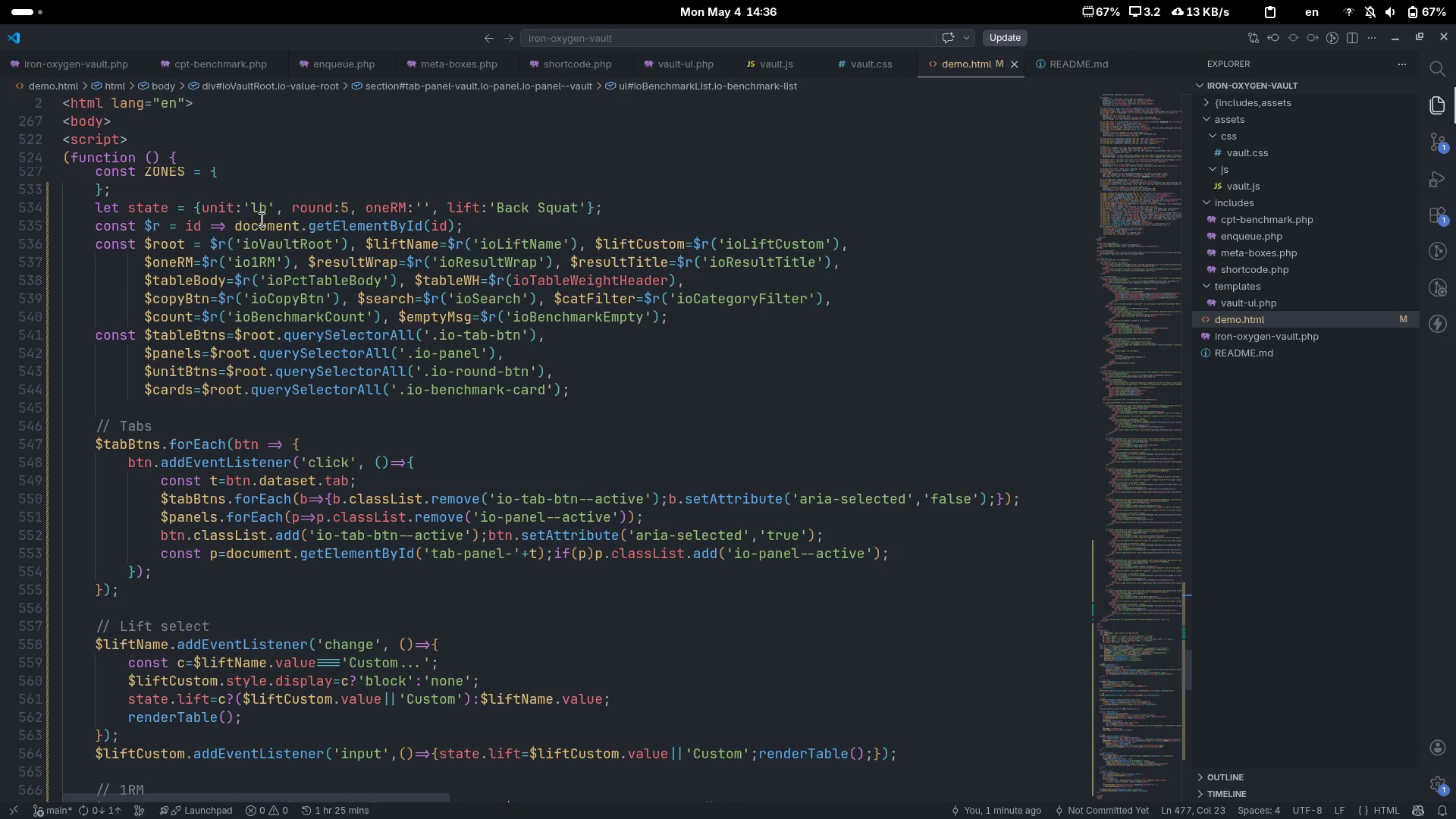 
key(Alt+Tab)
 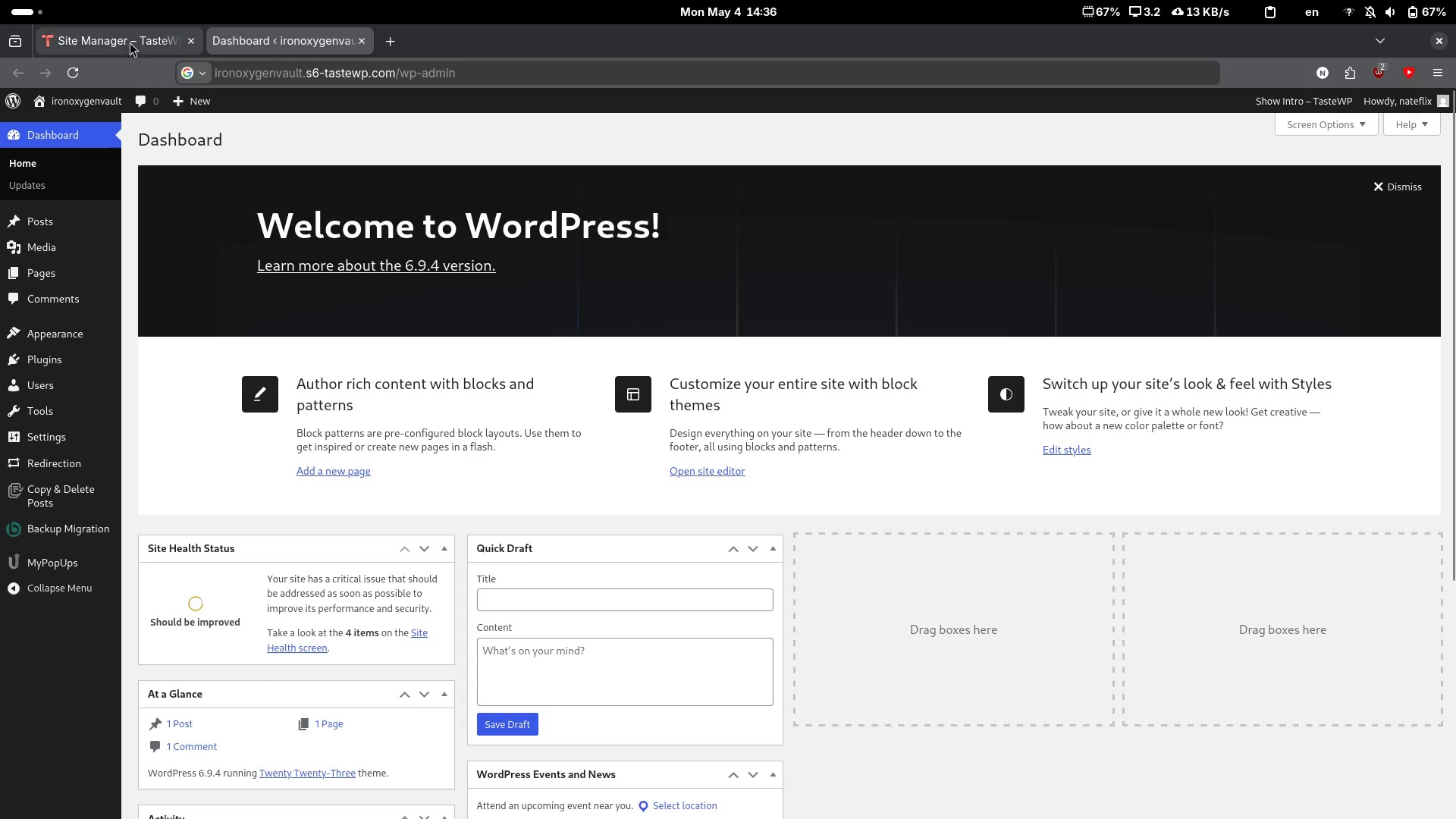 
left_click([127, 34])
 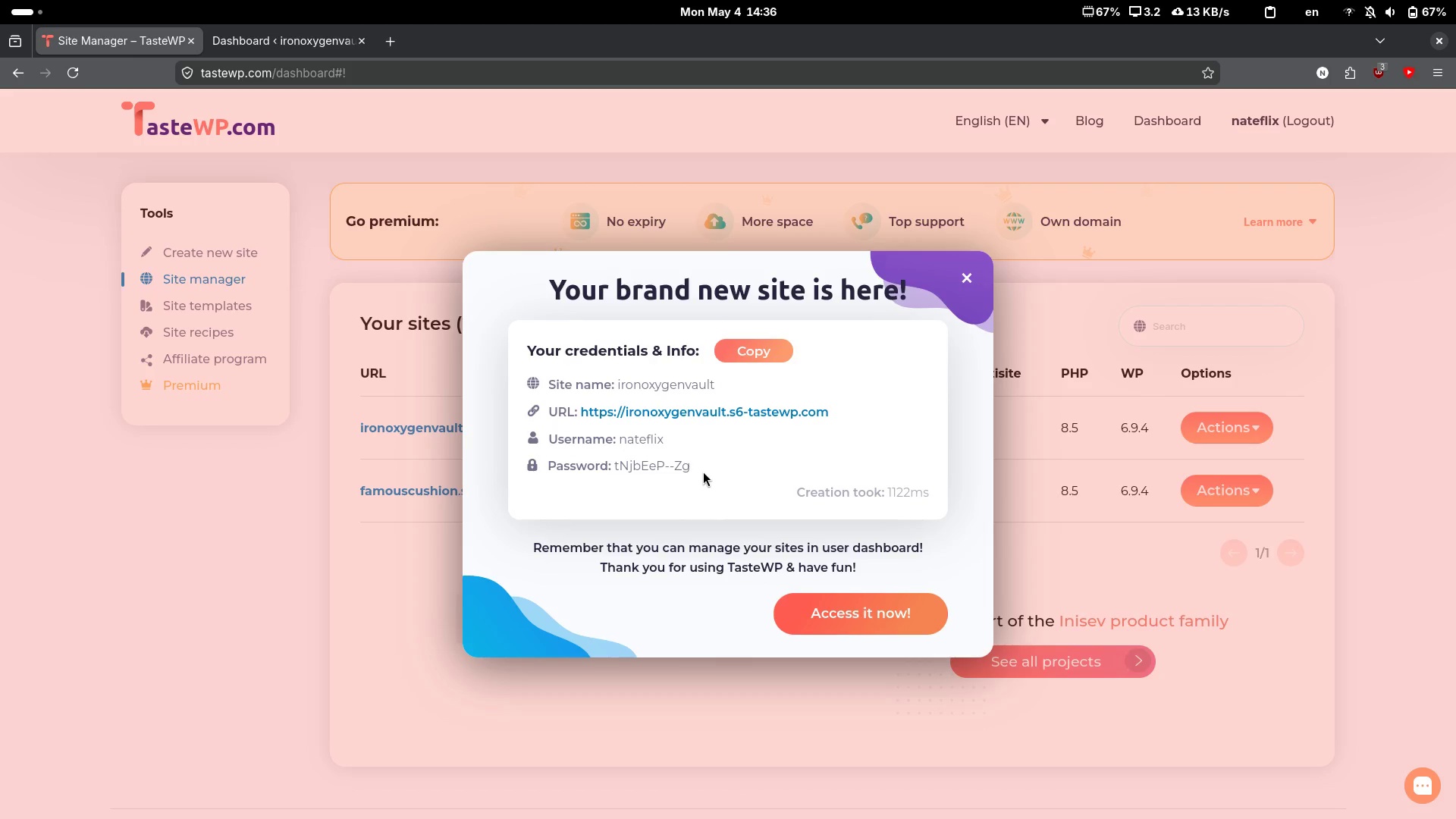 
key(Alt+AltLeft)
 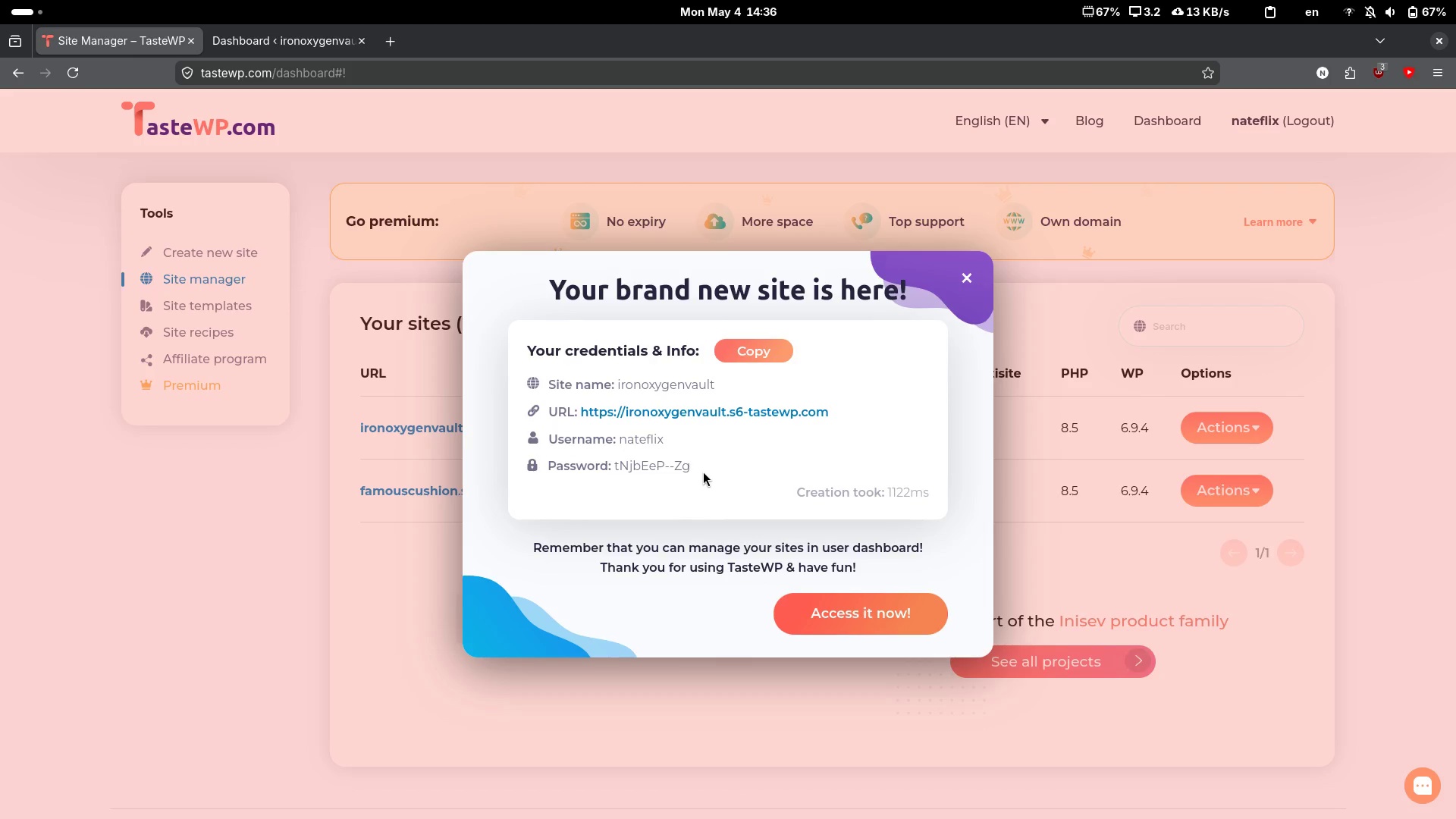 
key(Alt+Tab)
 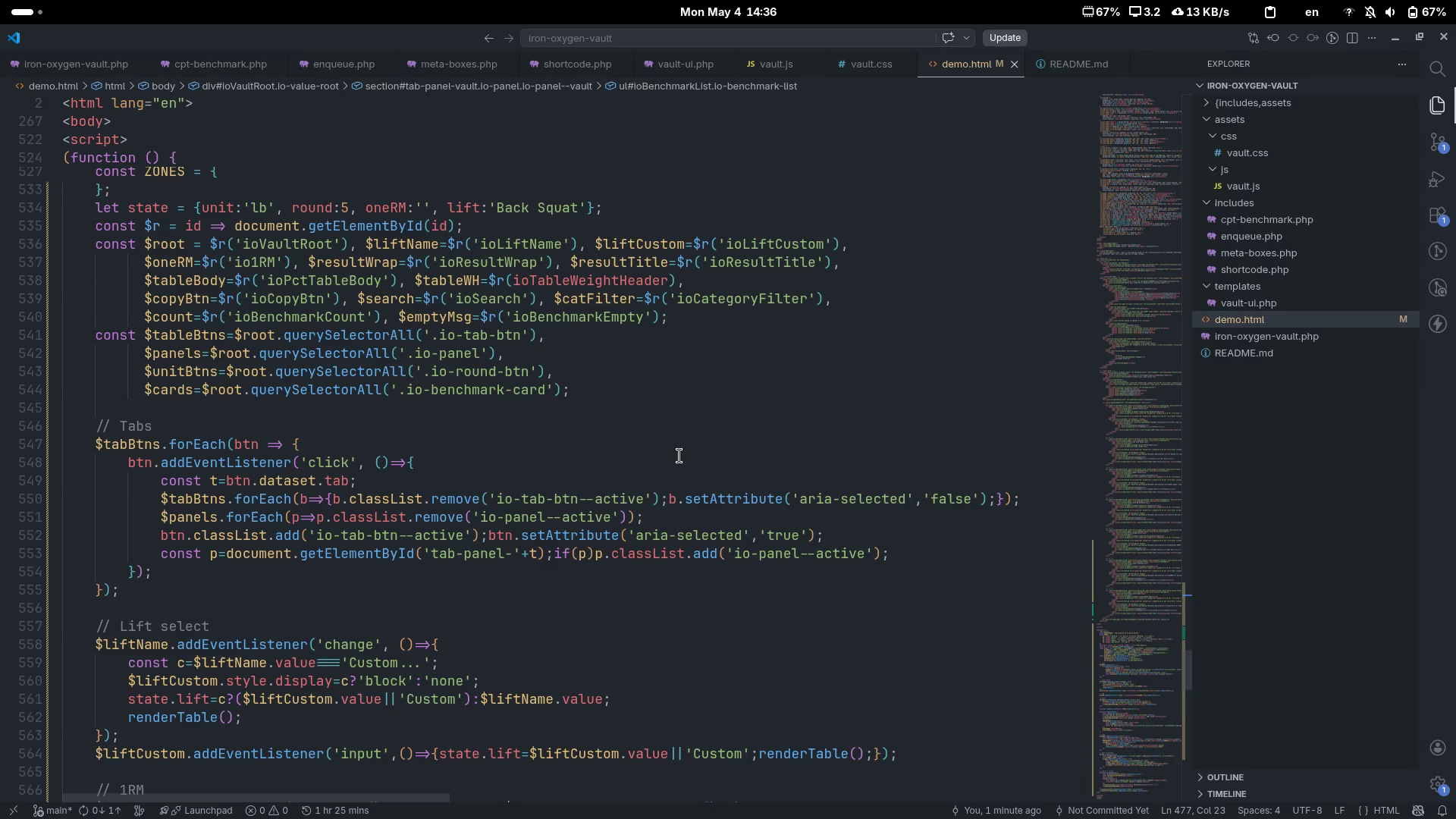 
key(Alt+AltLeft)
 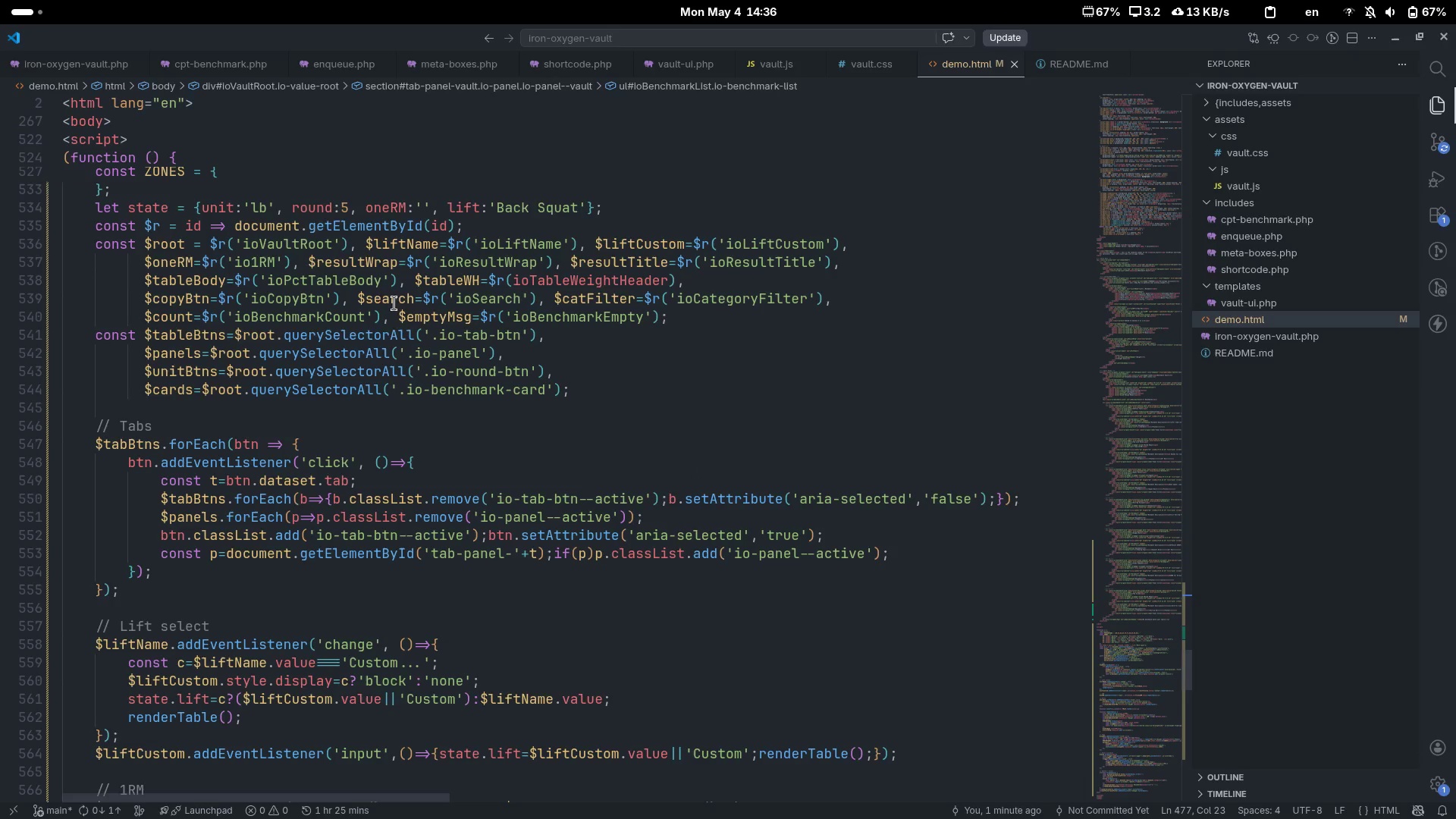 
key(Alt+Tab)
 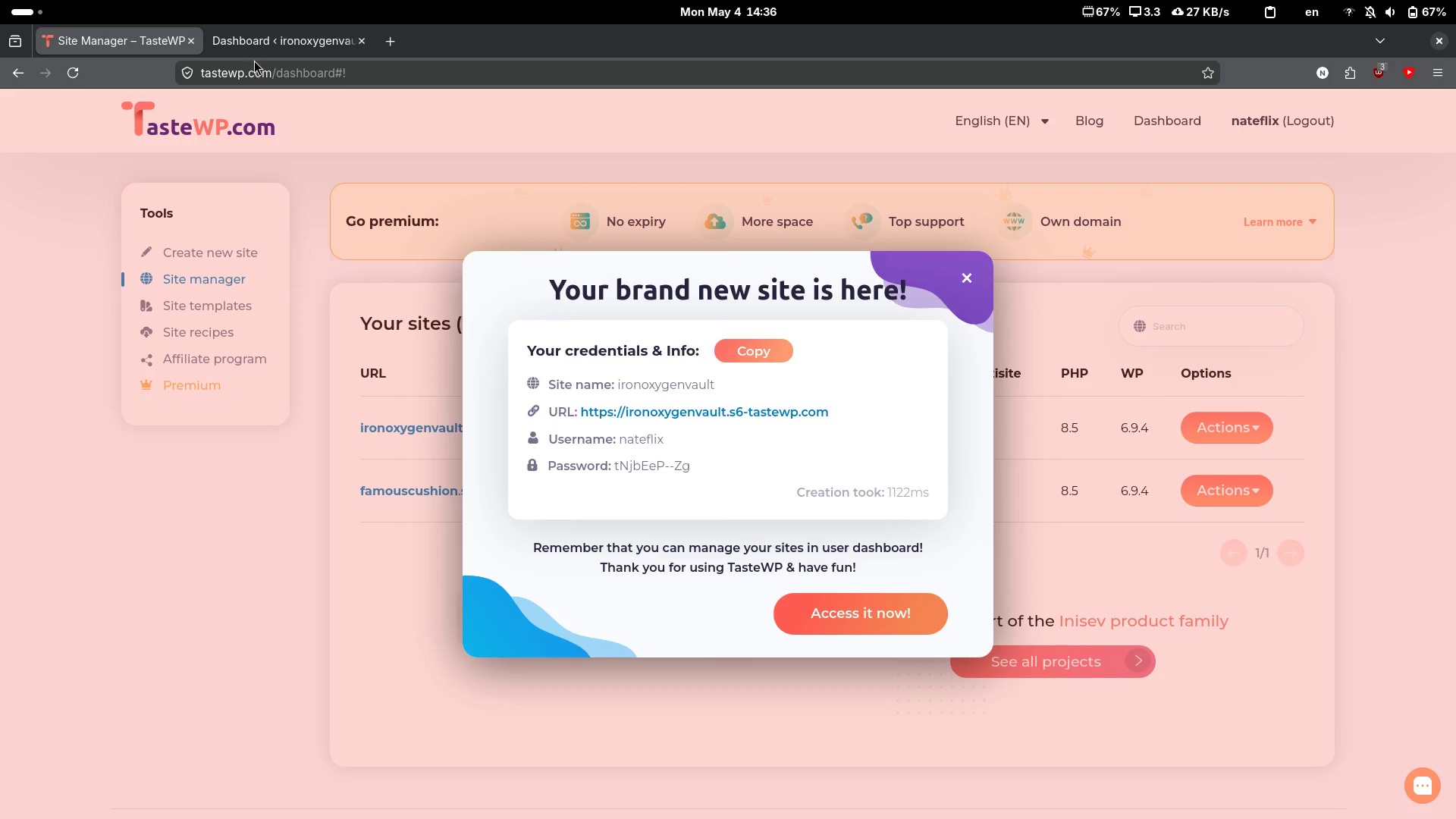 
left_click([246, 35])
 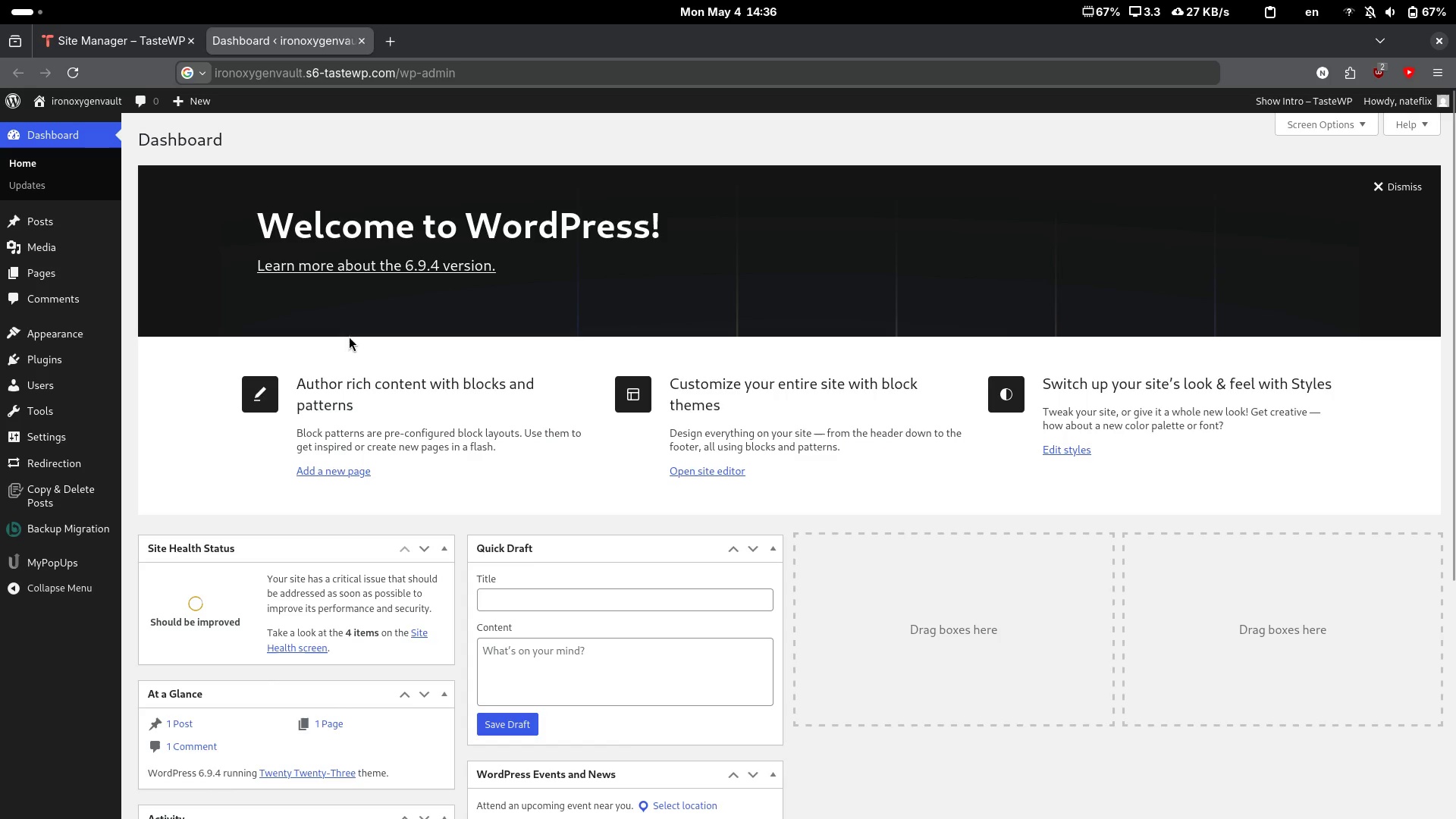 
scroll: coordinate [431, 420], scroll_direction: up, amount: 1.0
 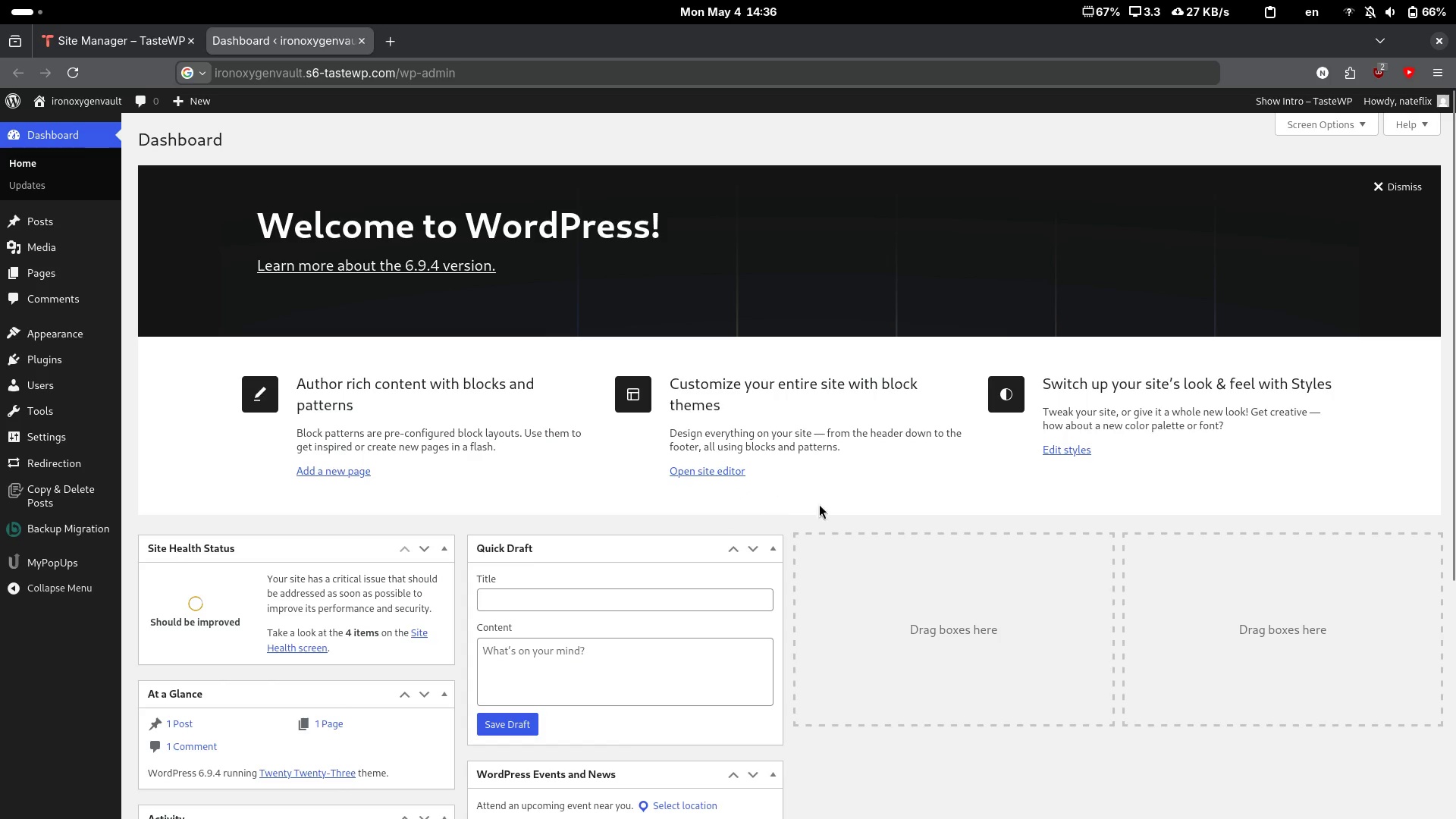 
scroll: coordinate [902, 510], scroll_direction: down, amount: 5.0
 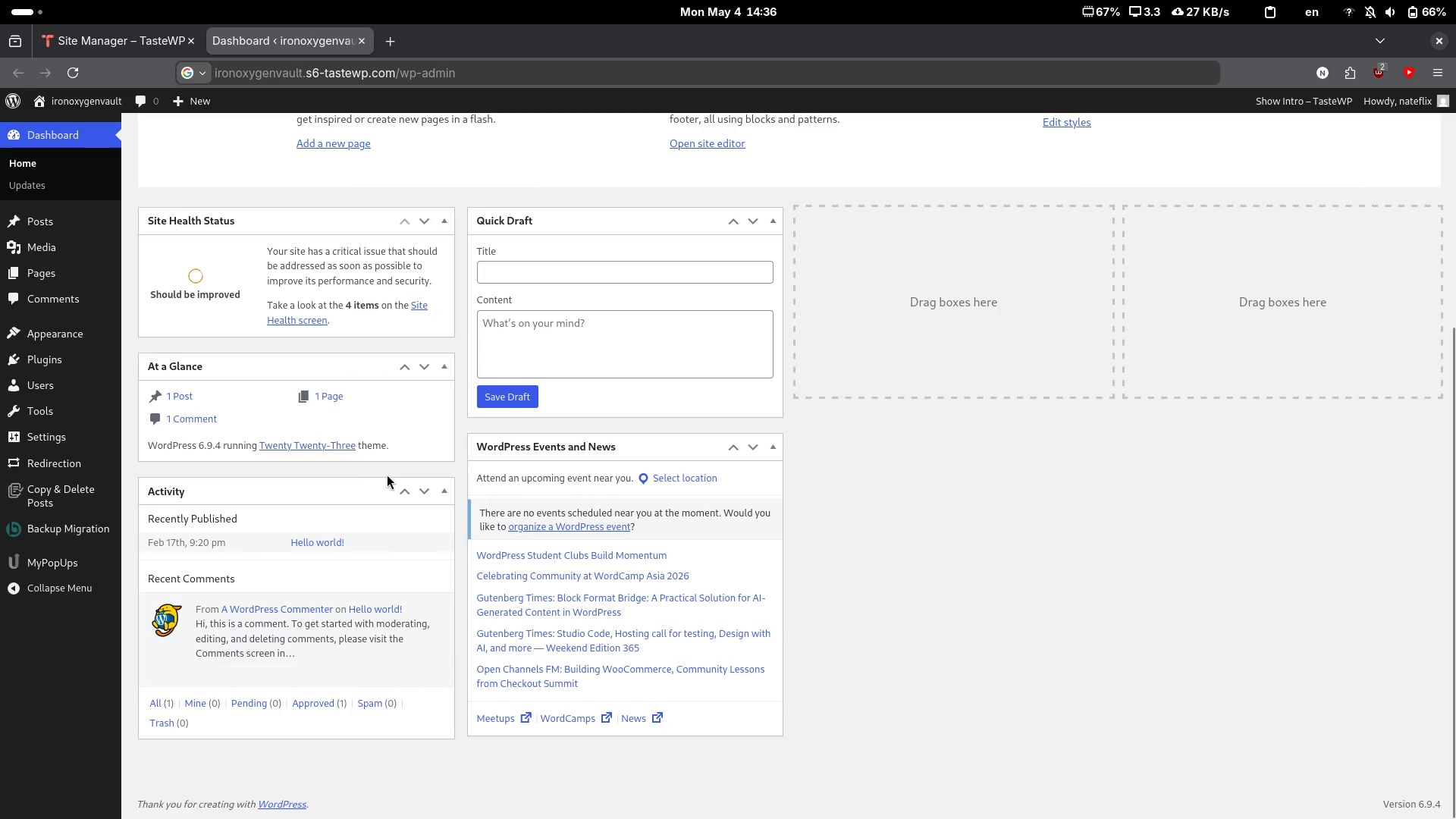 
left_click_drag(start_coordinate=[363, 491], to_coordinate=[1345, 241])
 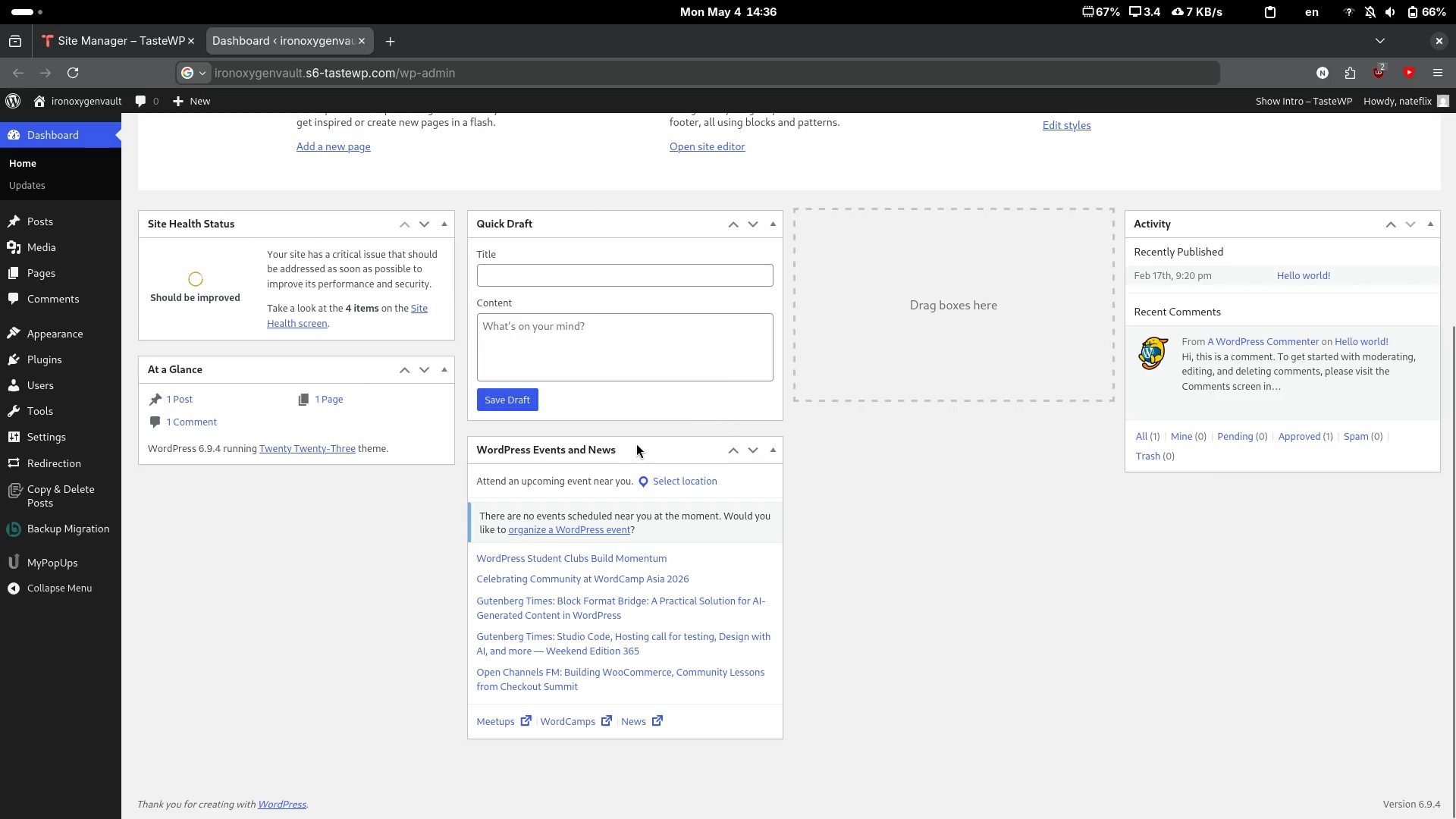 
left_click_drag(start_coordinate=[636, 443], to_coordinate=[929, 508])
 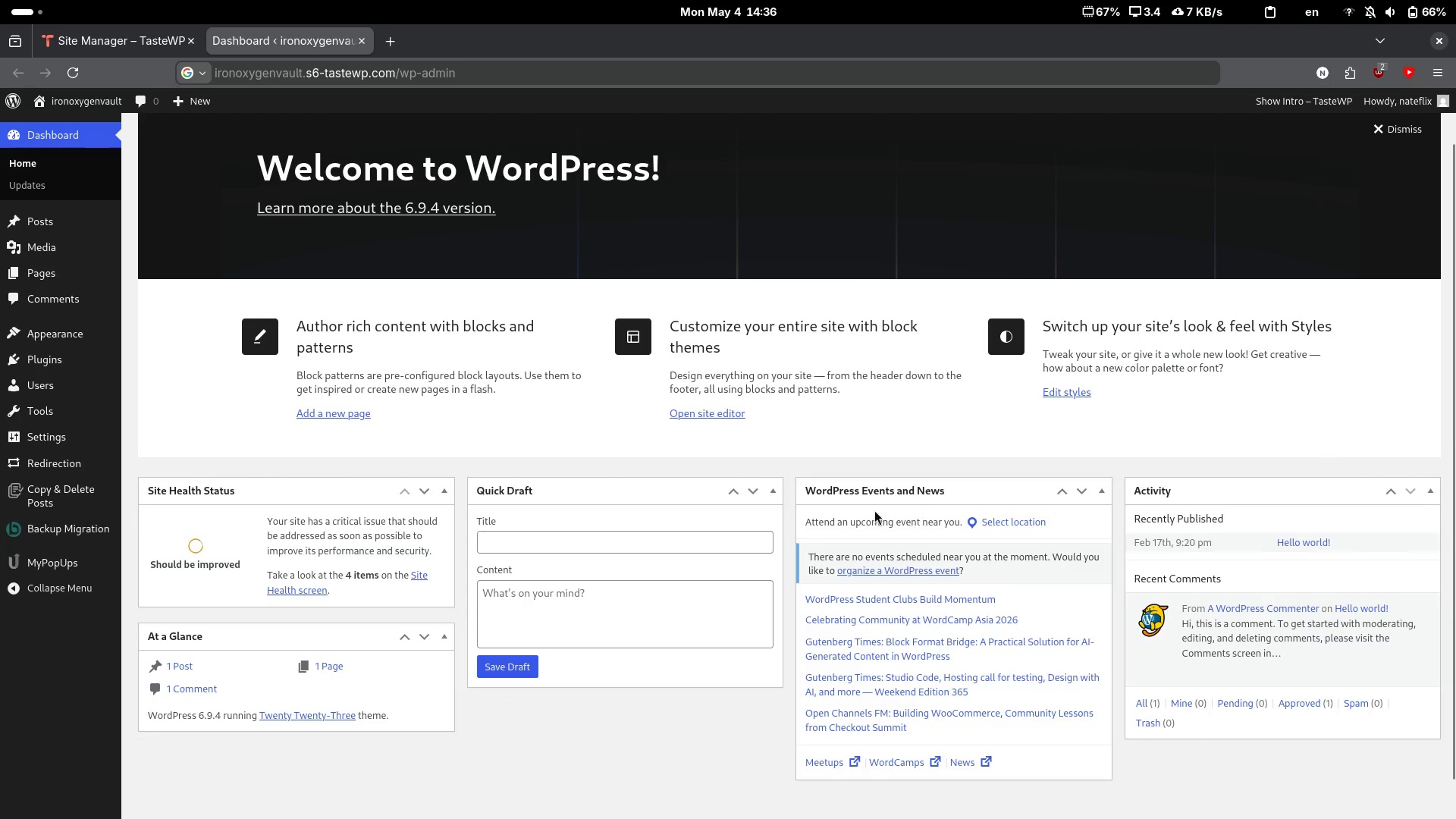 
key(Alt+AltLeft)
 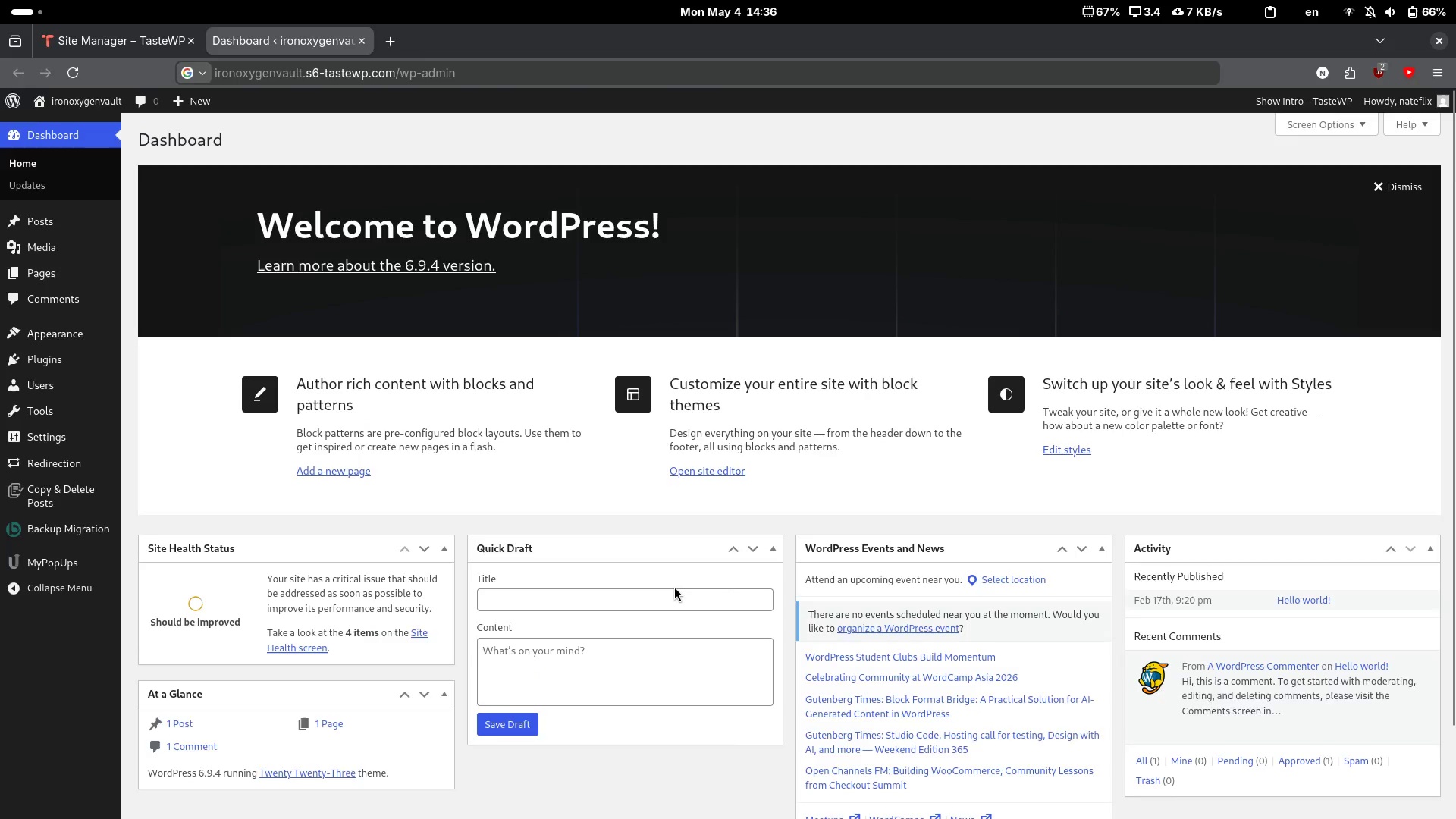 
key(Alt+Tab)
 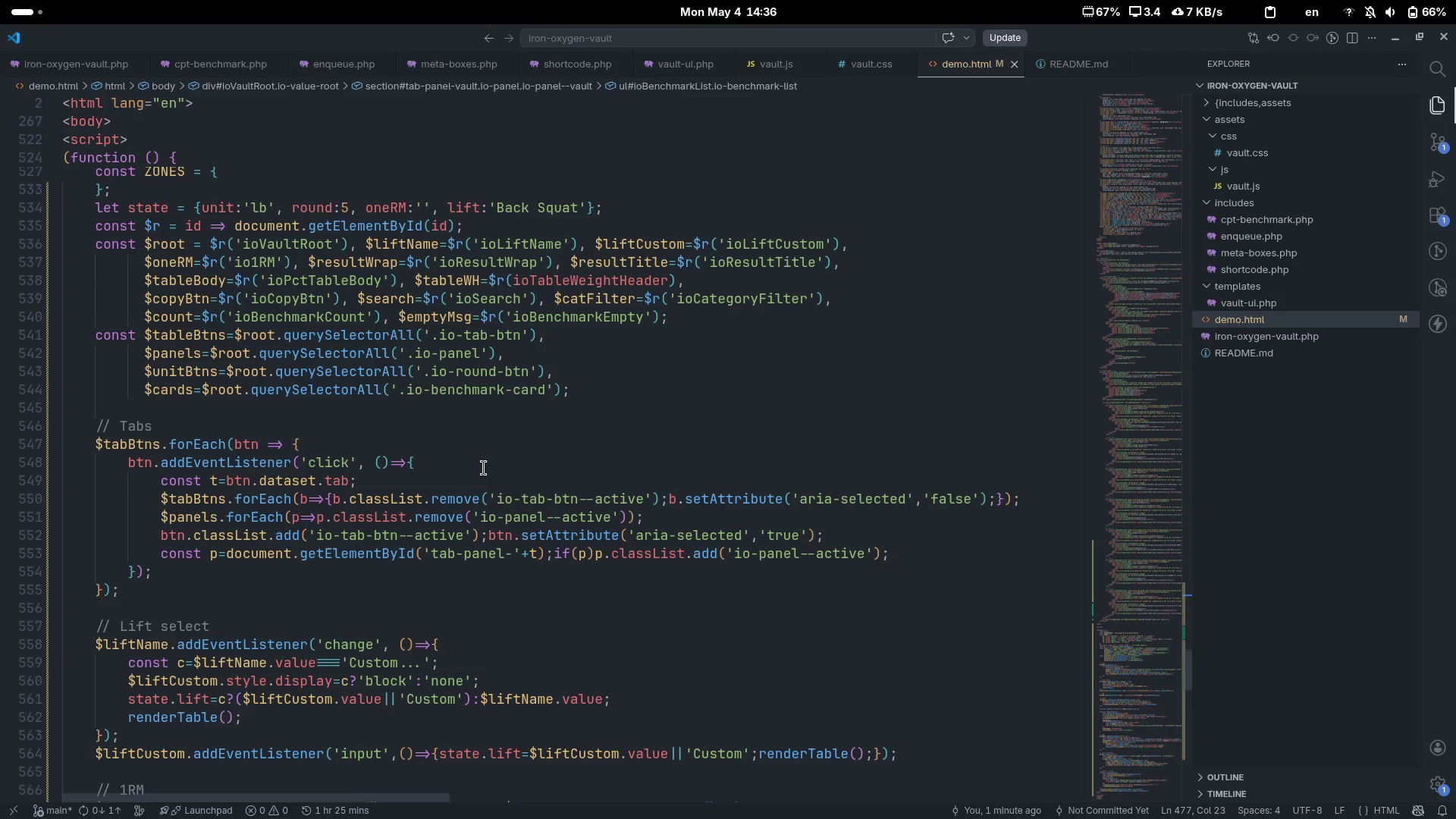 
scroll: coordinate [674, 586], scroll_direction: none, amount: 0.0
 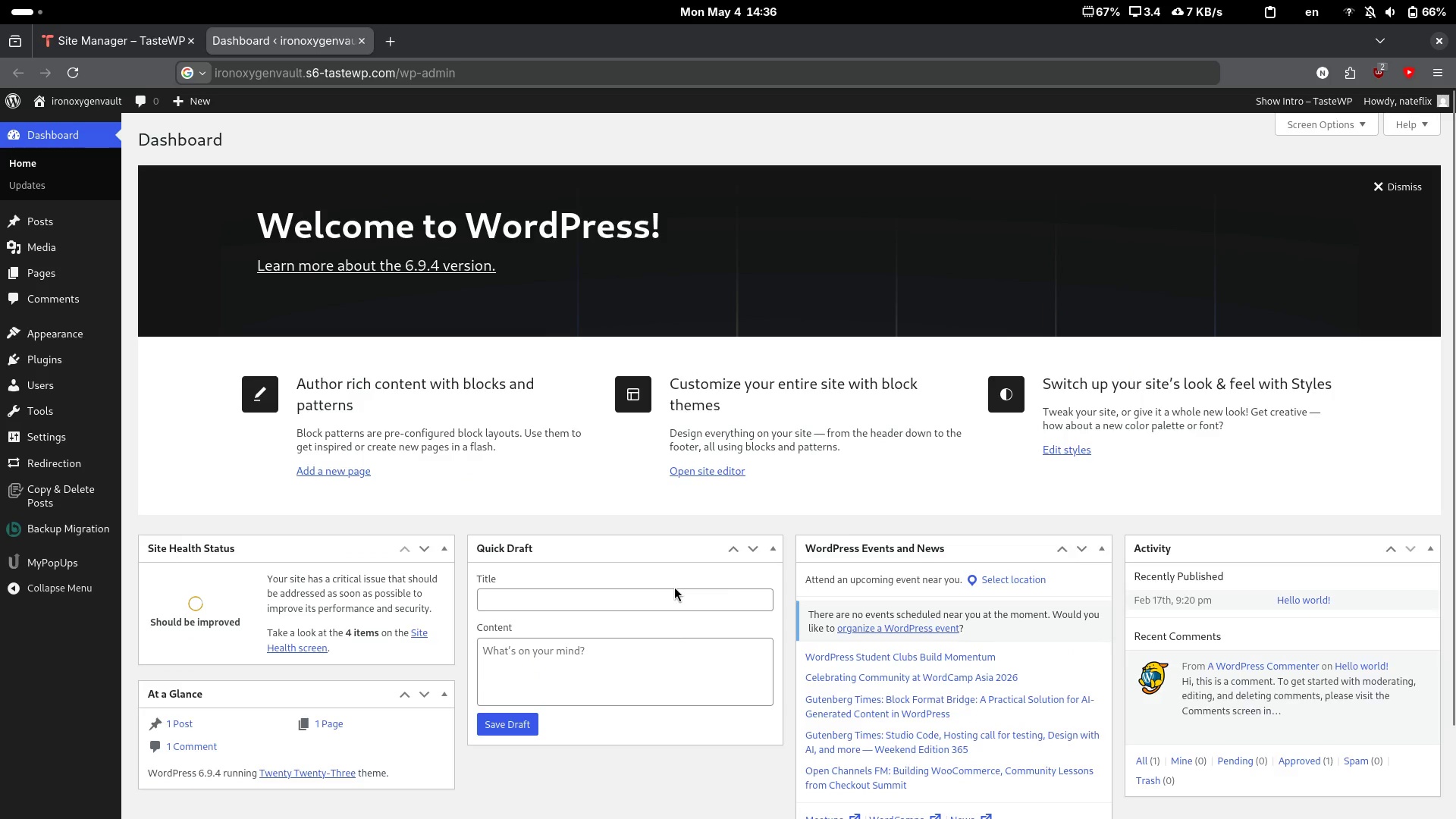 
key(Control+ControlLeft)
 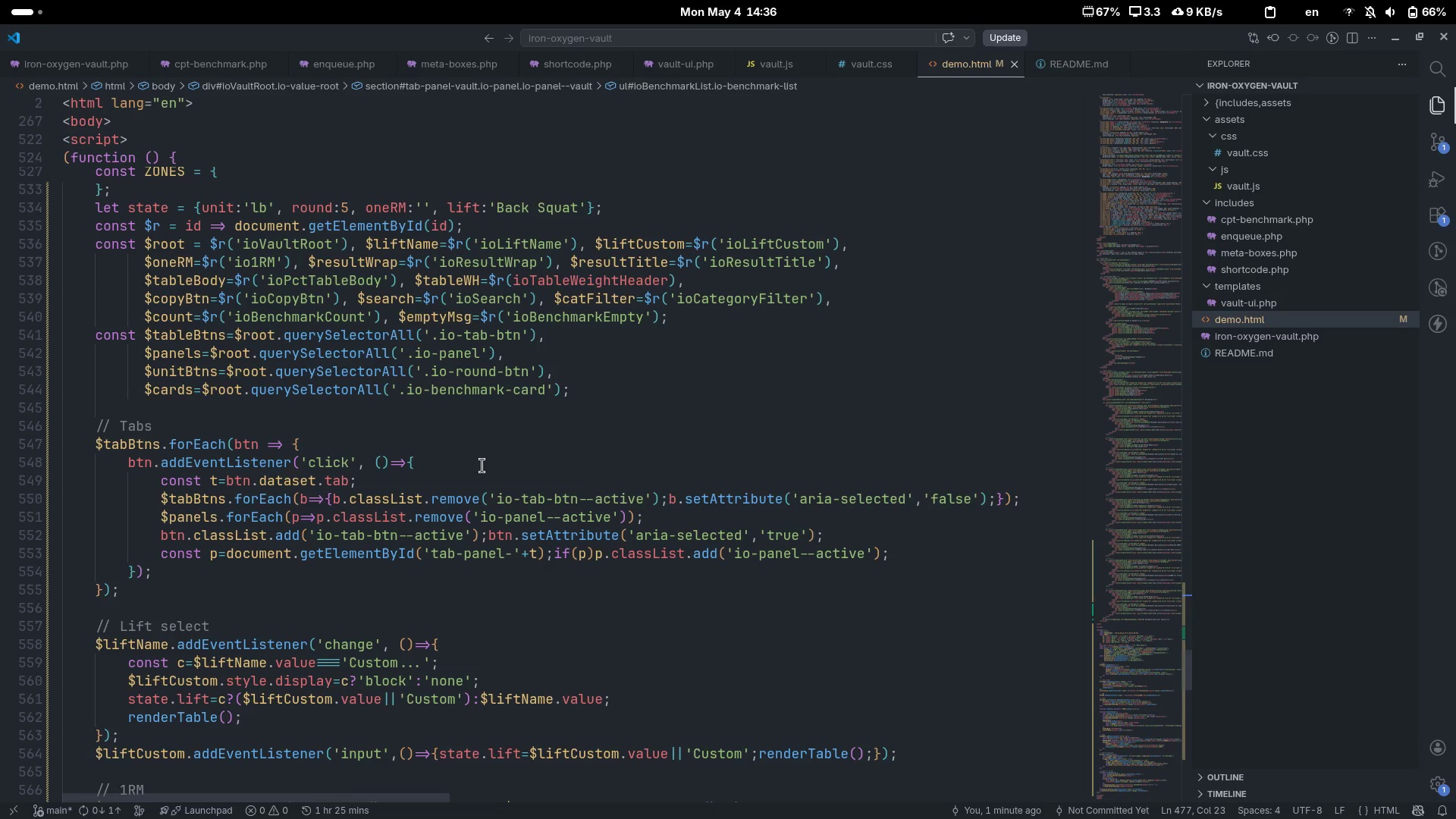 
key(Control+S)
 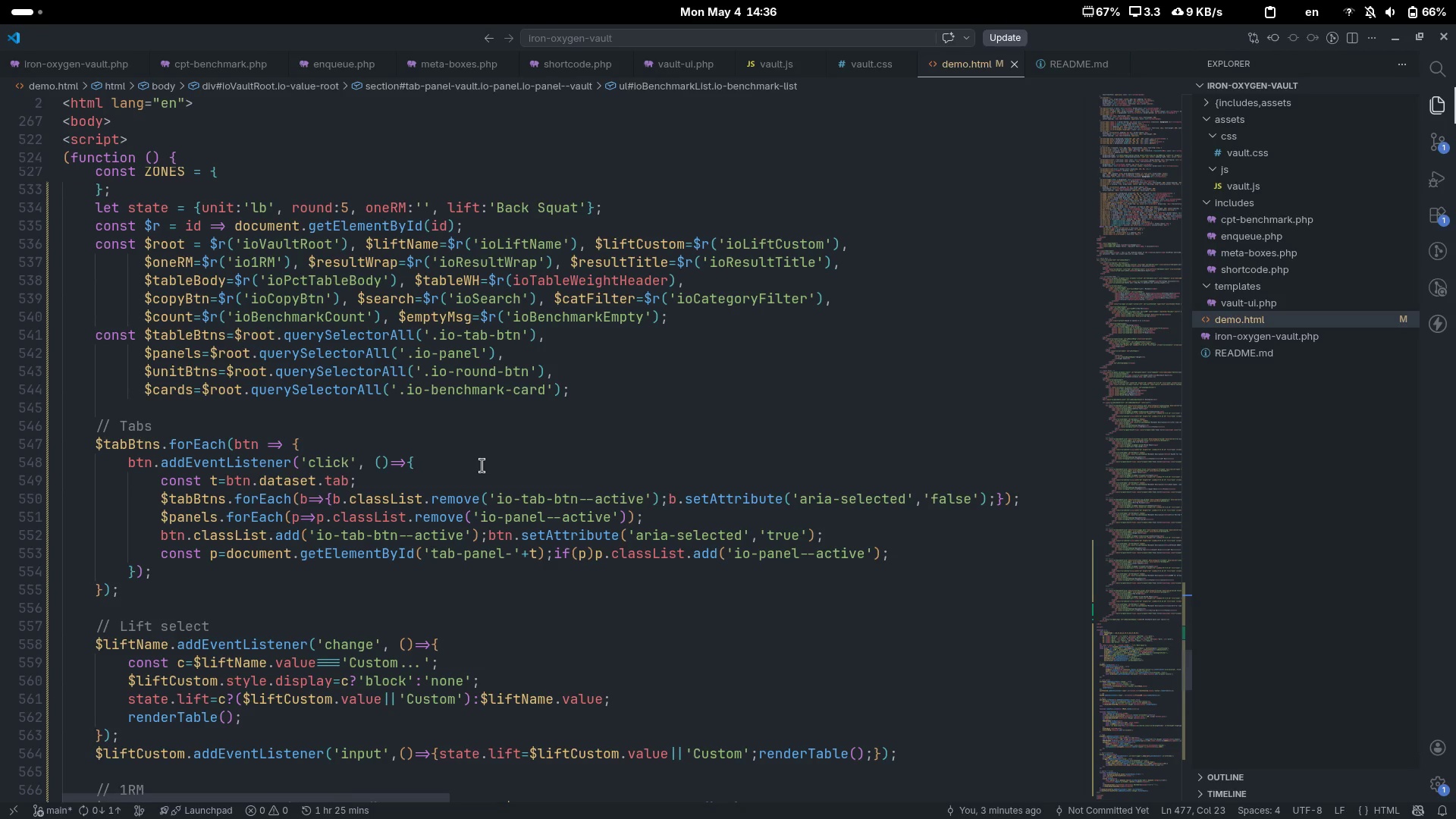 
key(Alt+AltLeft)
 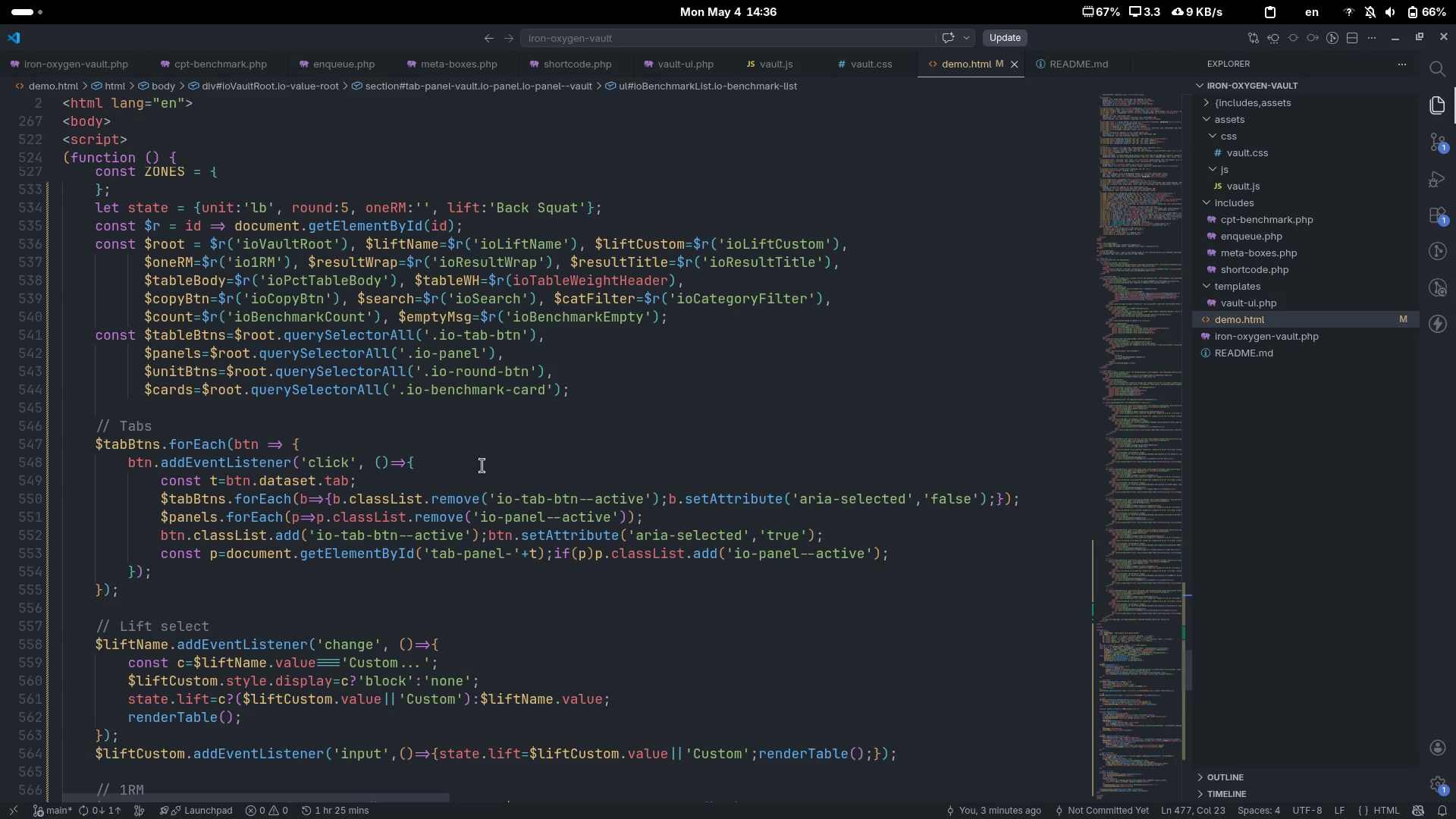 
key(Alt+Tab)
 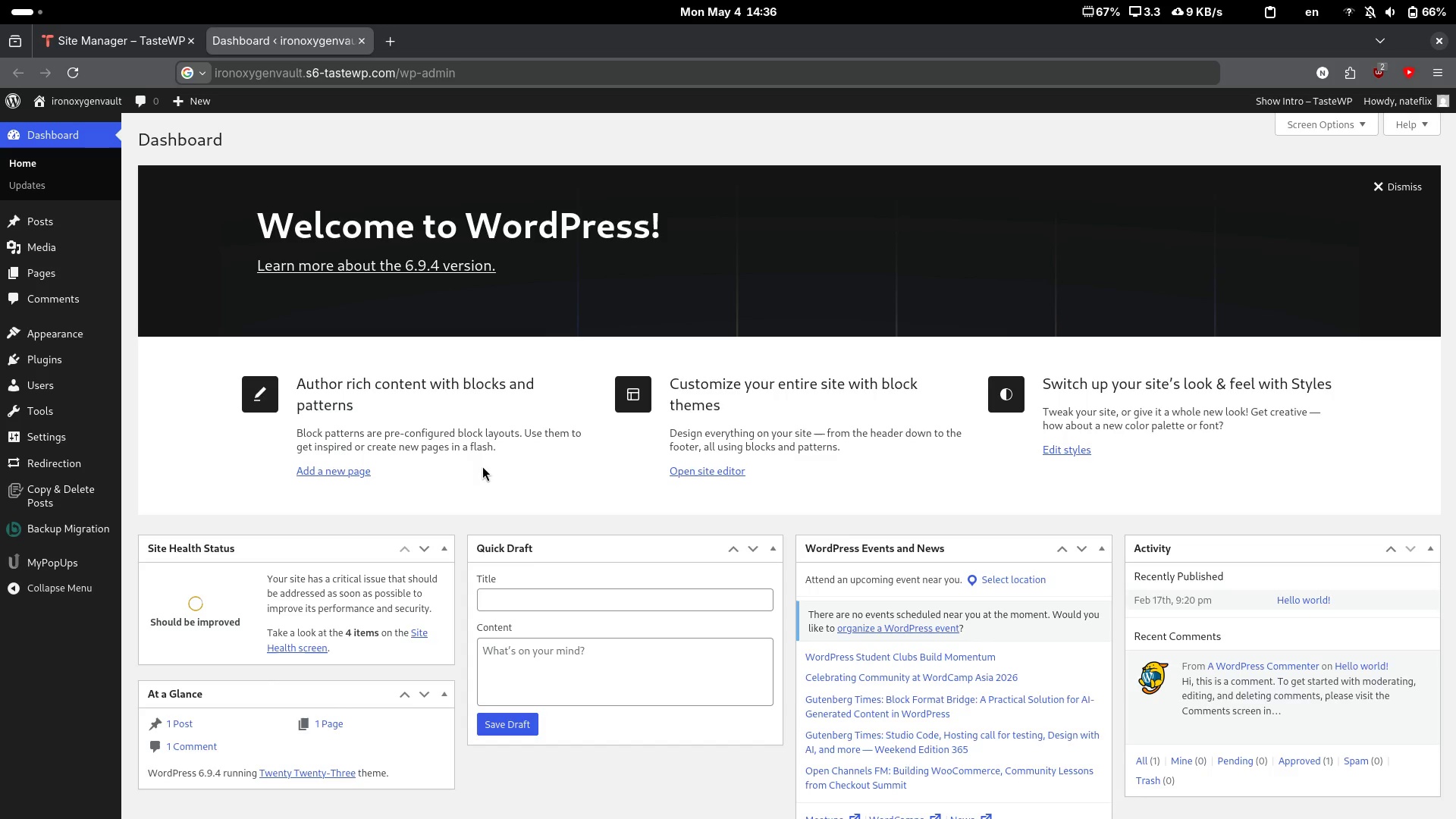 
key(Alt+AltLeft)
 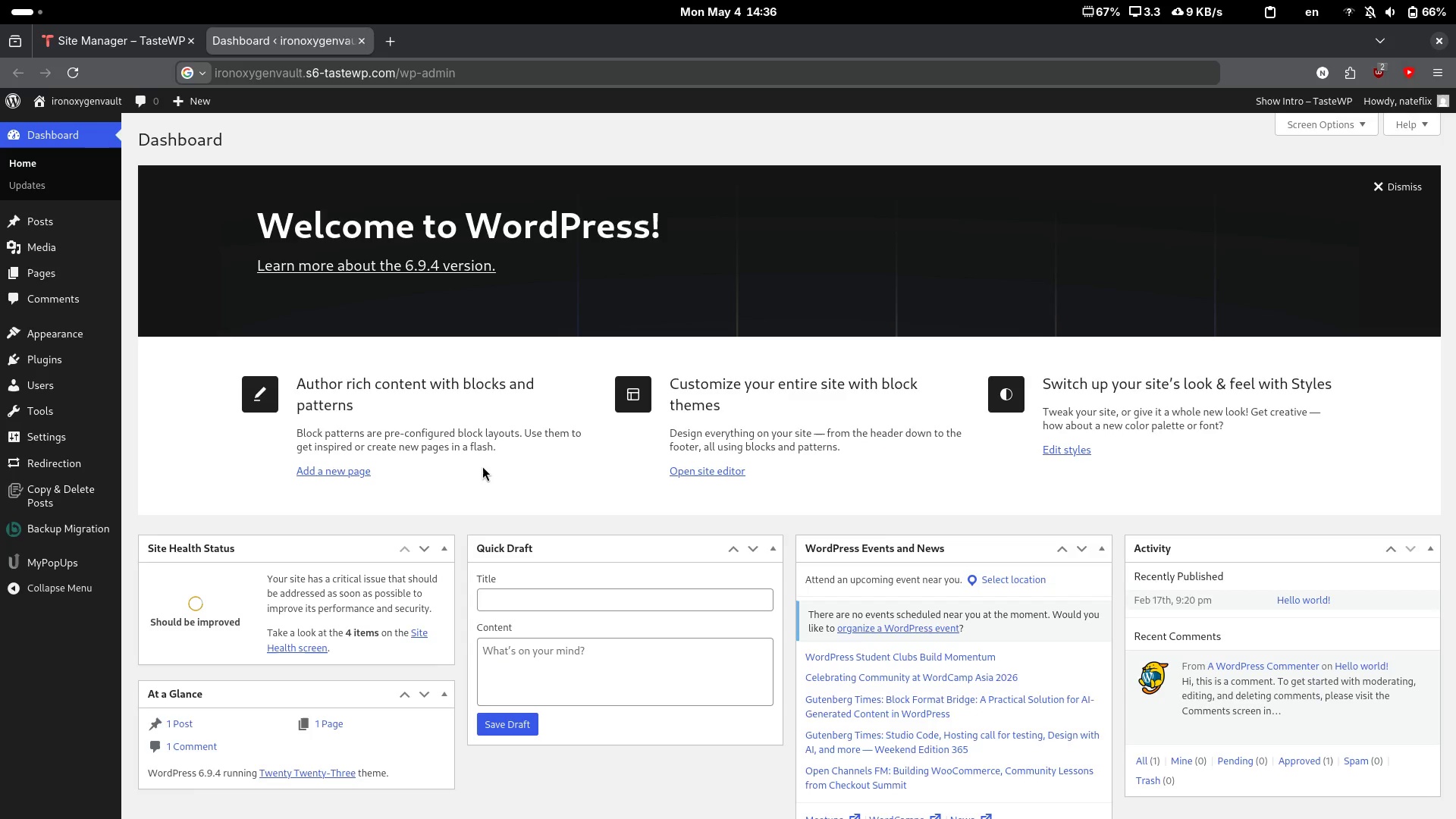 
key(Alt+Tab)
 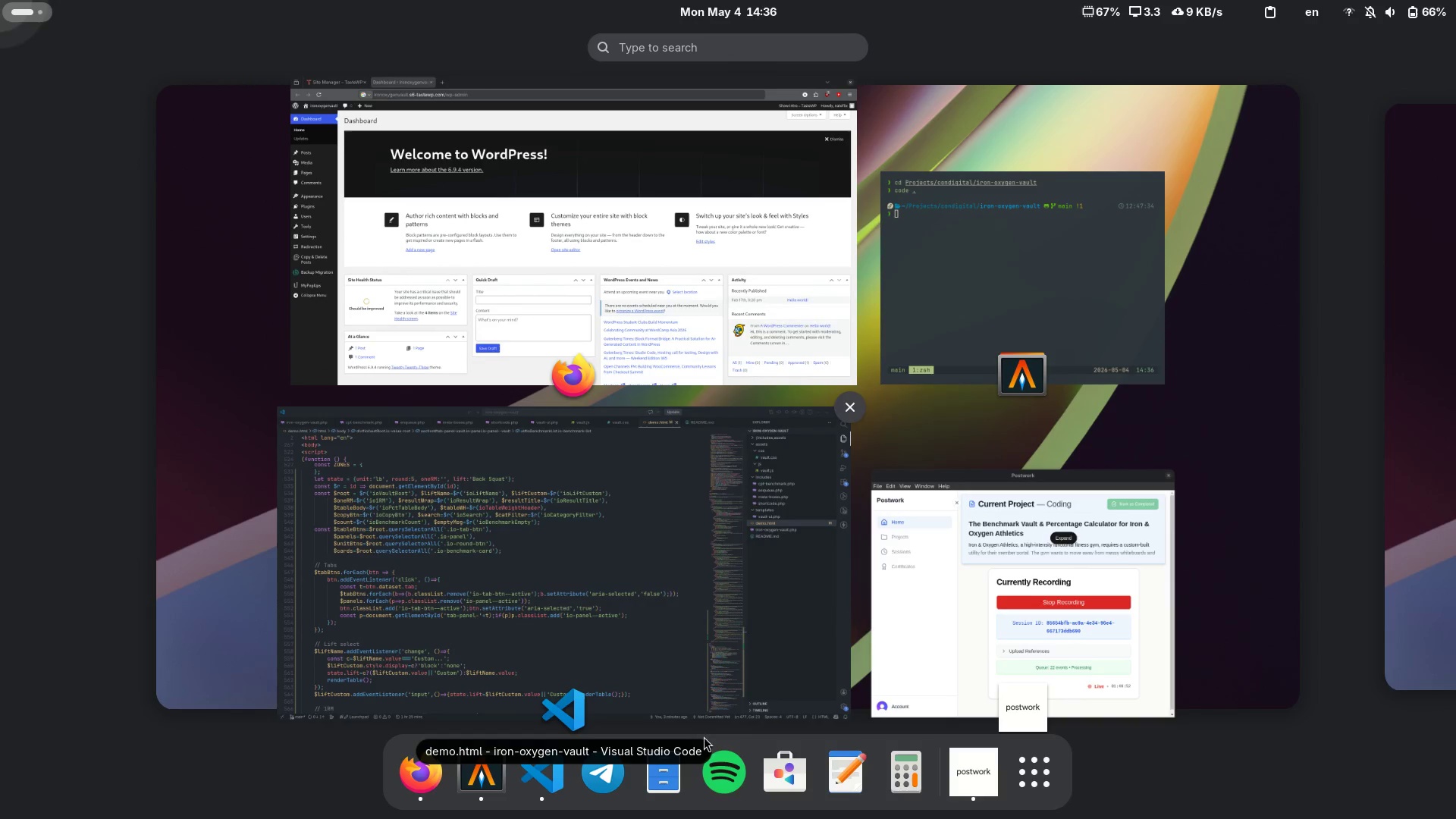 
left_click_drag(start_coordinate=[675, 766], to_coordinate=[885, 479])
 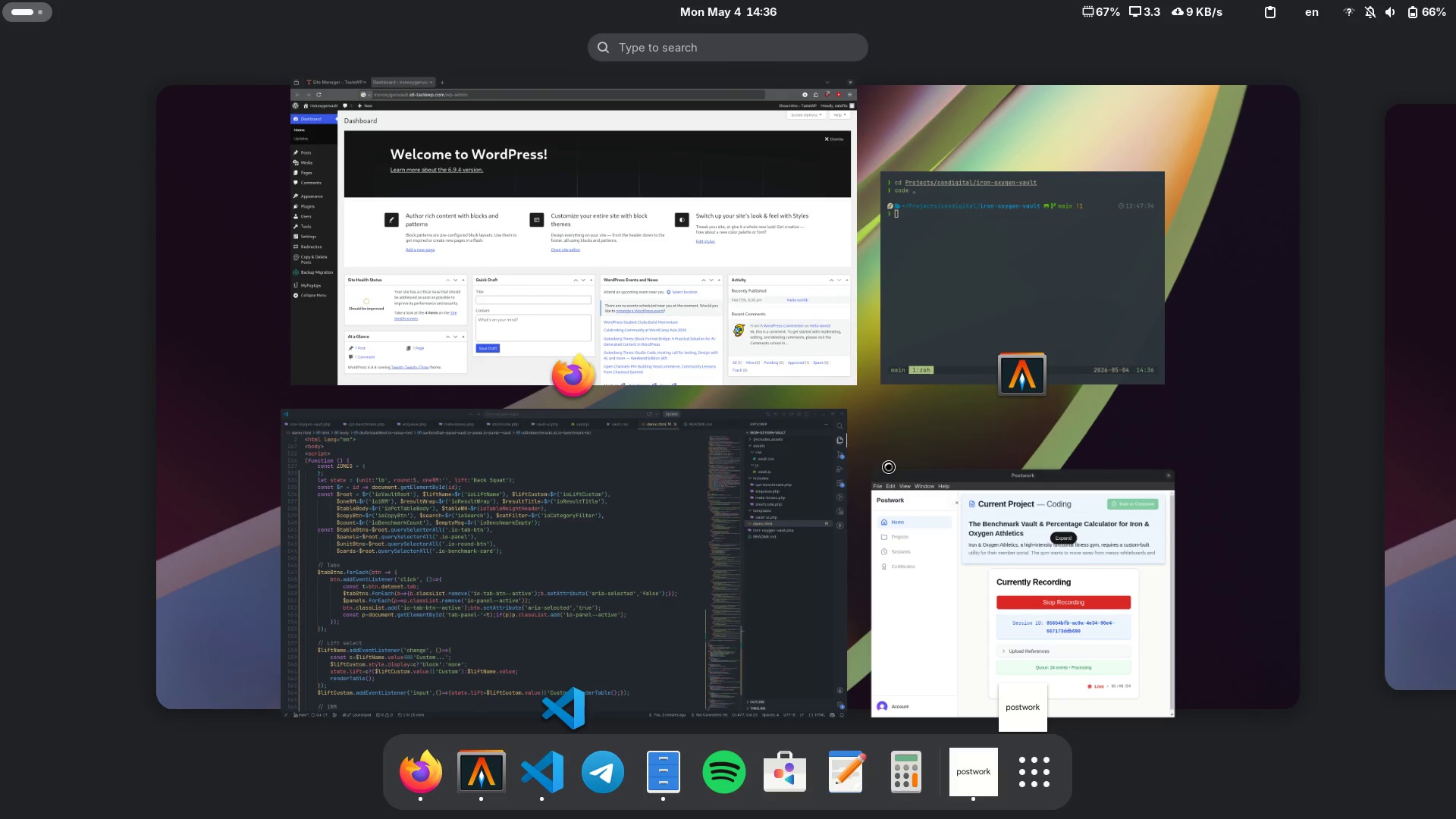 
mouse_move([887, 499])
 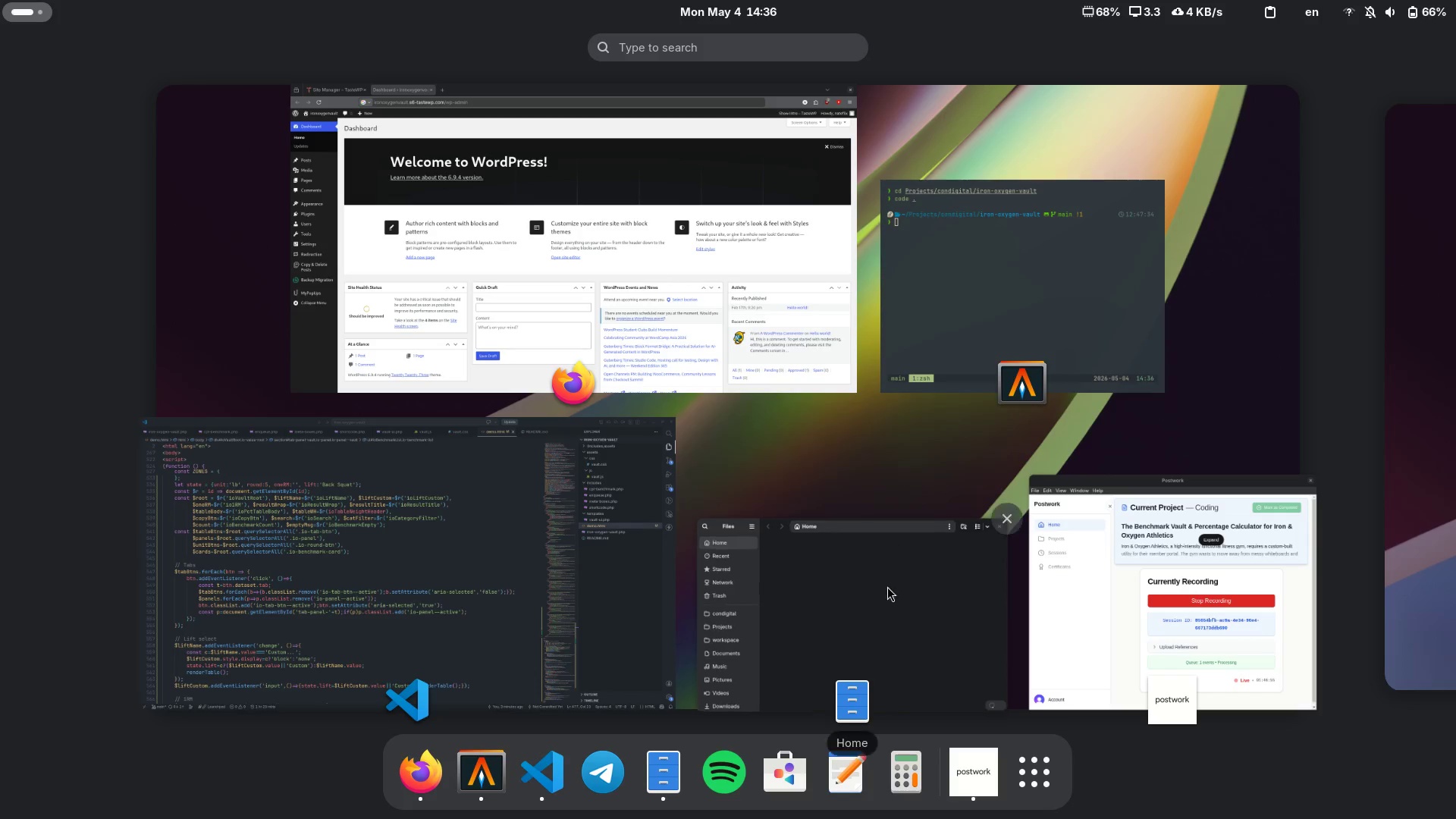 
left_click([888, 587])
 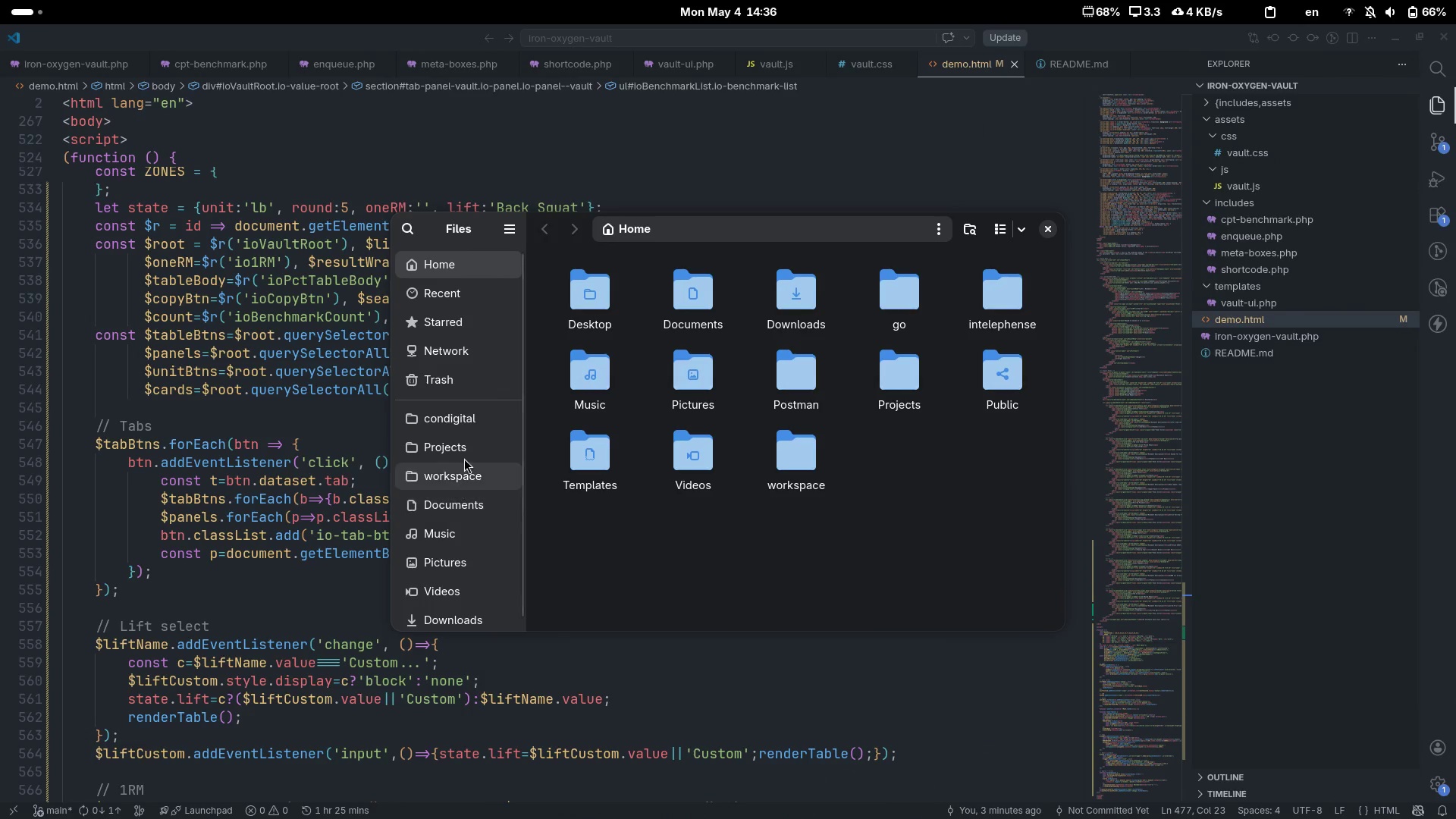 
left_click([465, 425])
 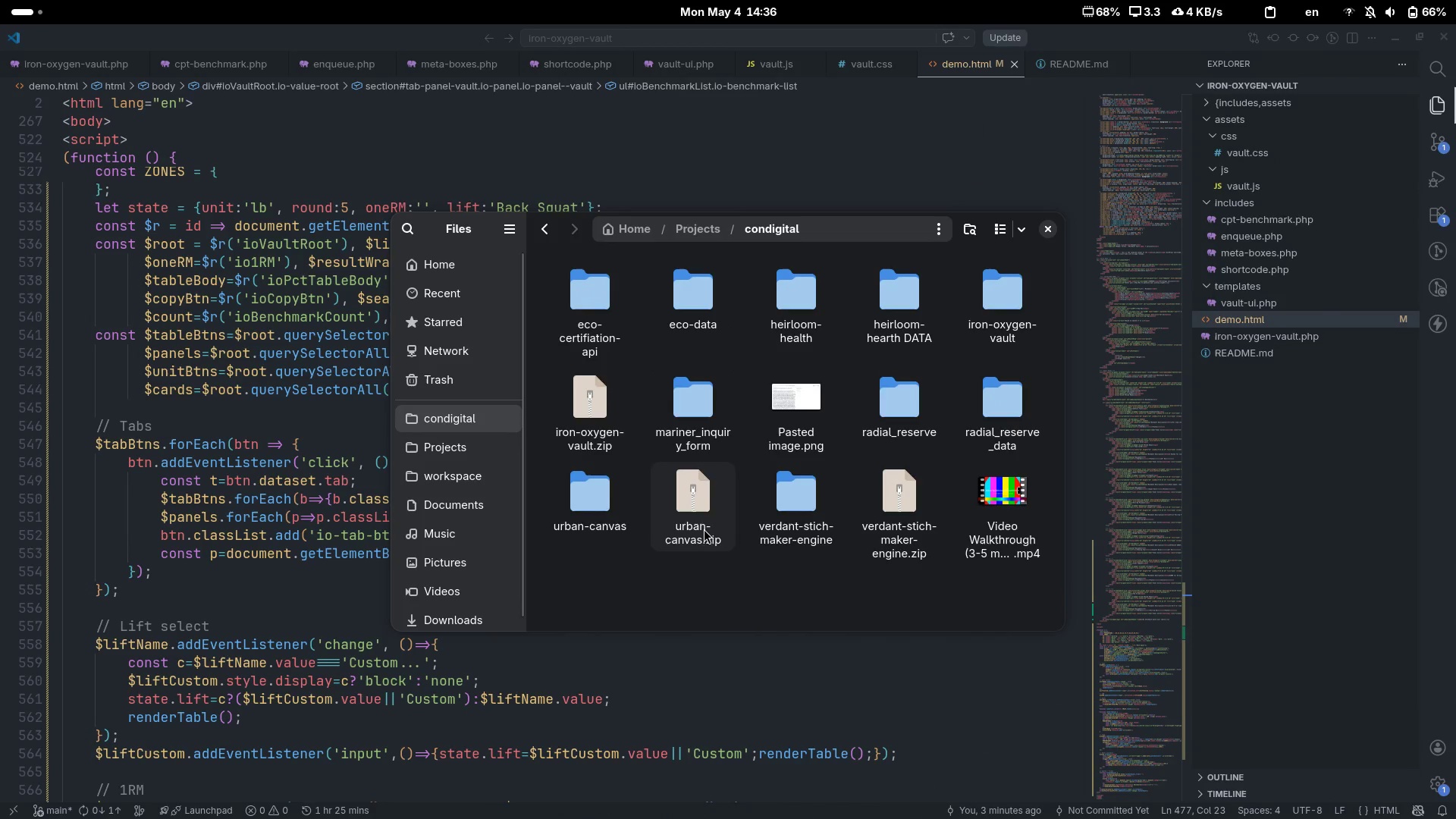 
left_click([725, 575])
 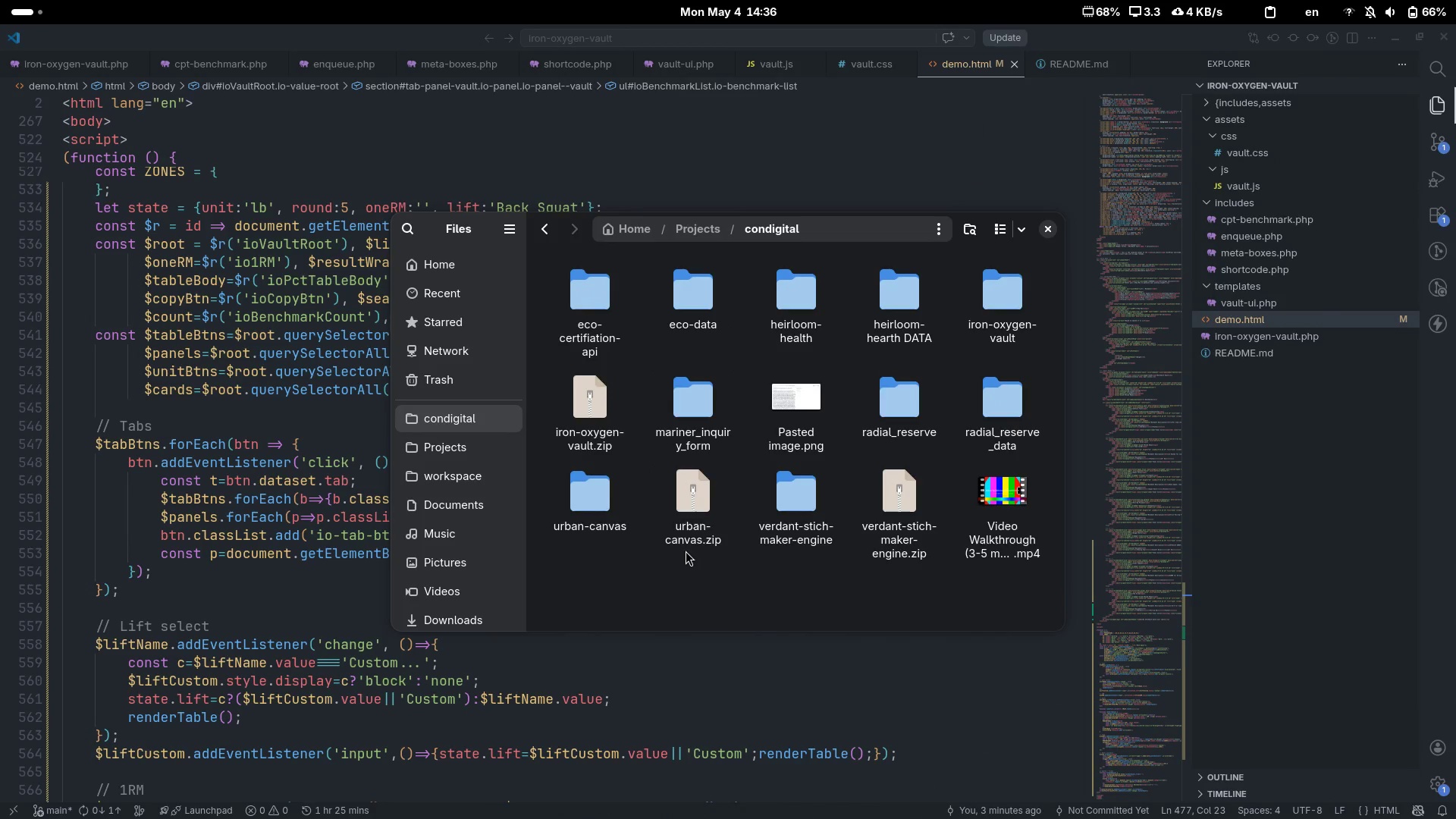 
left_click([611, 429])
 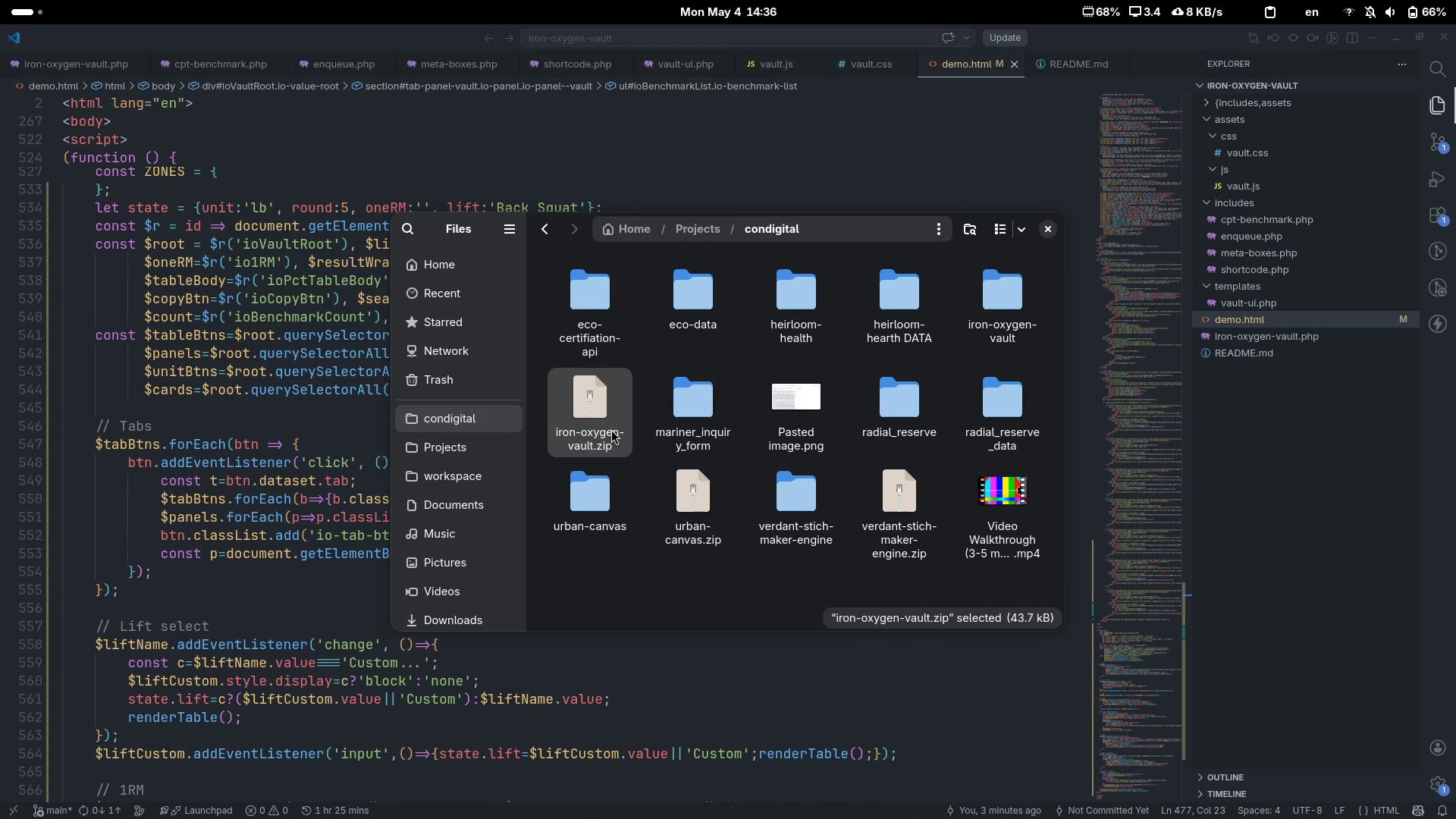 
key(Shift+Delete)
 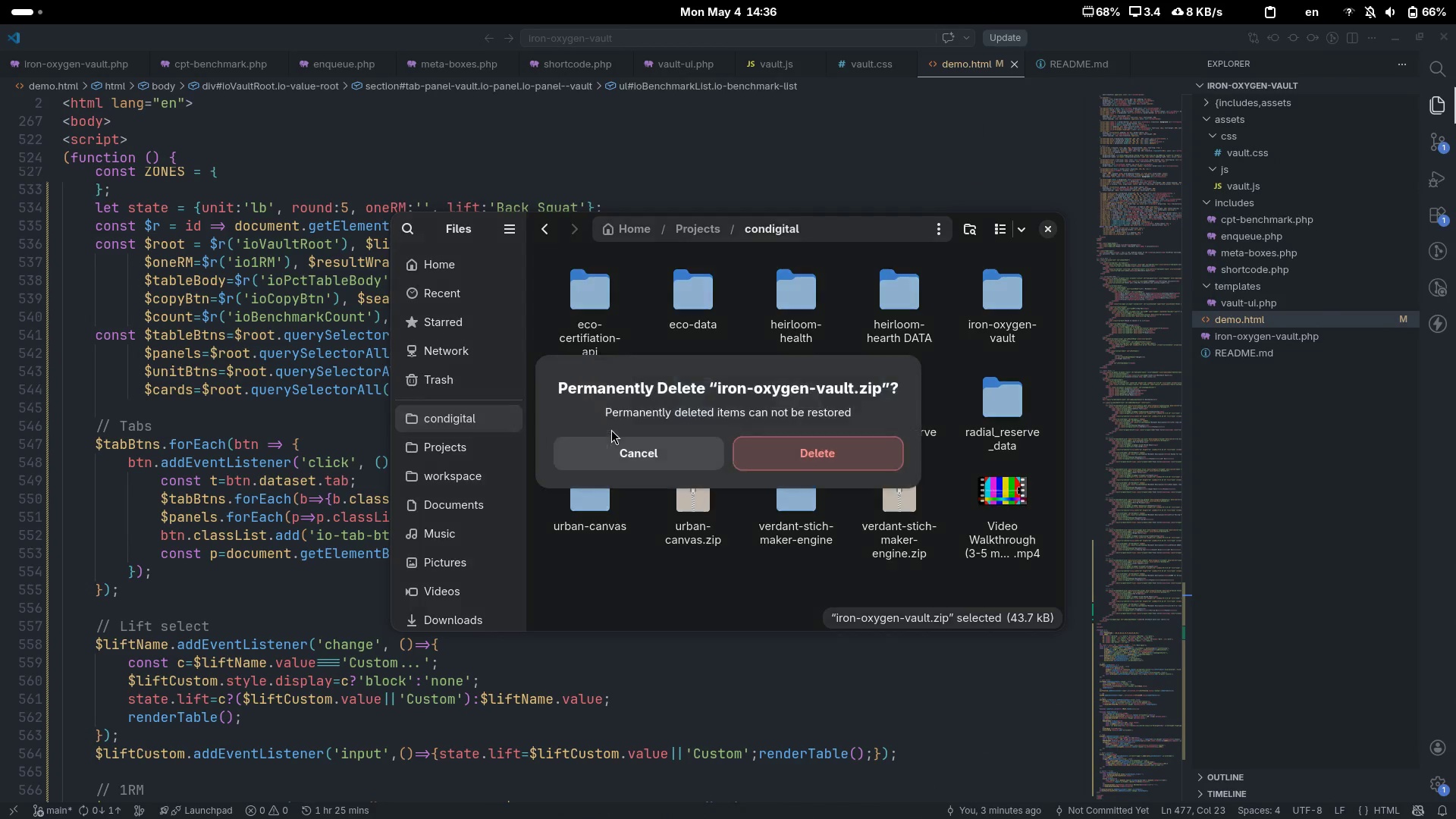 
key(Enter)
 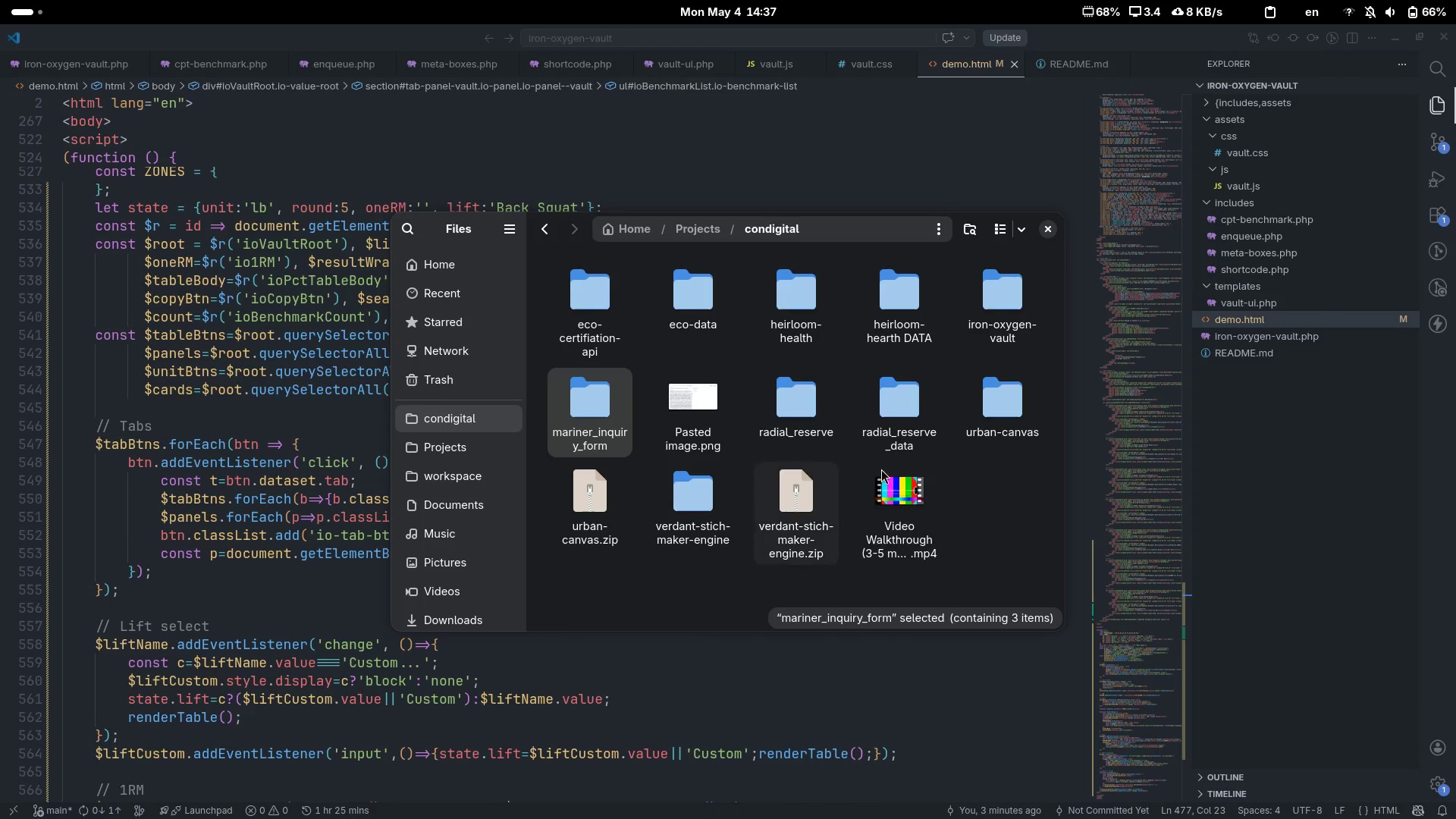 
left_click([974, 289])
 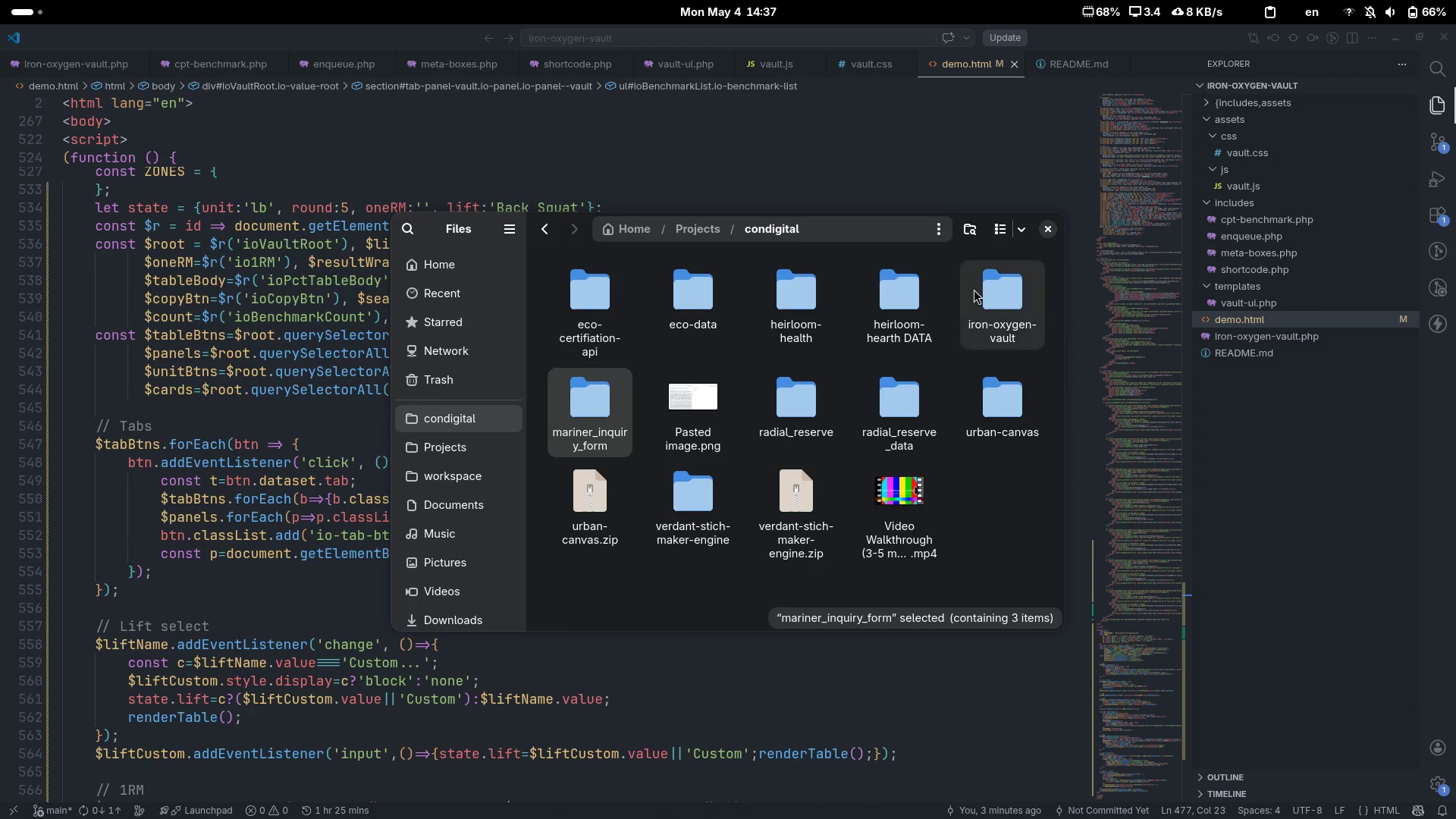 
right_click([974, 289])
 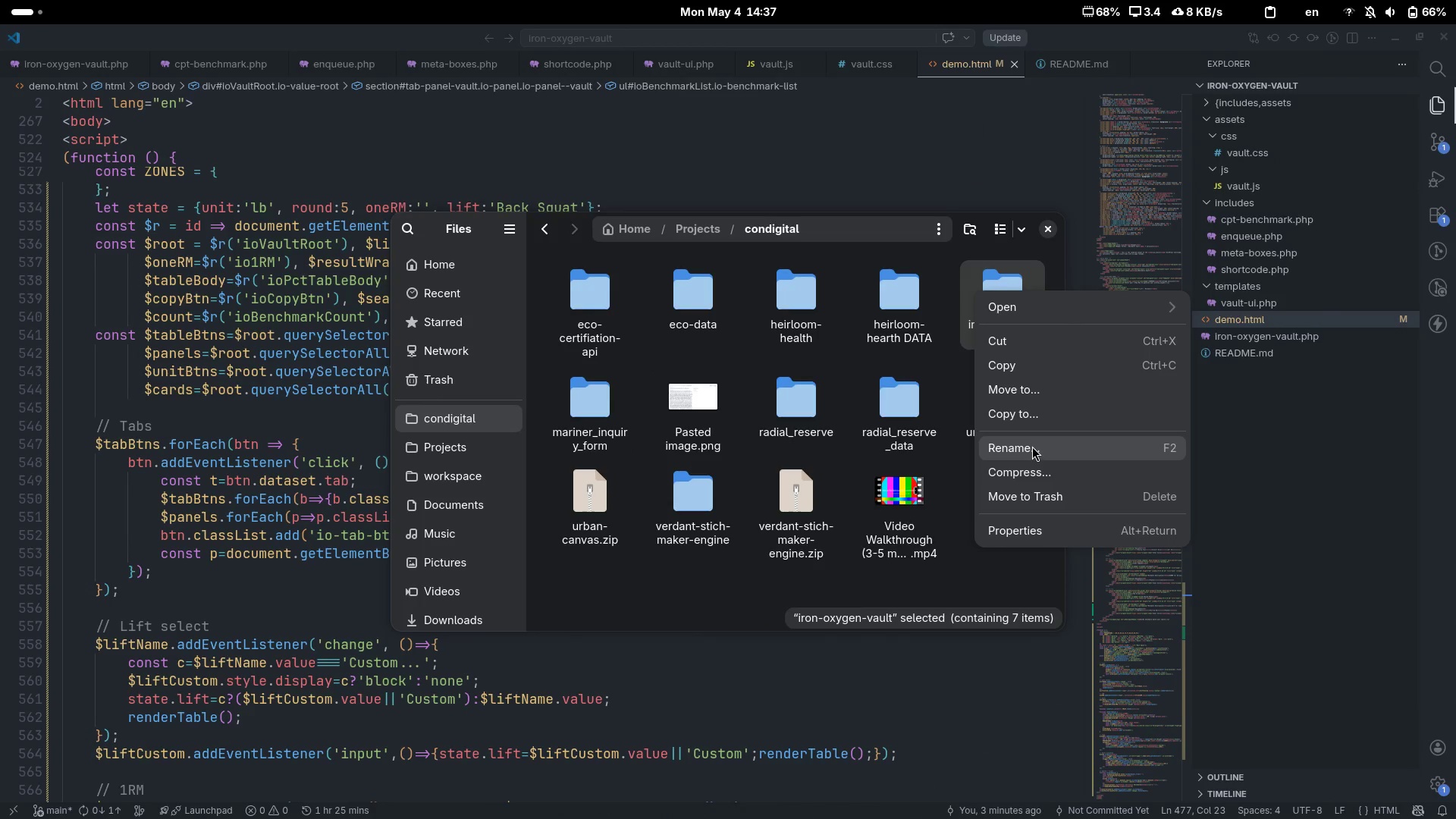 
left_click([1038, 470])
 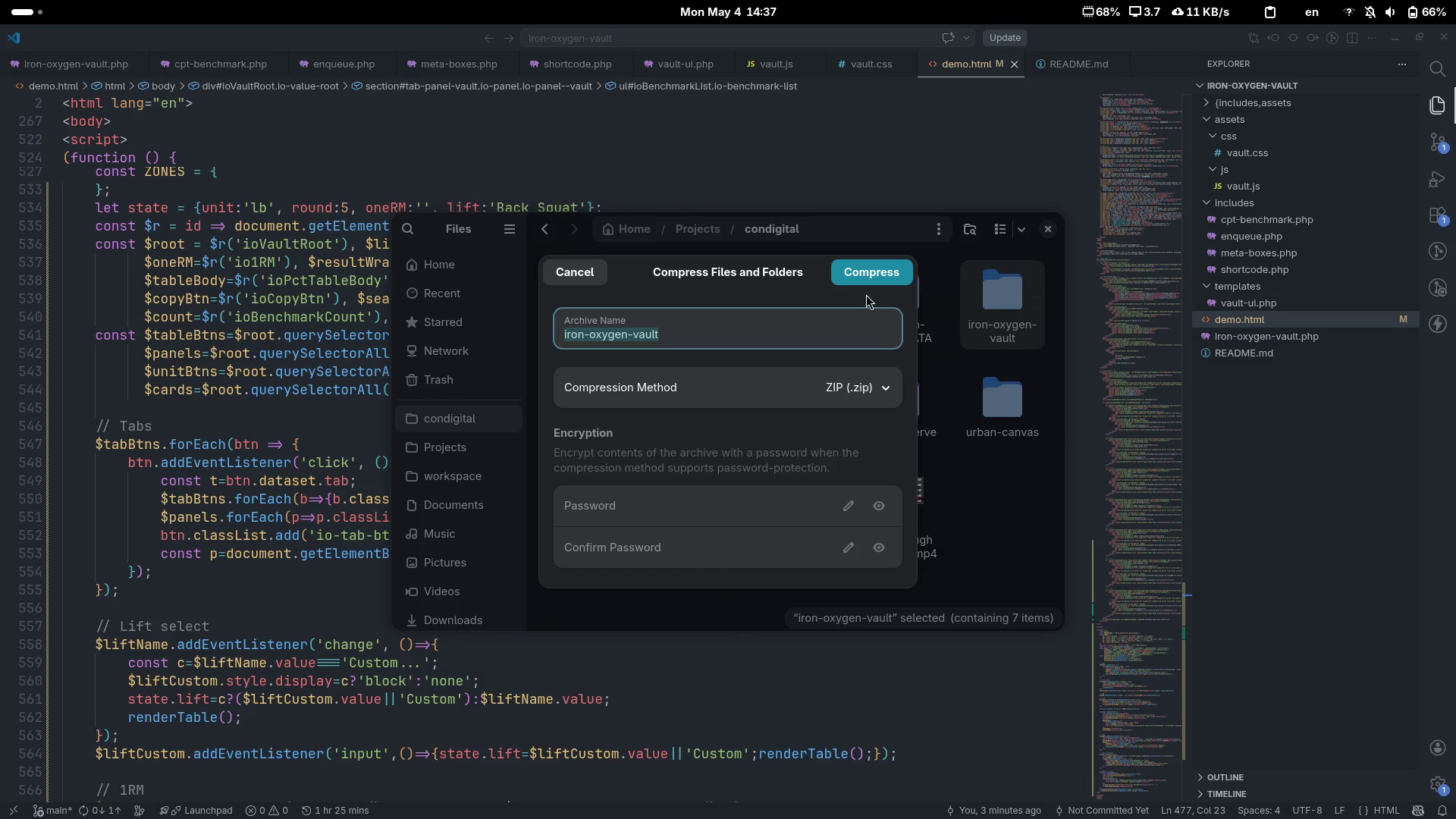 
left_click([872, 271])
 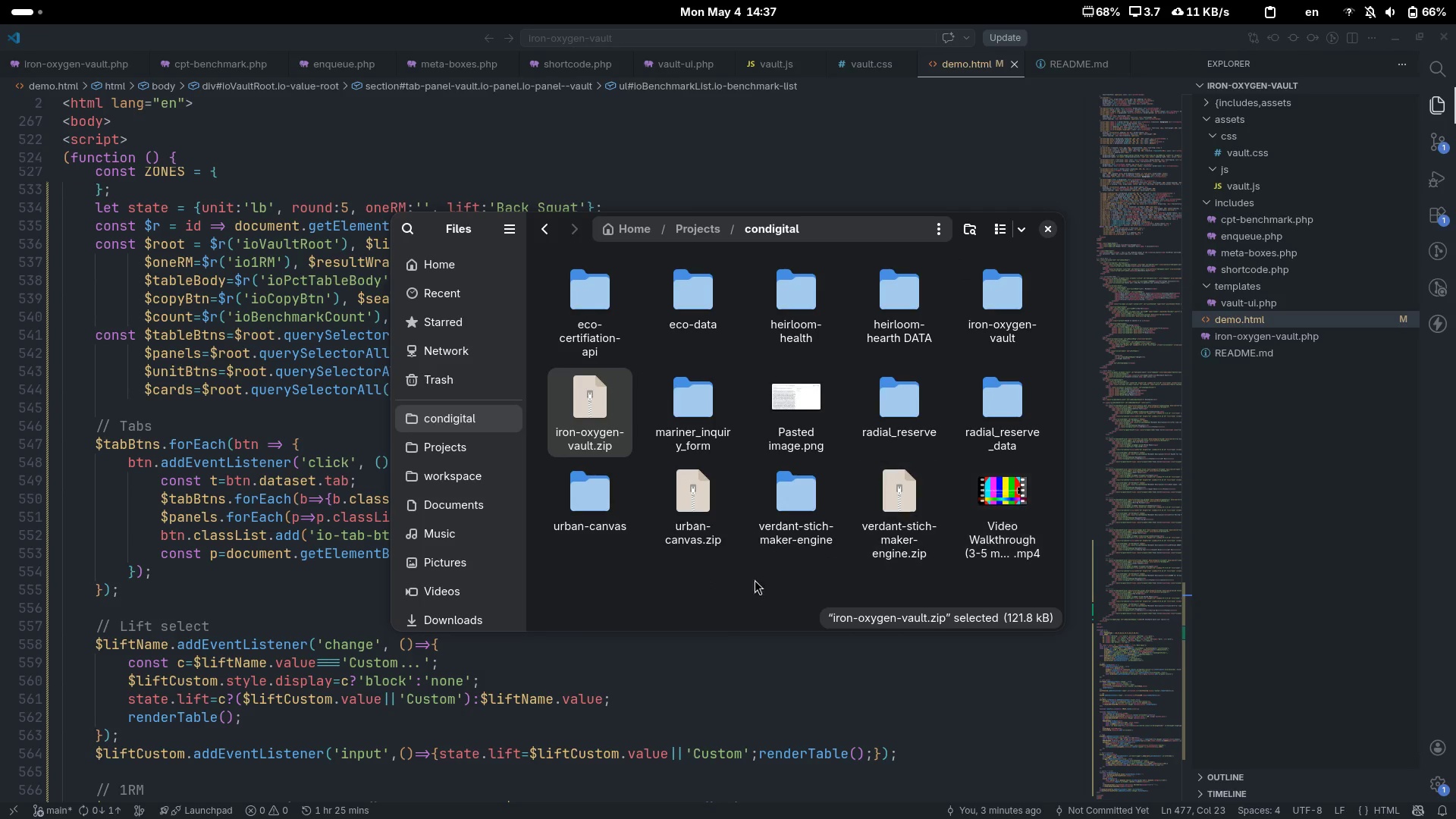 
left_click([688, 573])
 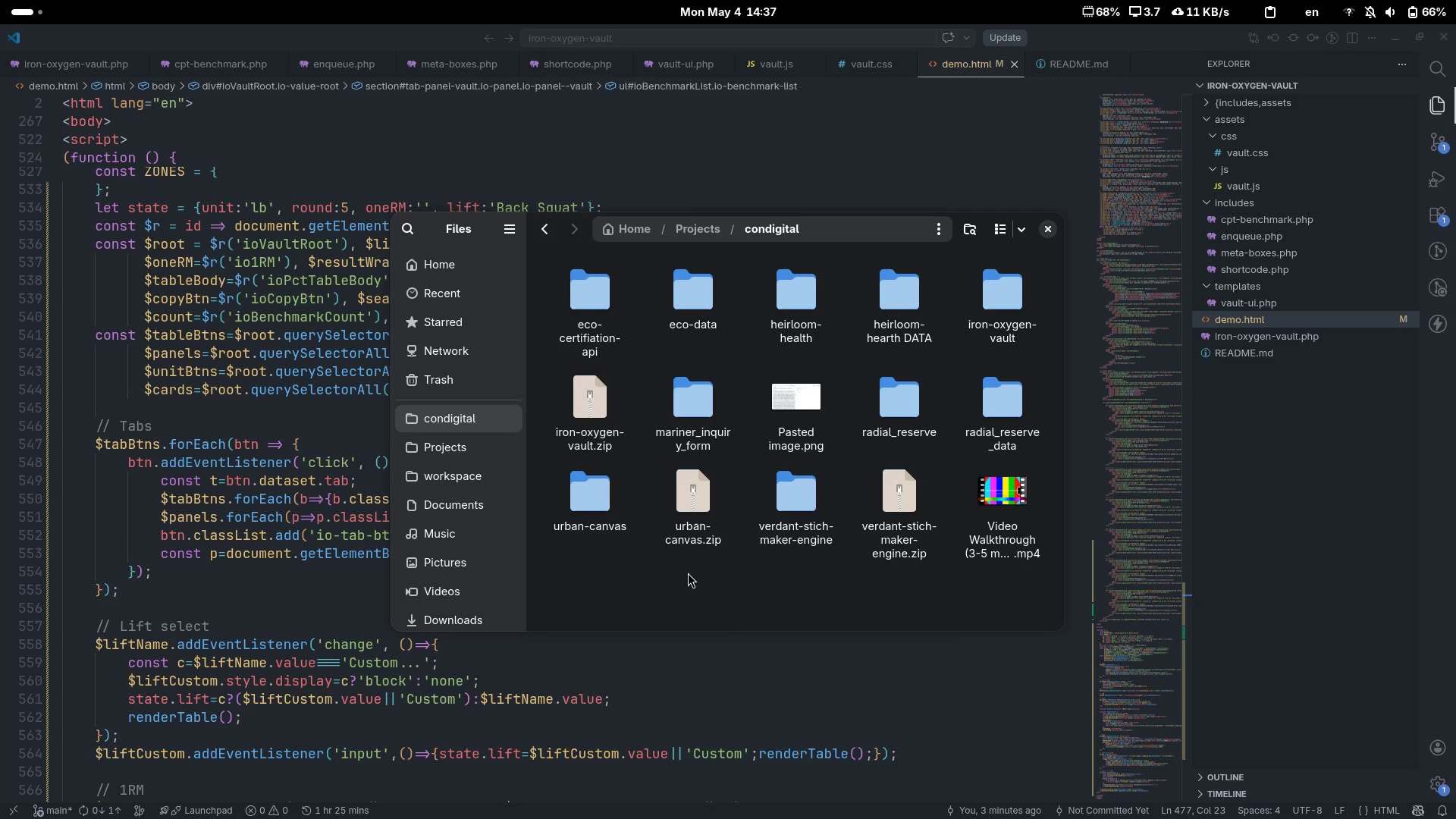 
key(Alt+AltLeft)
 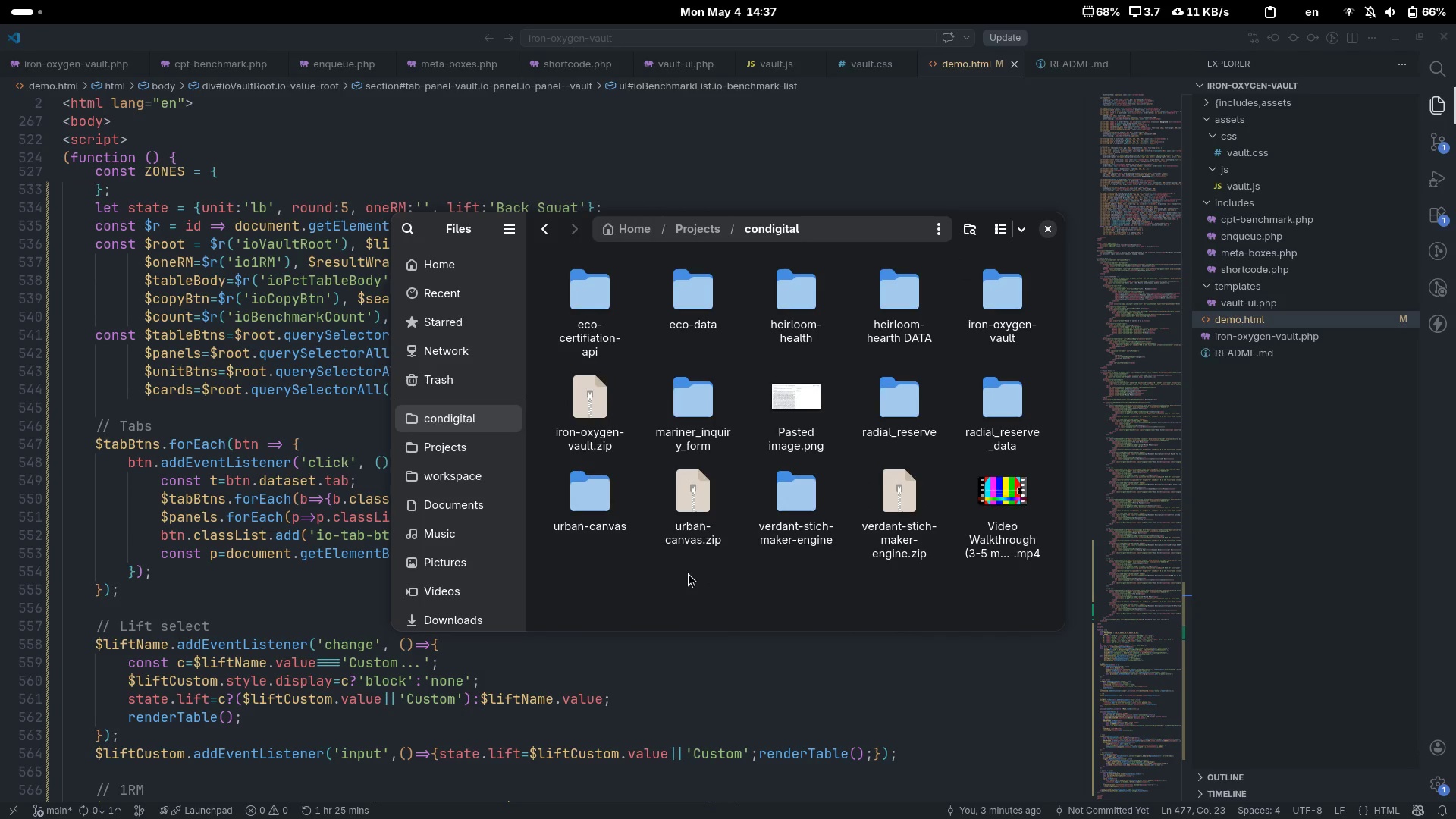 
key(Alt+Tab)
 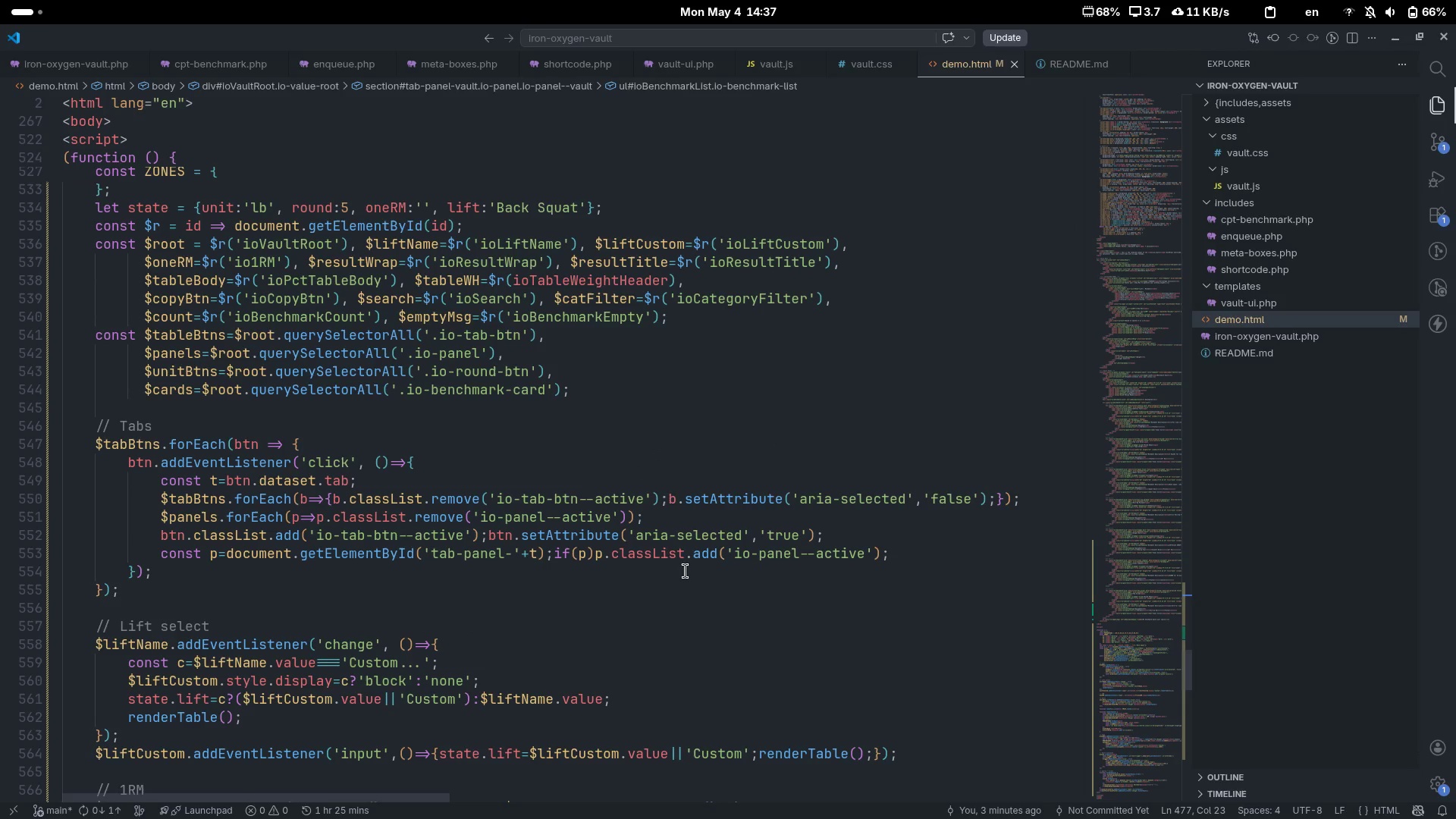 
key(Alt+Tab)
 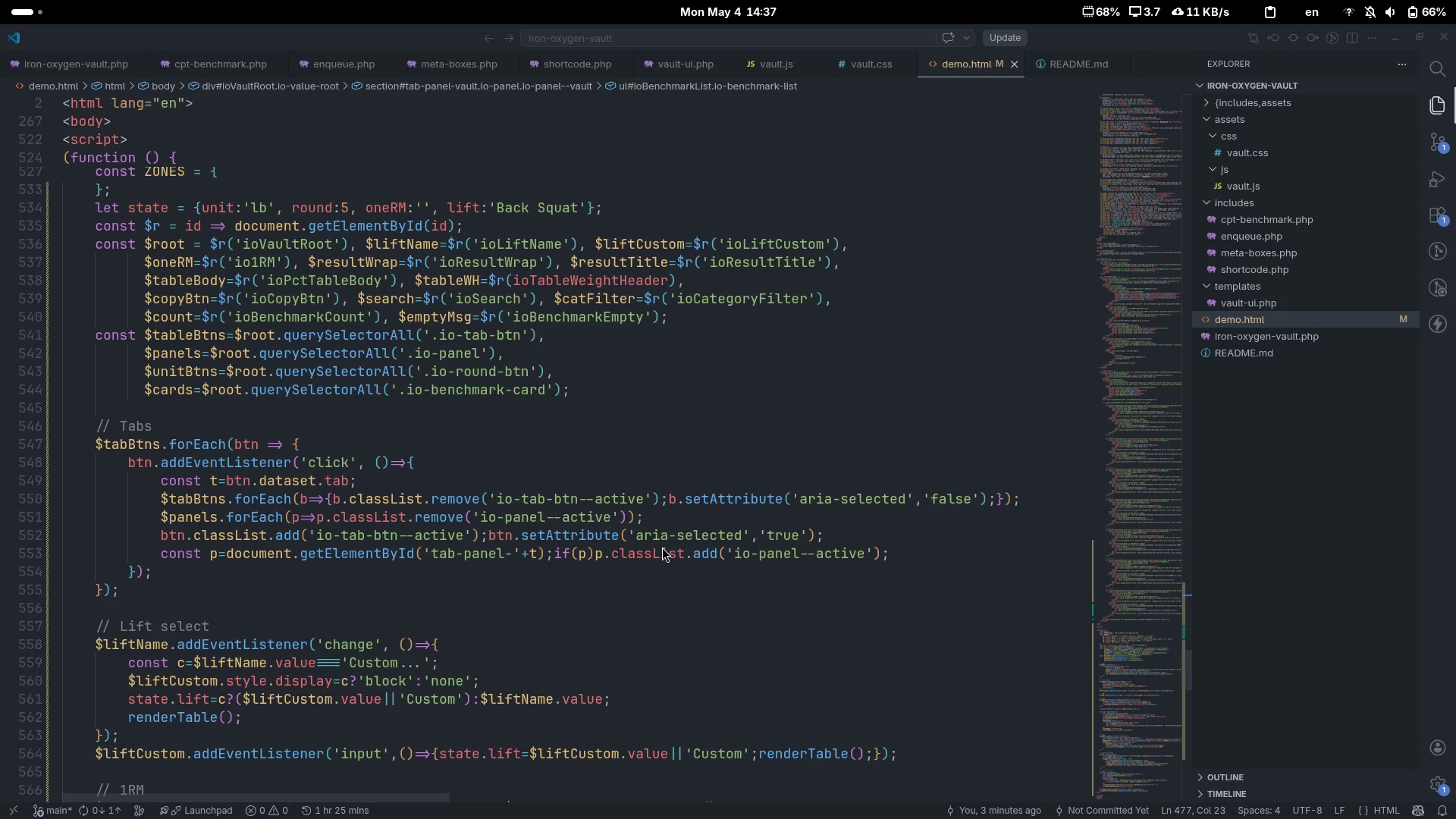 
key(Alt+Tab)
 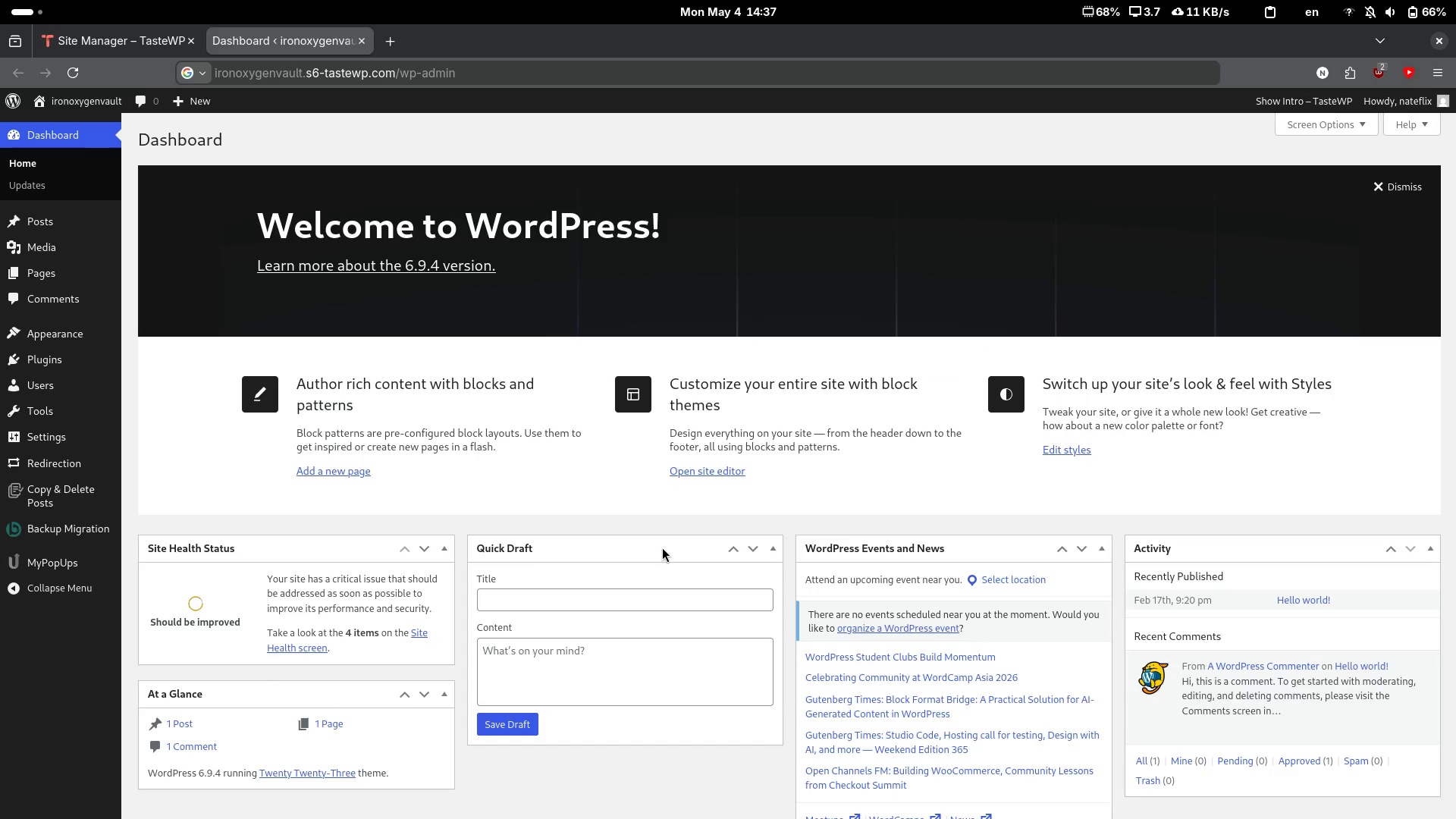 
scroll: coordinate [657, 540], scroll_direction: down, amount: 4.0
 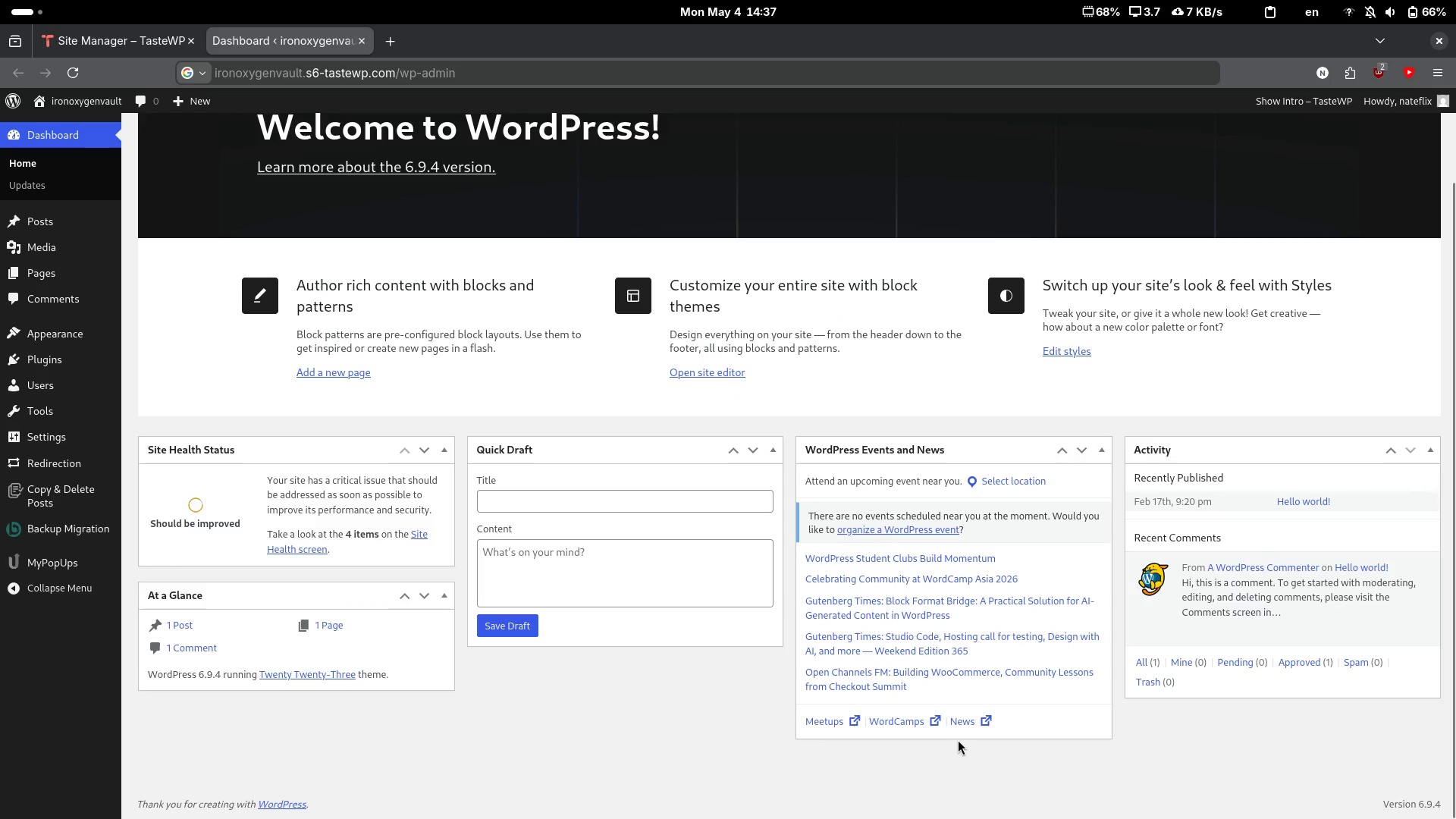 
scroll: coordinate [714, 677], scroll_direction: up, amount: 8.0
 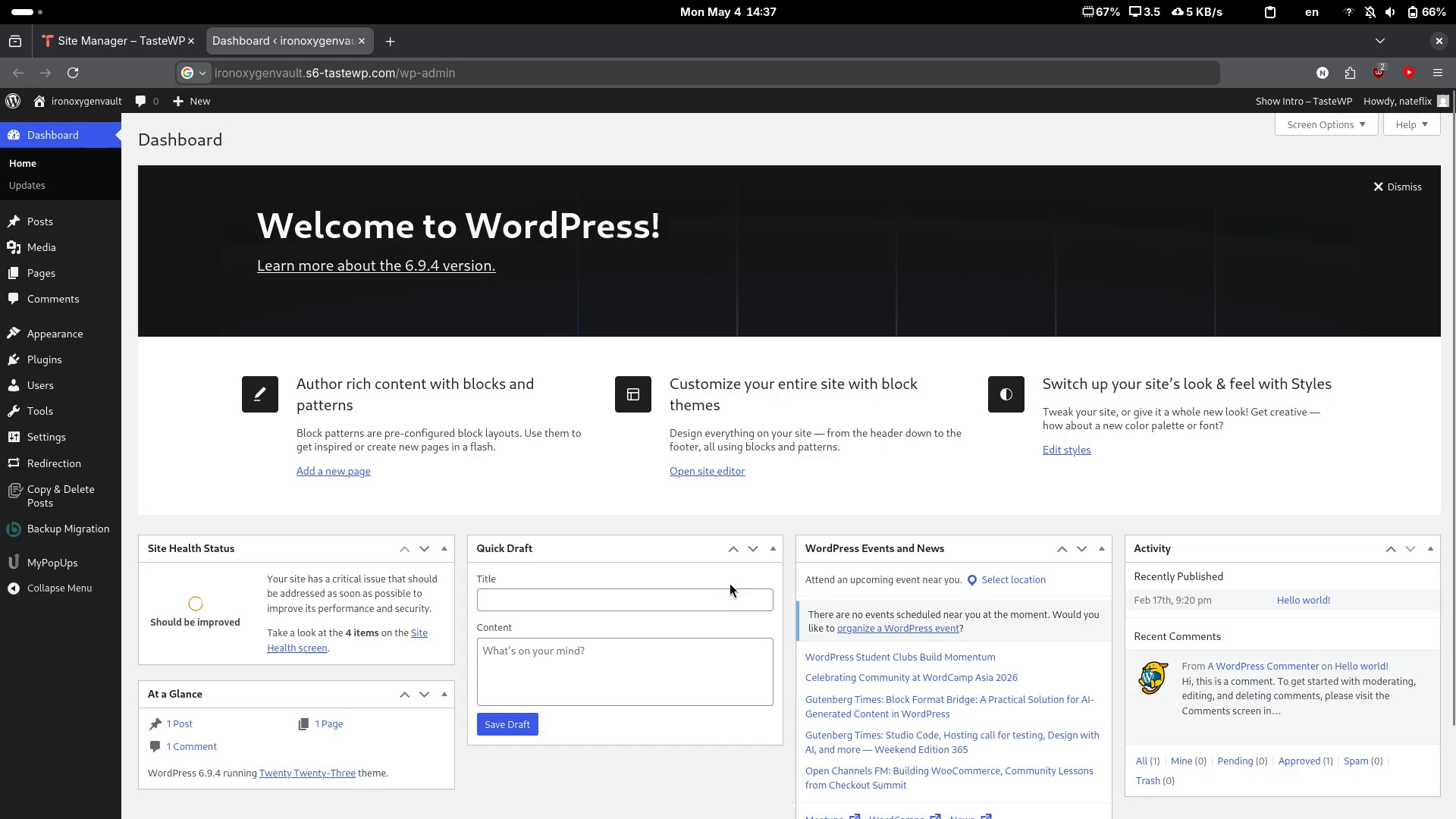 
wait(8.34)
 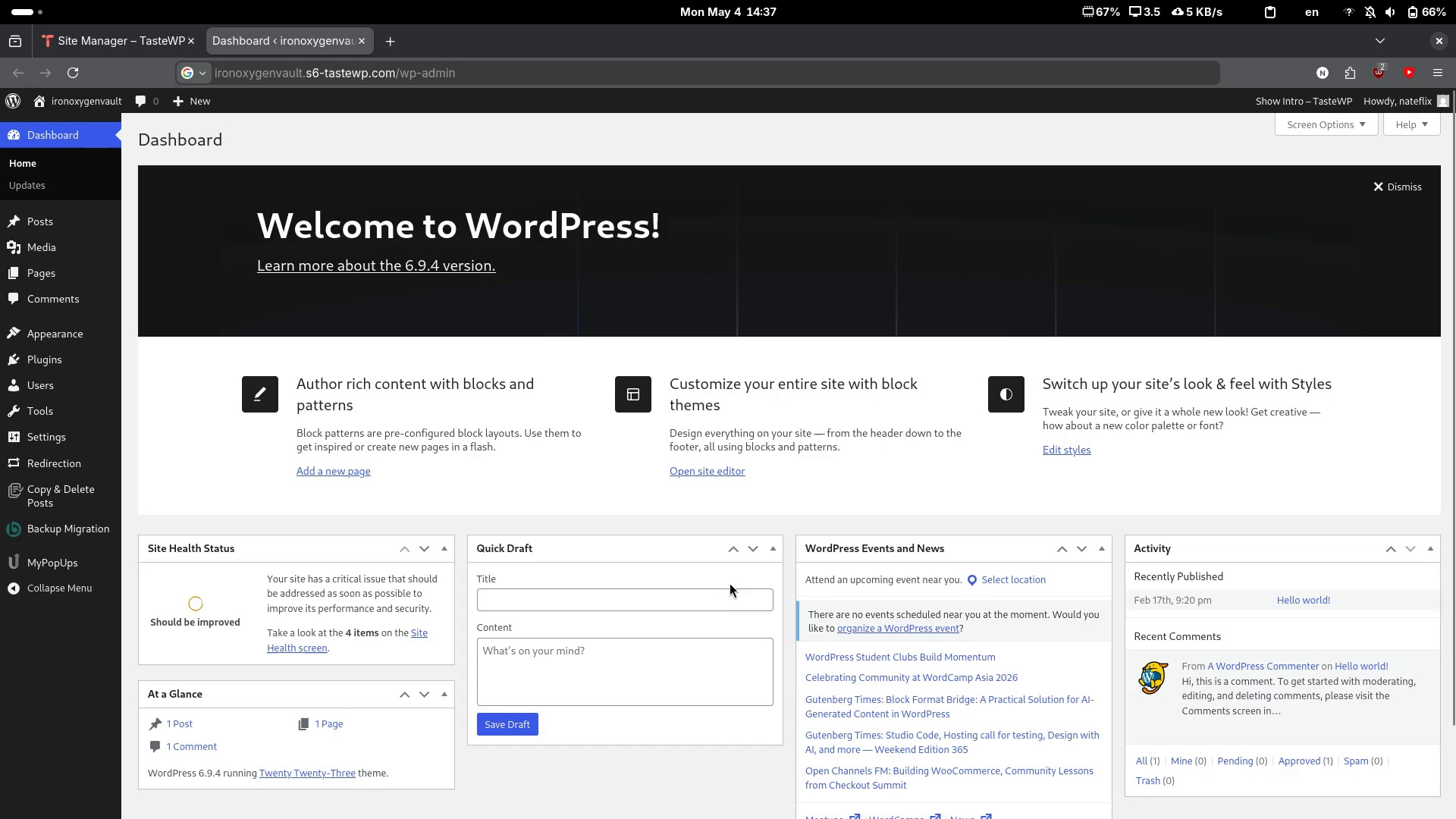 
left_click([733, 551])
 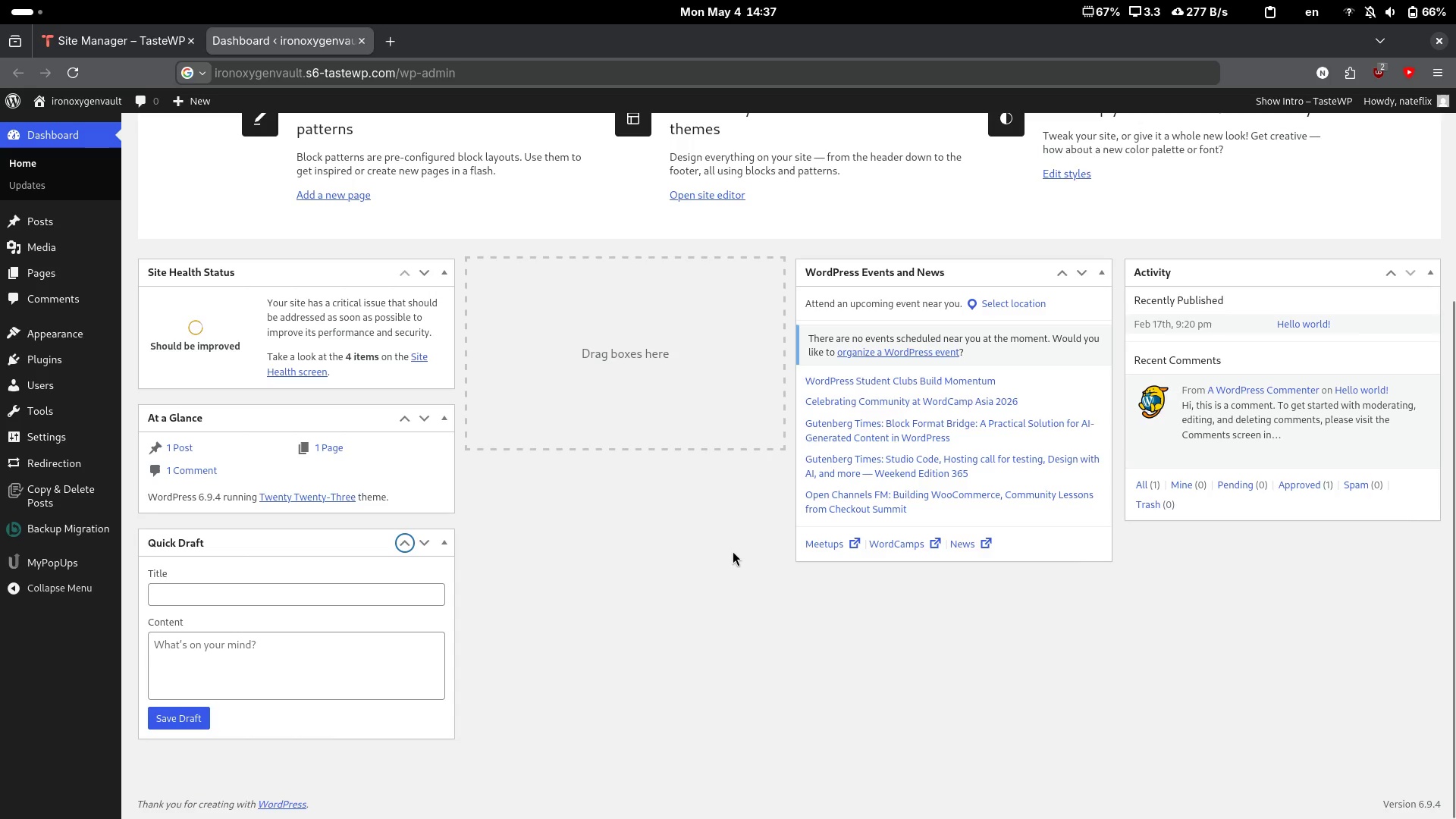 
scroll: coordinate [733, 551], scroll_direction: up, amount: 1.0
 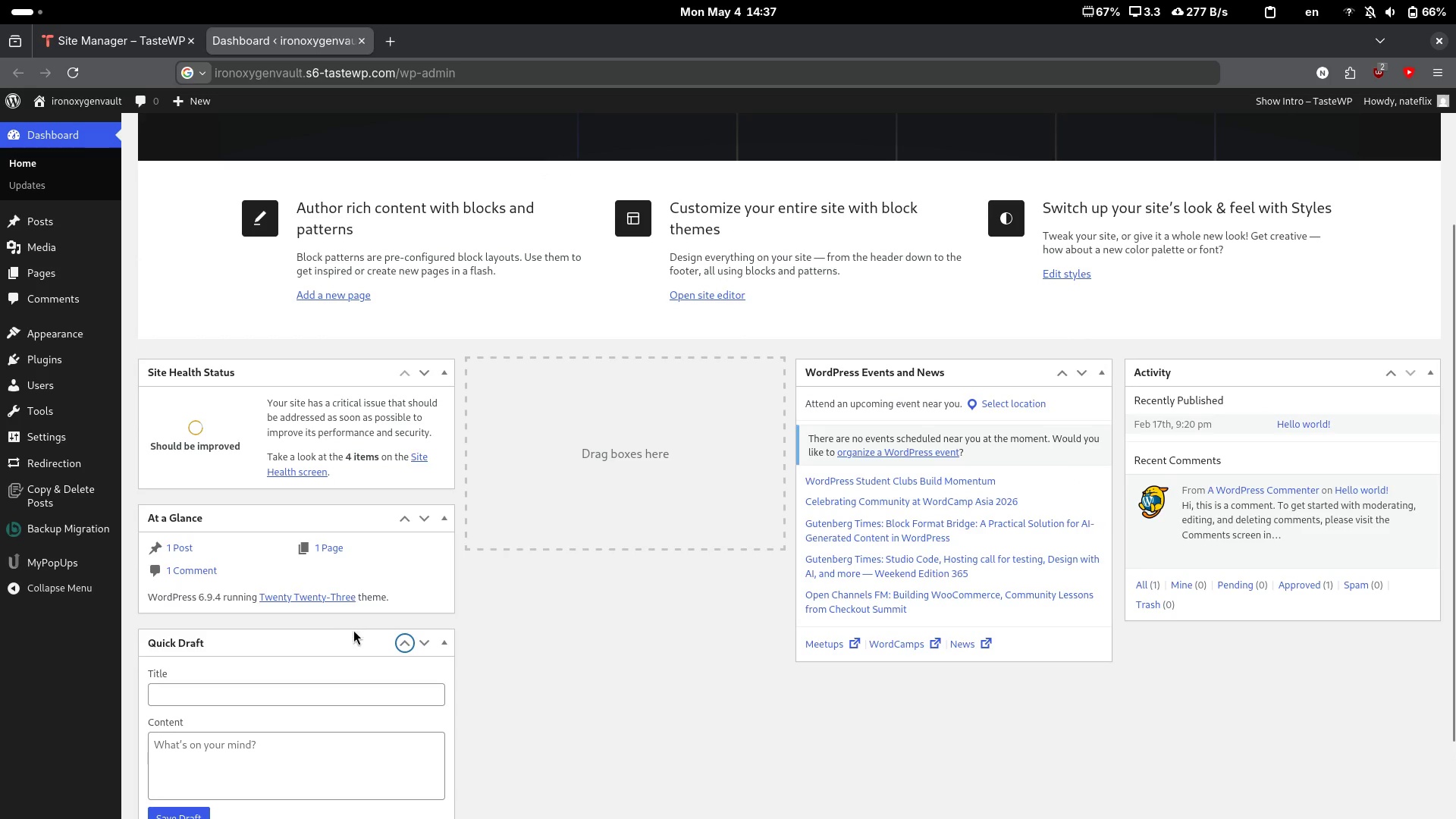 
left_click_drag(start_coordinate=[346, 639], to_coordinate=[651, 472])
 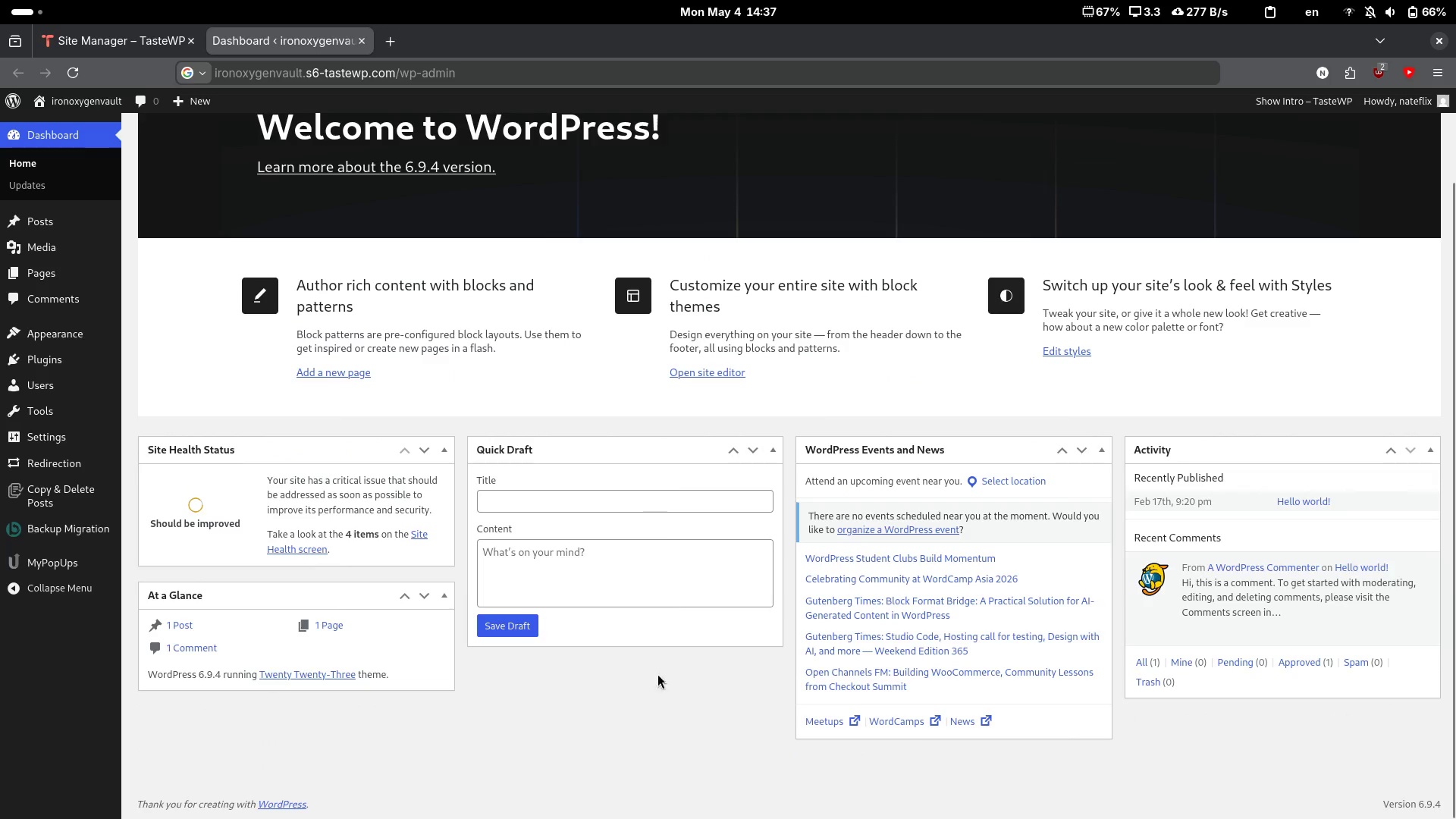 
left_click([654, 695])
 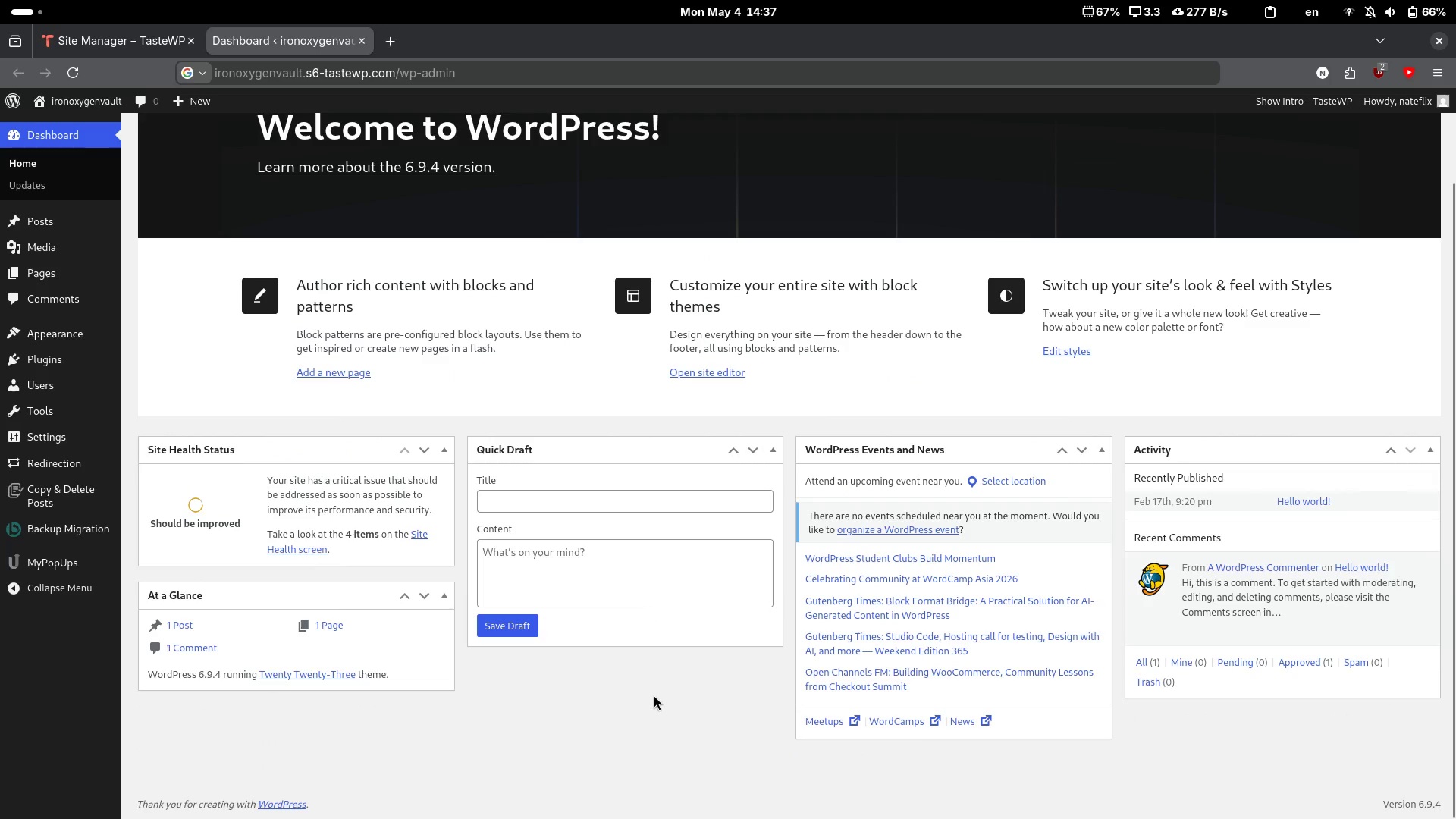 
scroll: coordinate [654, 695], scroll_direction: up, amount: 4.0
 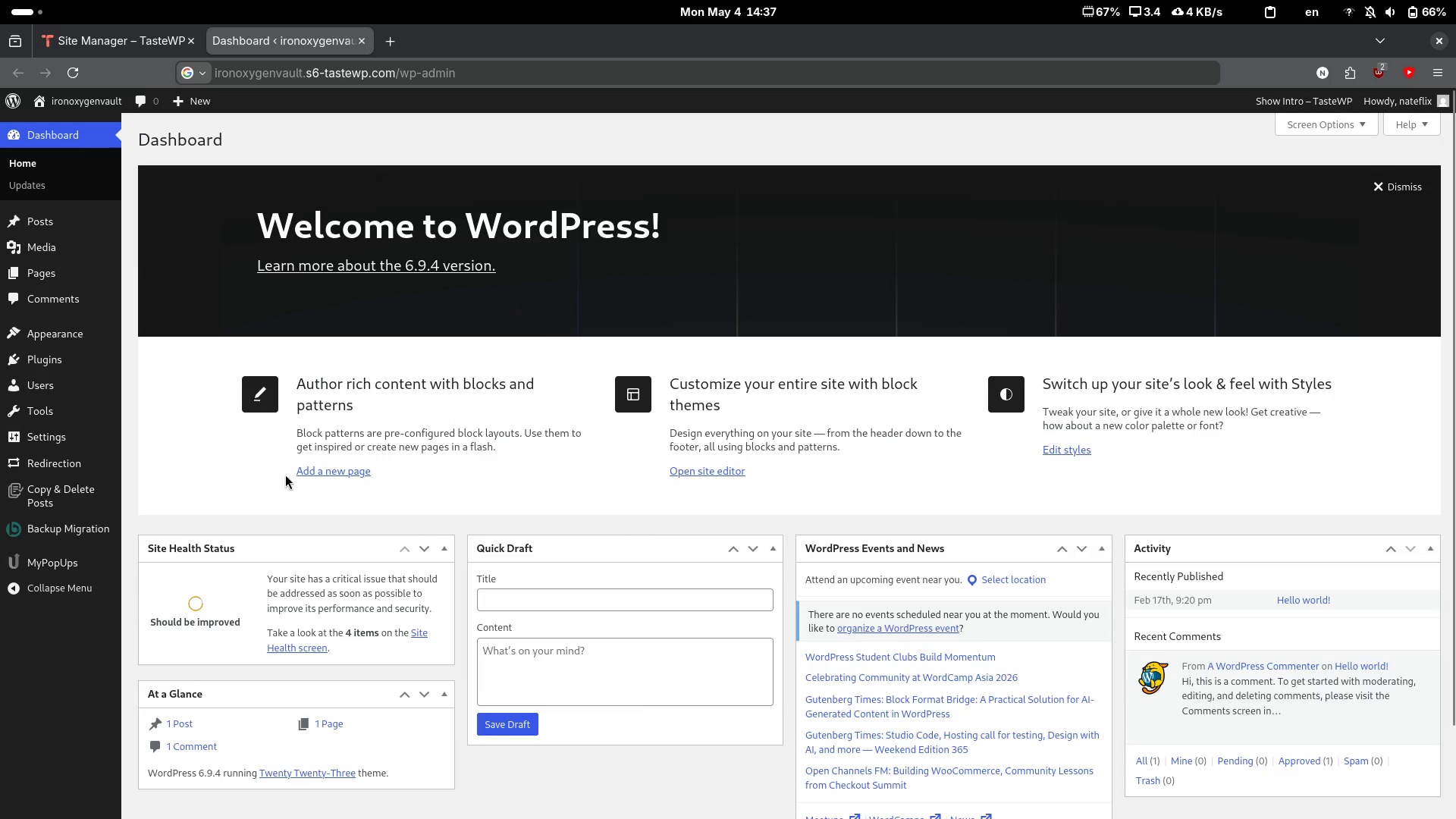 
key(Alt+AltLeft)
 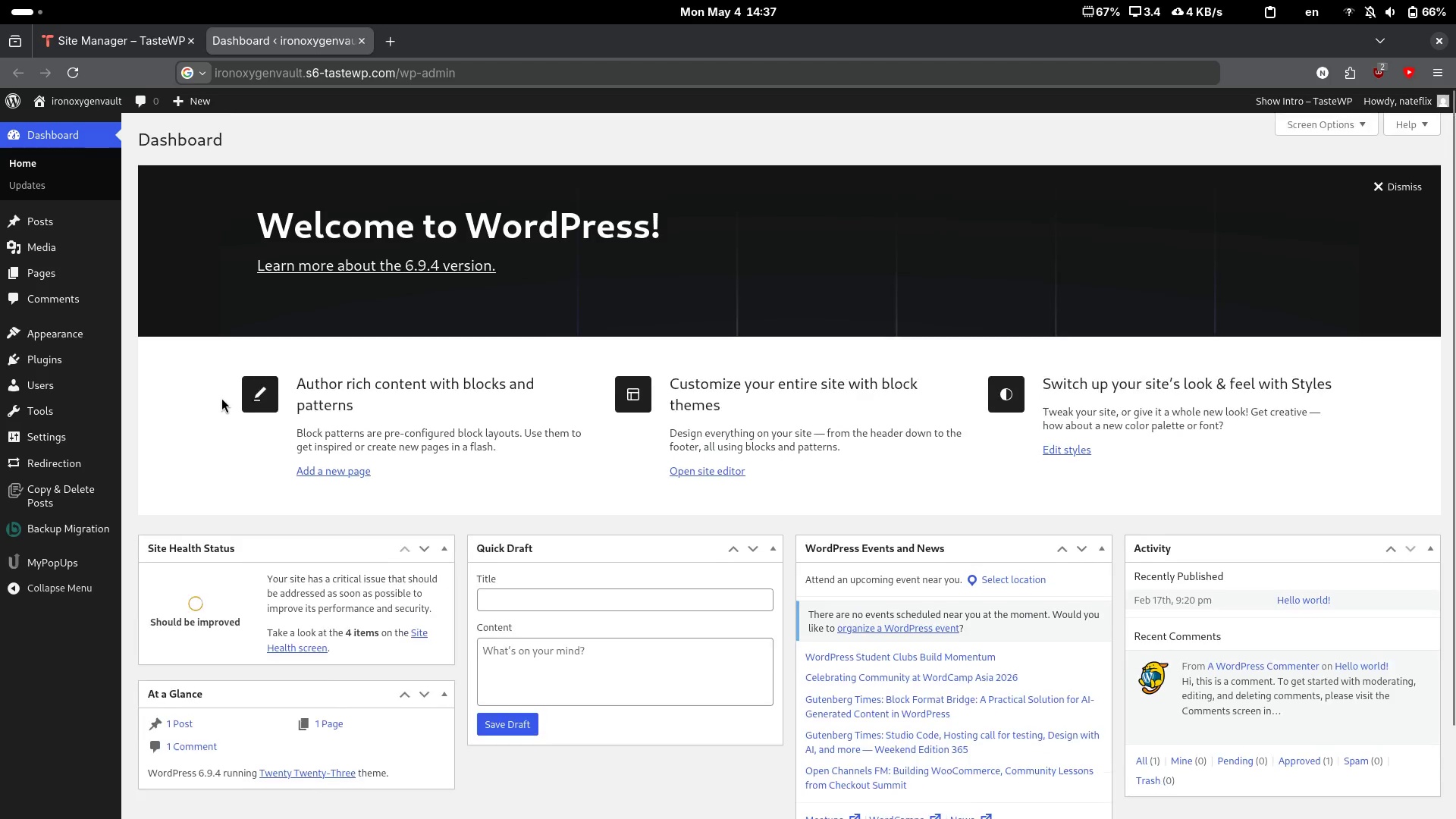 
key(Alt+Tab)
 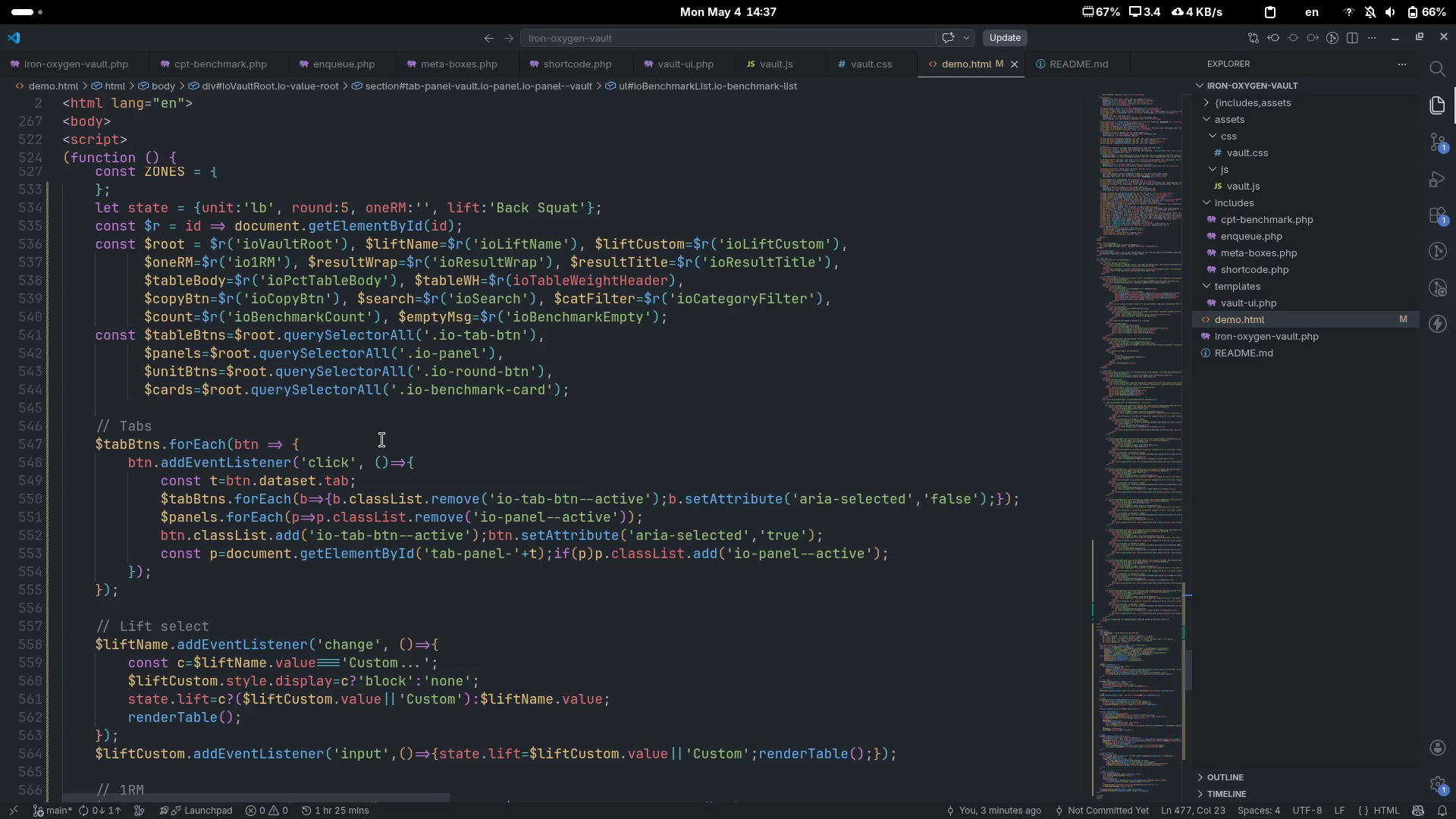 
scroll: coordinate [221, 397], scroll_direction: down, amount: 1.0
 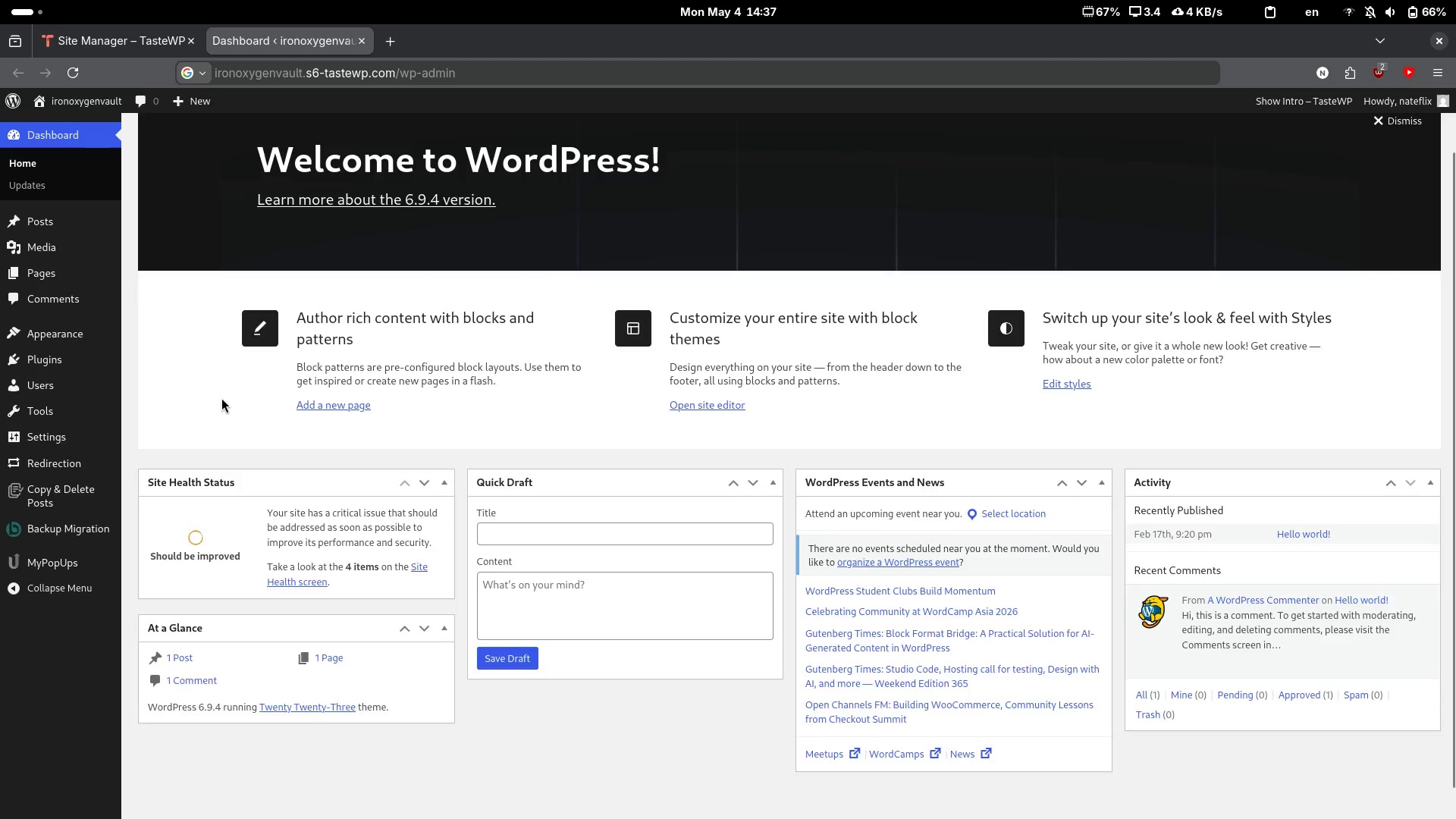 
key(Alt+Tab)
 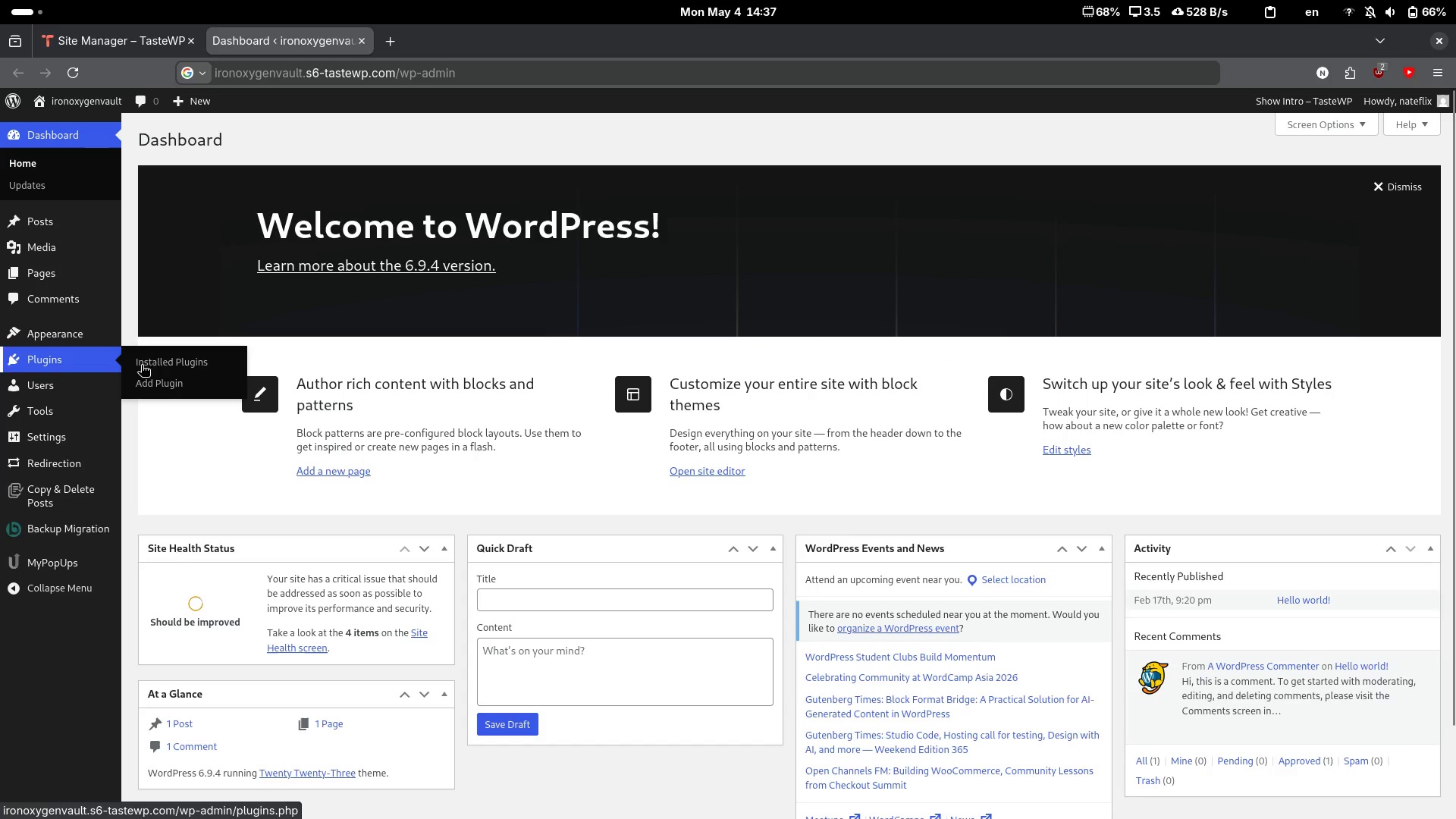 
left_click([162, 363])
 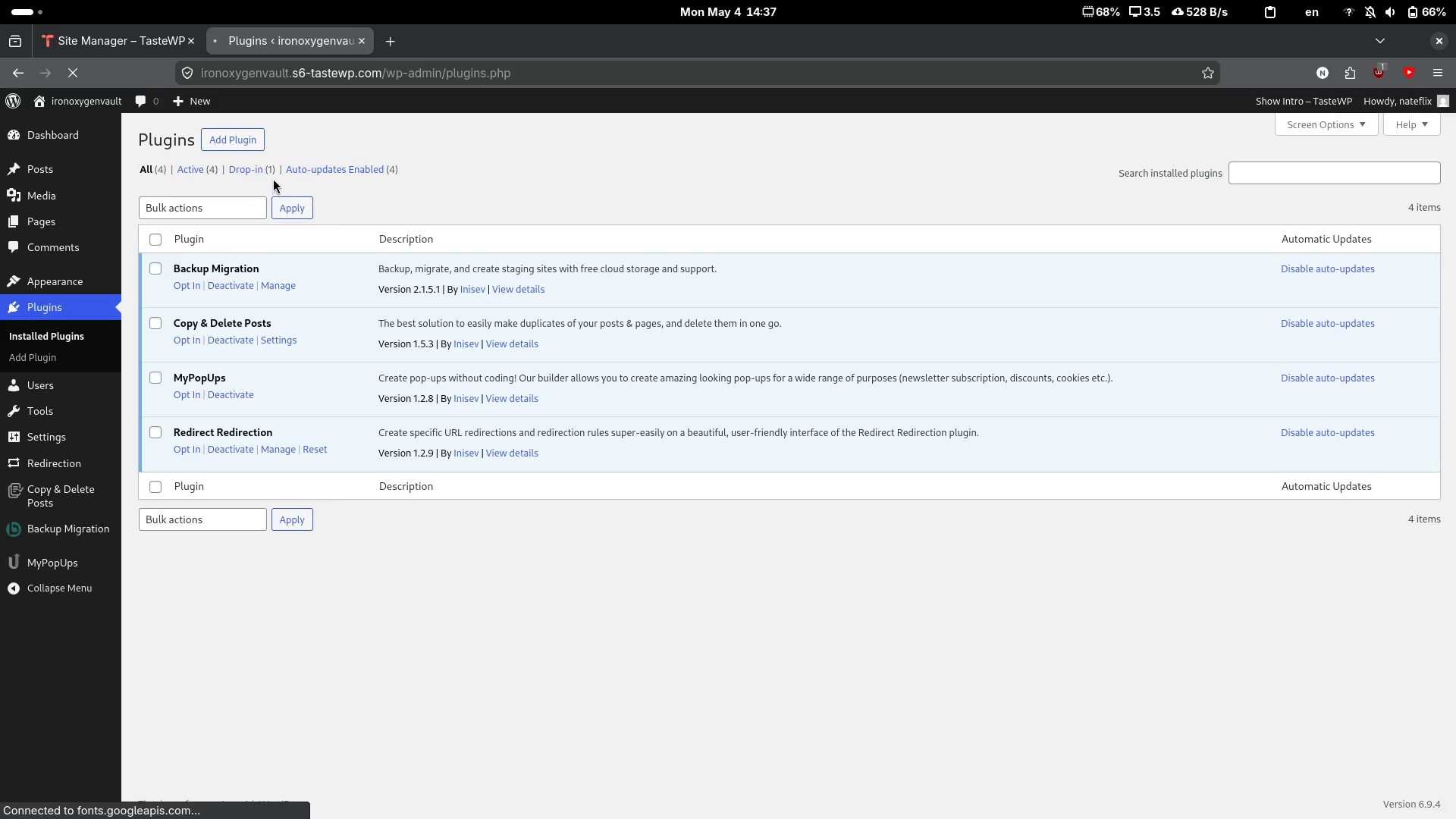 
left_click([242, 133])
 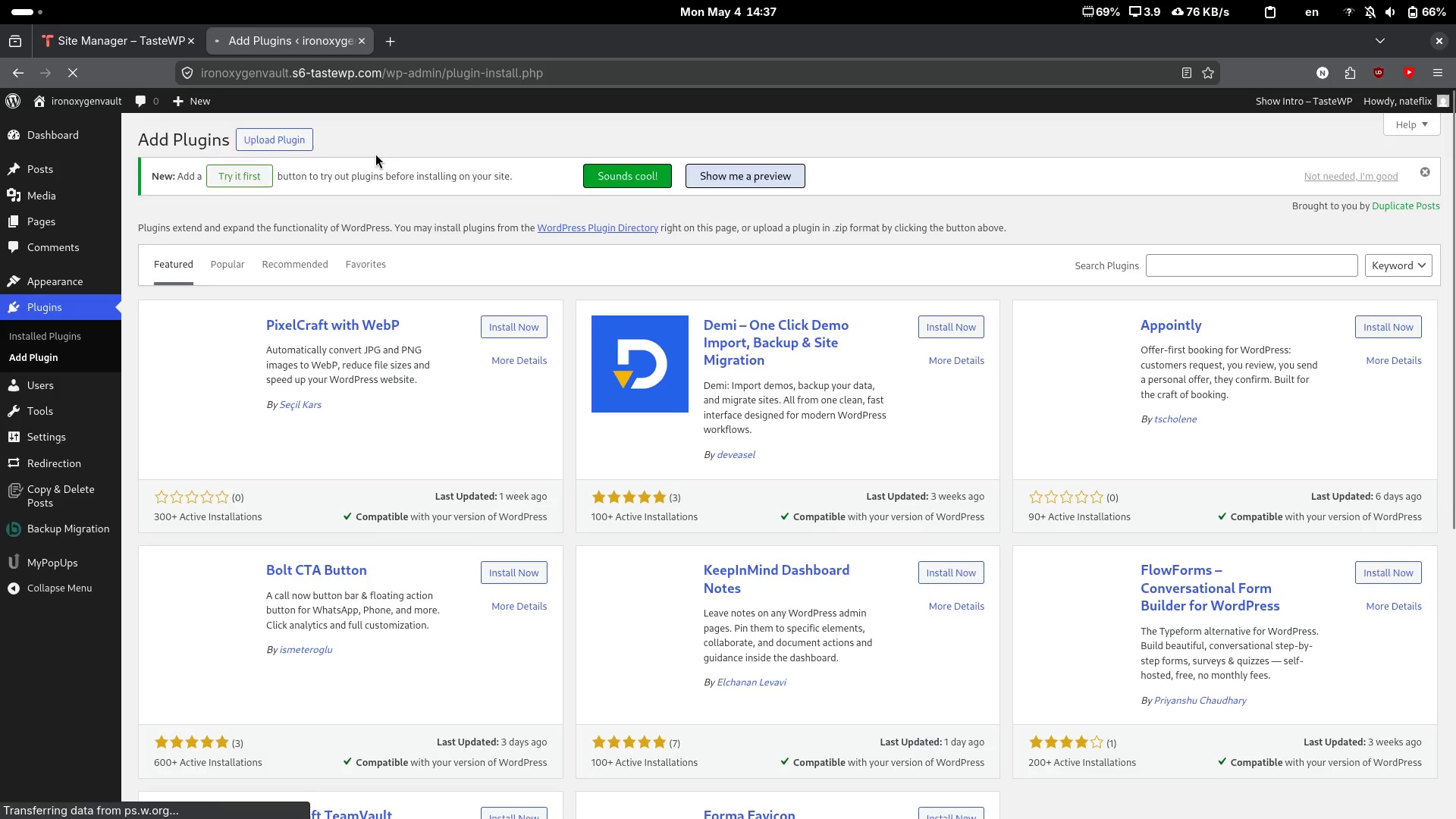 
left_click([284, 137])
 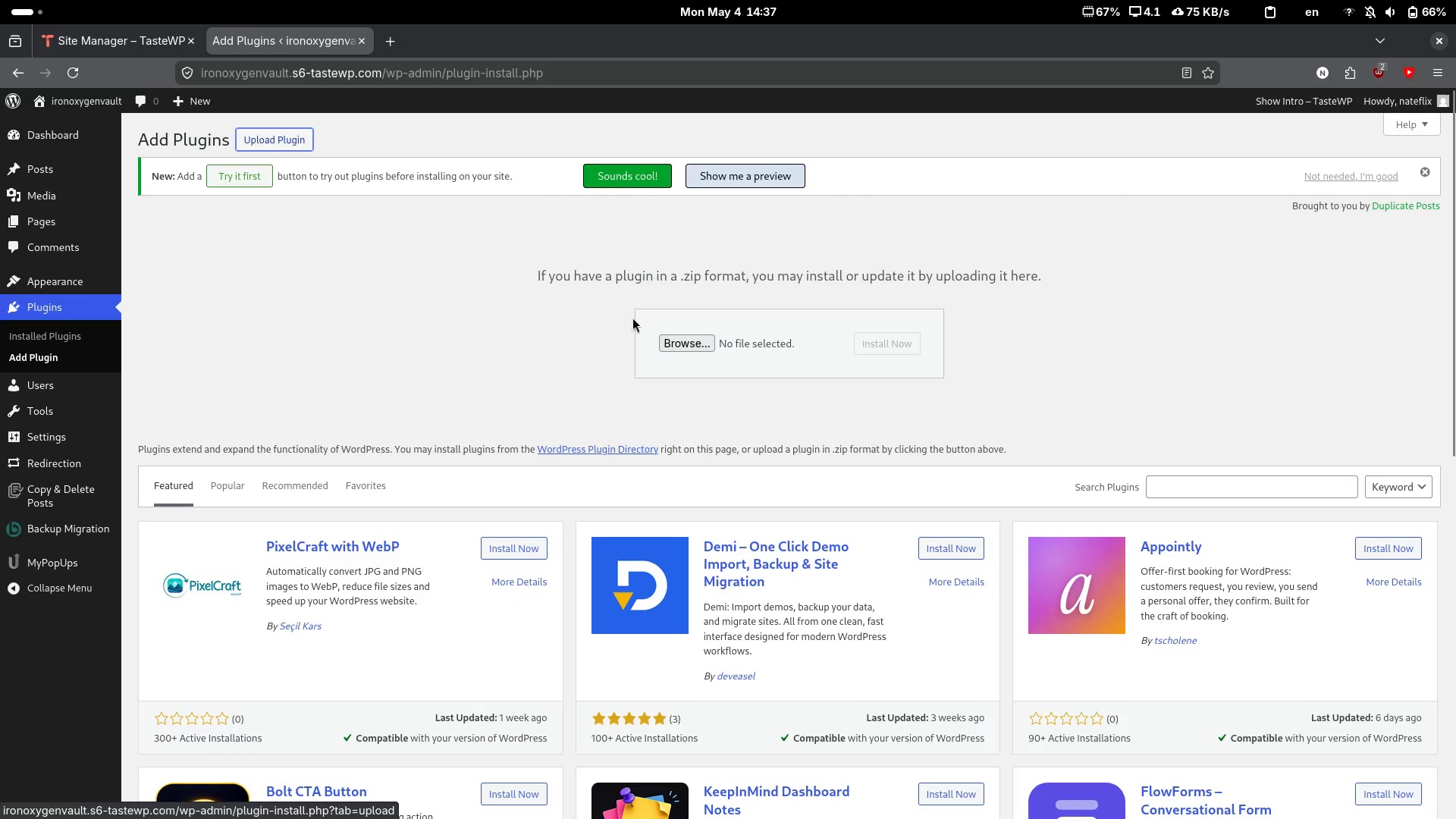 
left_click([693, 343])
 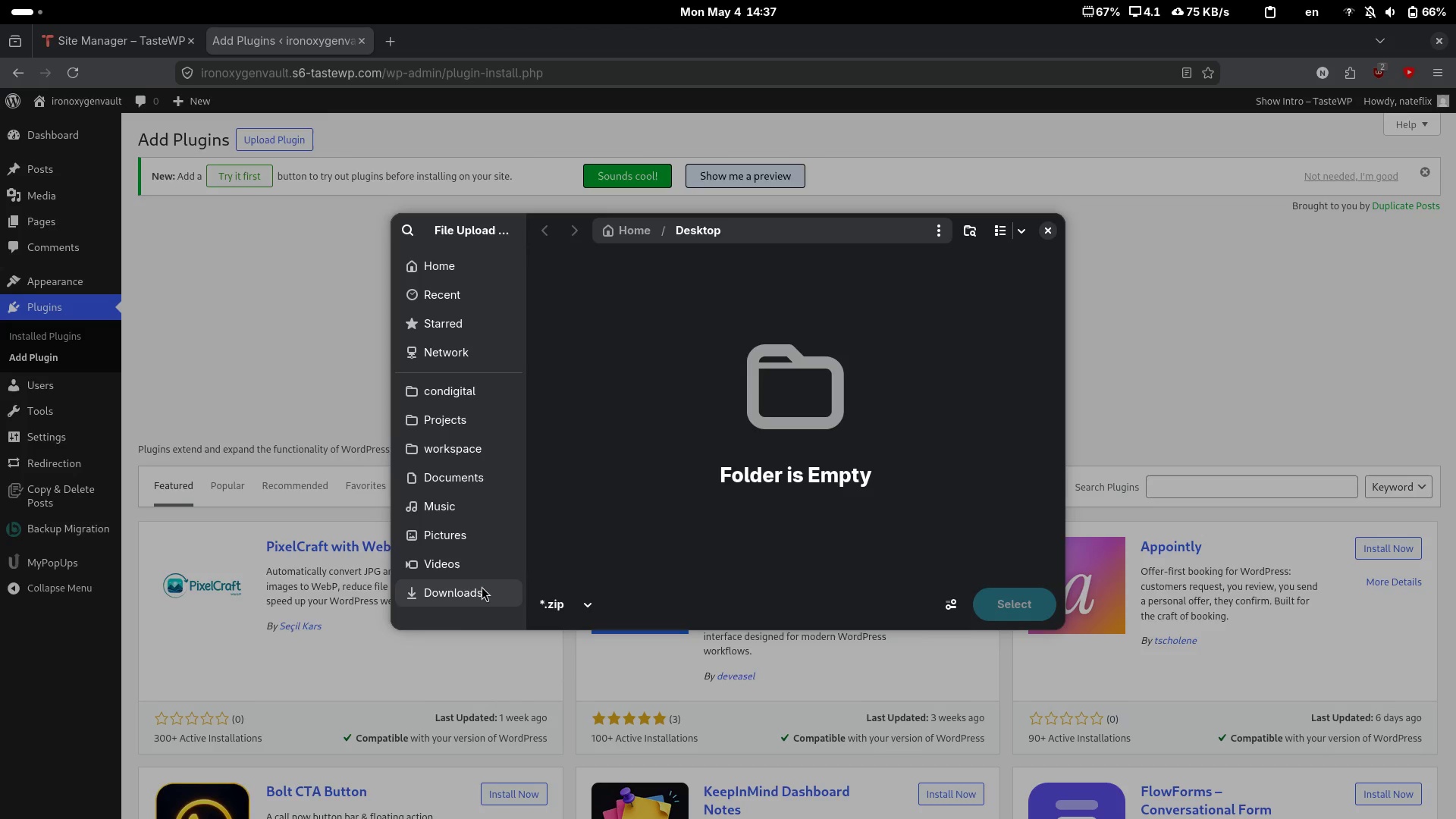 
left_click([481, 587])
 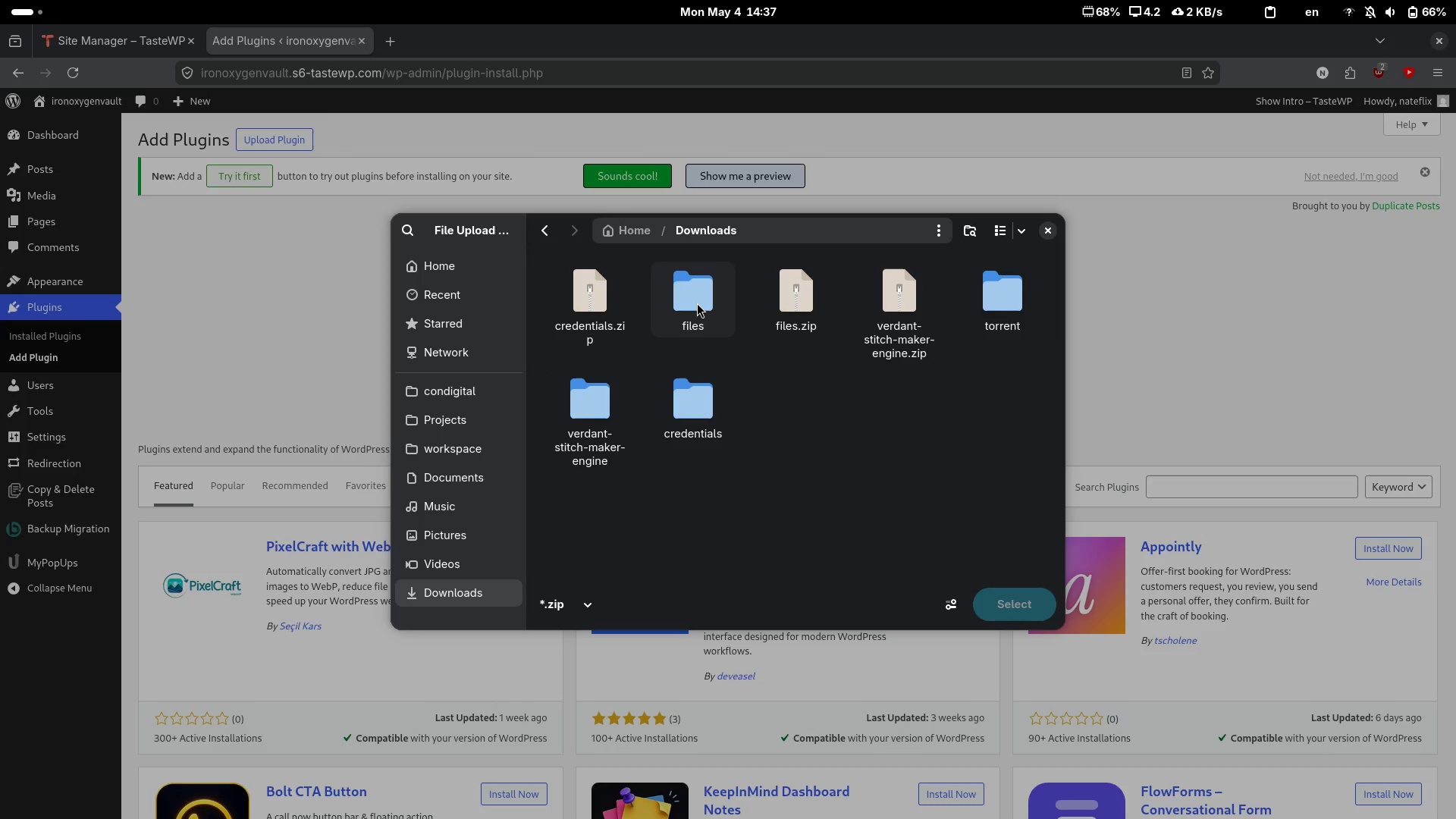 
double_click([697, 303])
 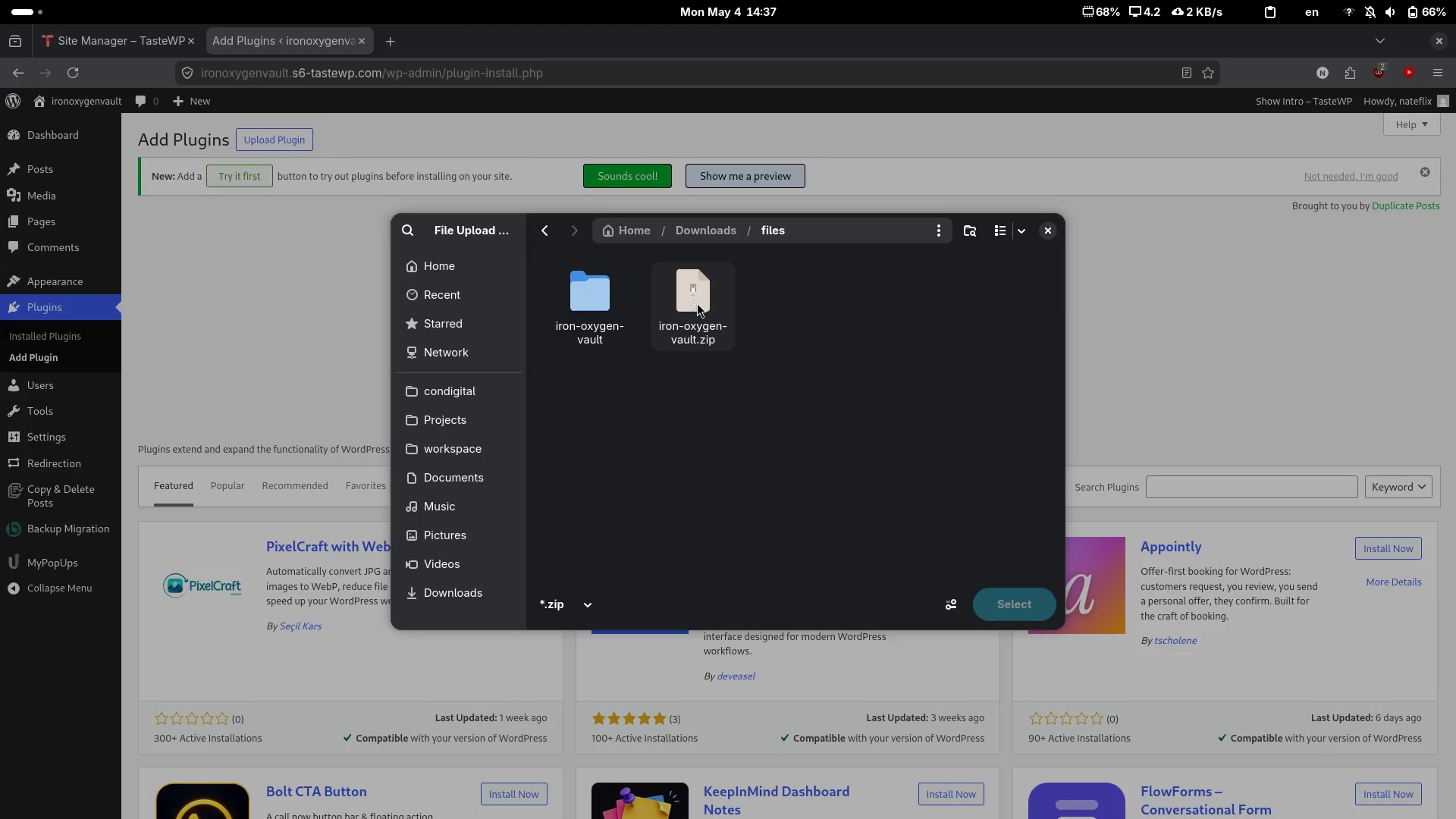 
left_click([695, 304])
 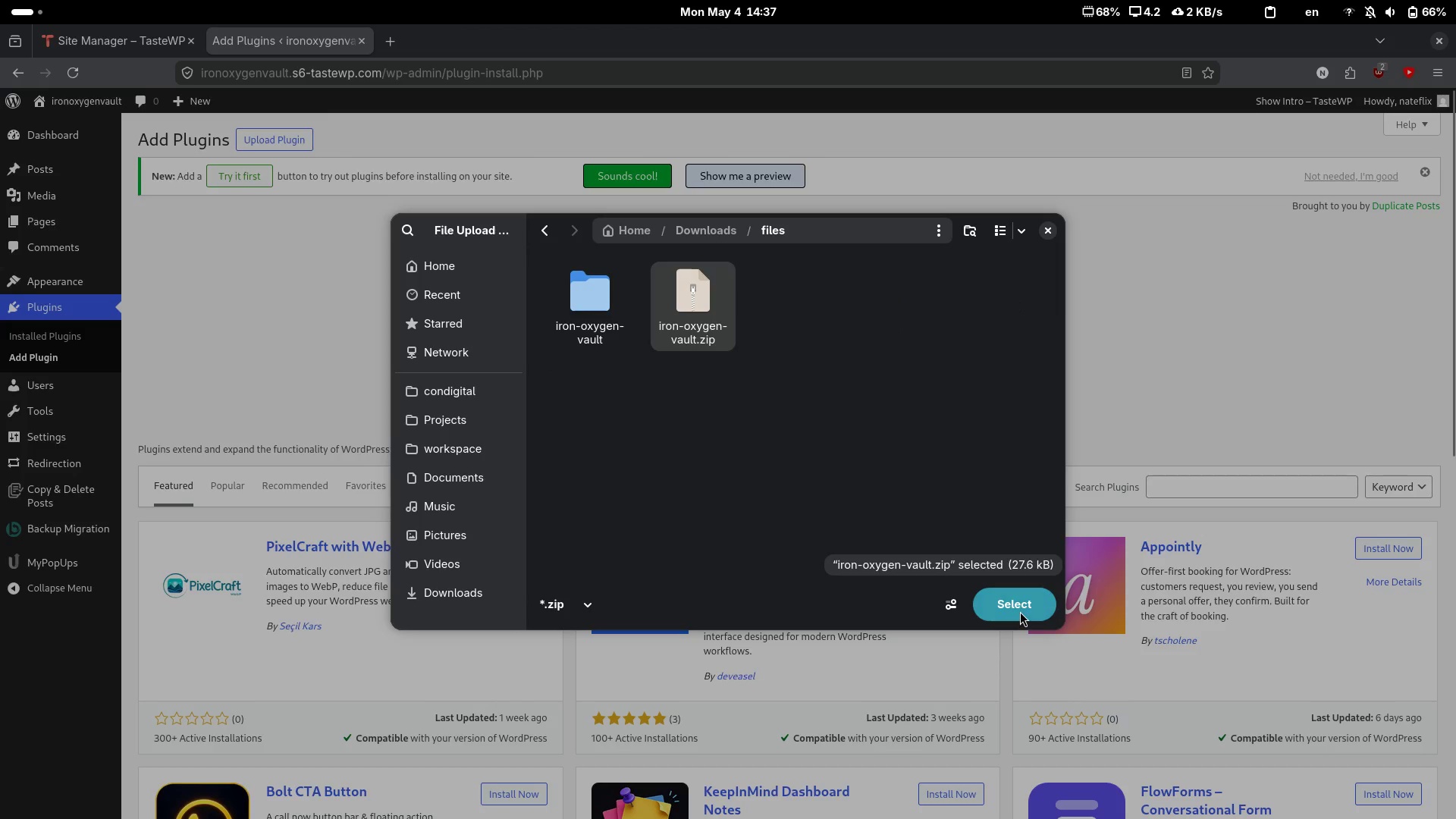 
left_click([1020, 611])
 